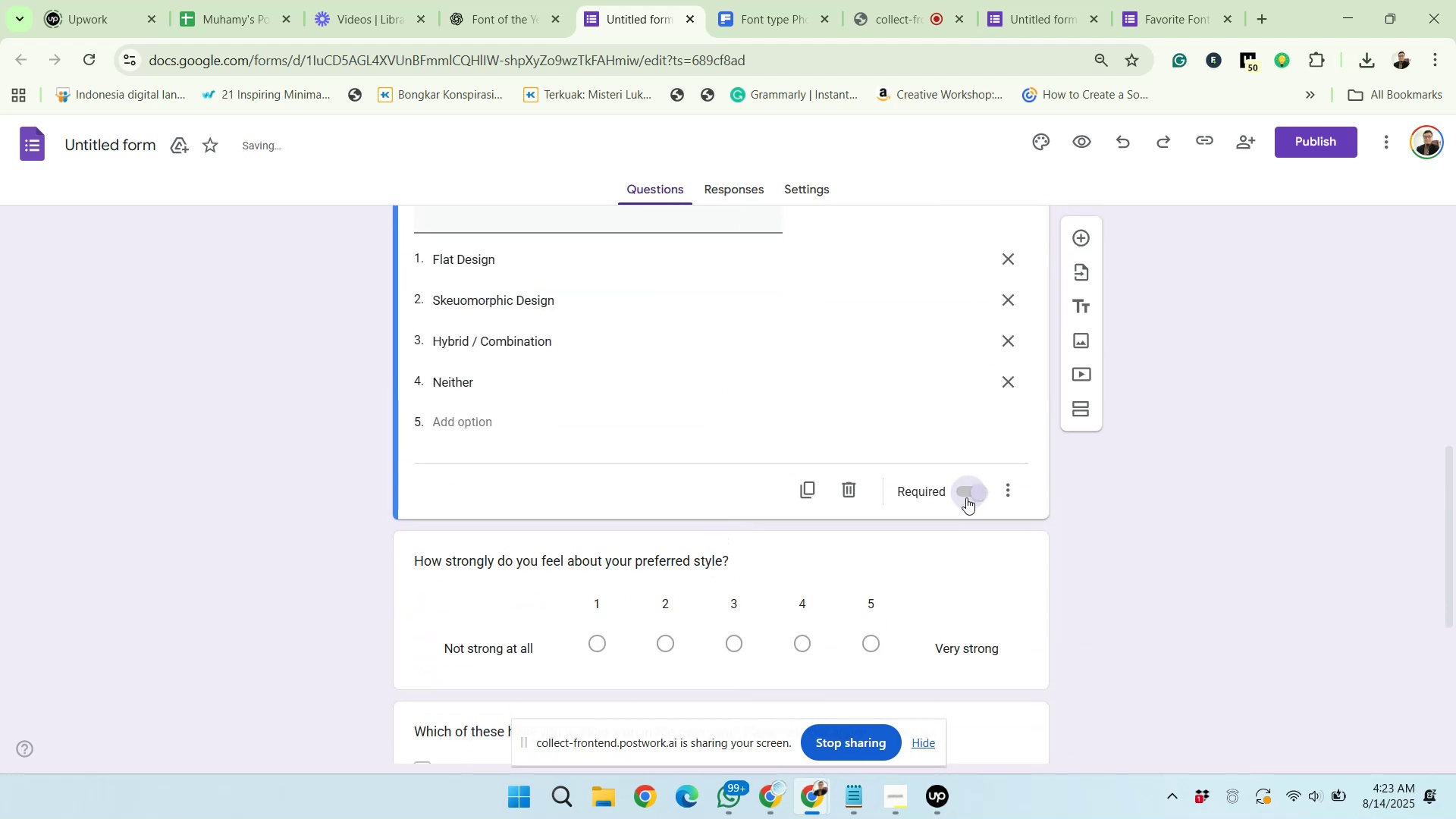 
scroll: coordinate [990, 551], scroll_direction: up, amount: 4.0
 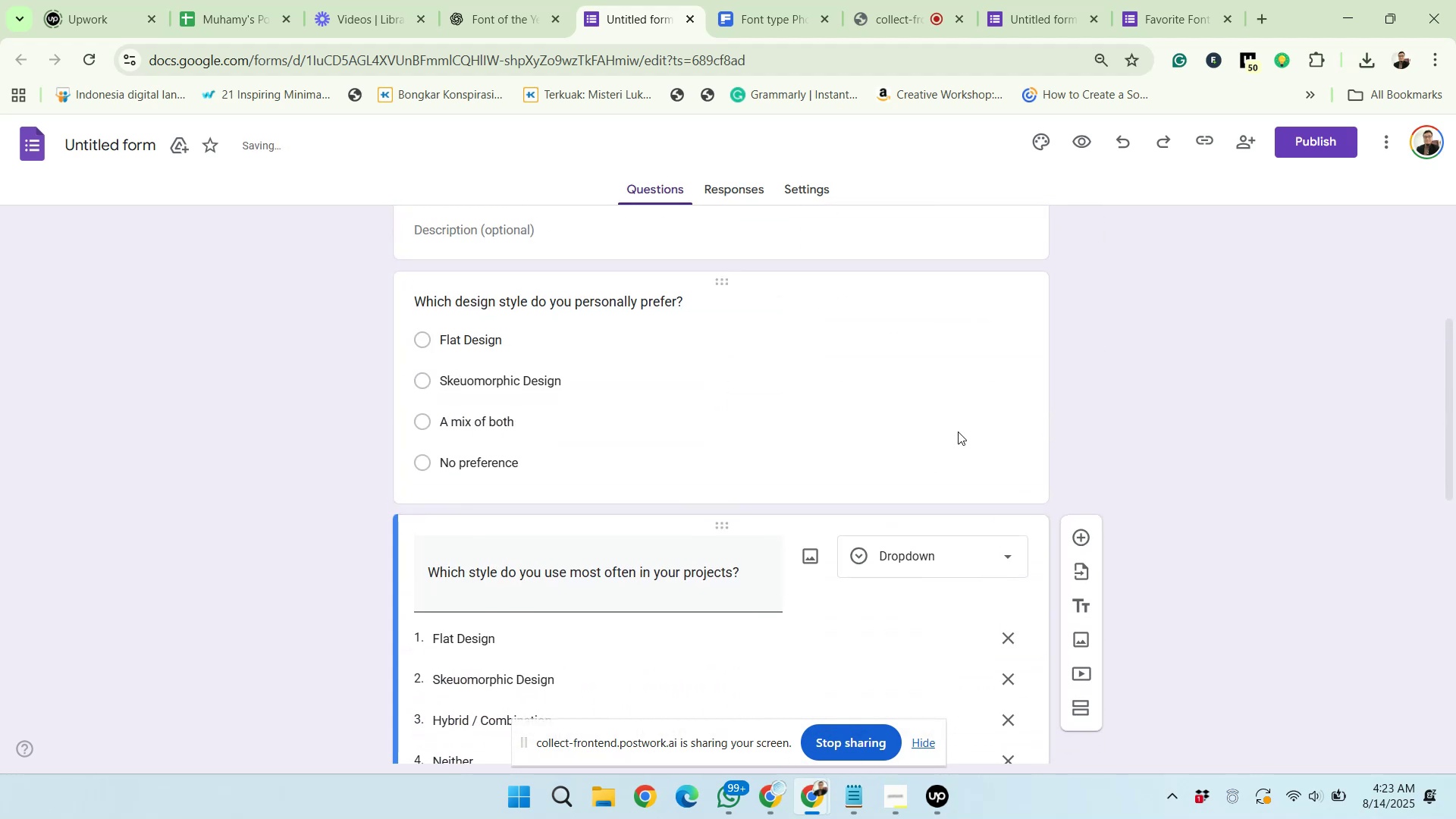 
left_click([957, 431])
 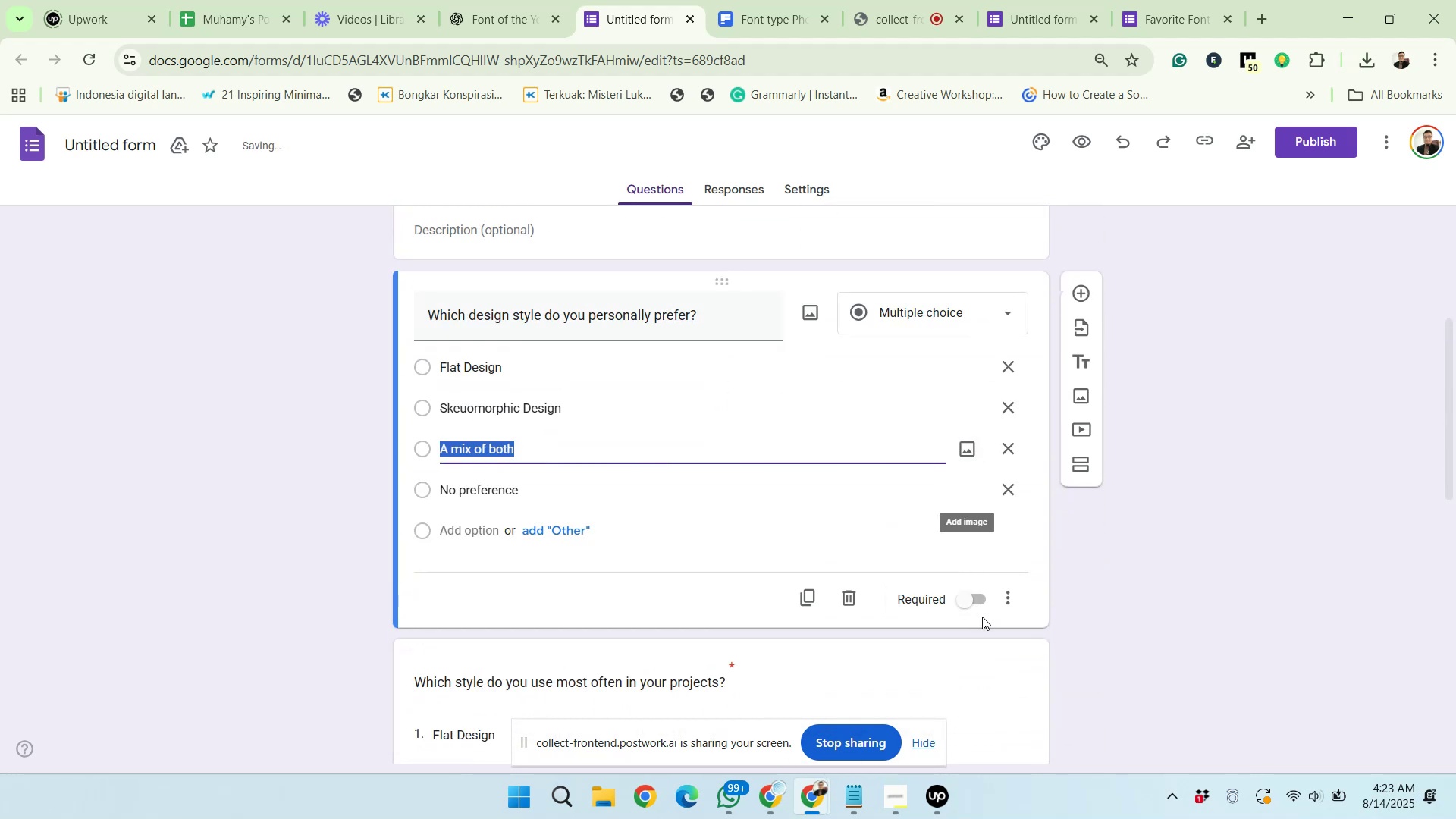 
left_click([977, 610])
 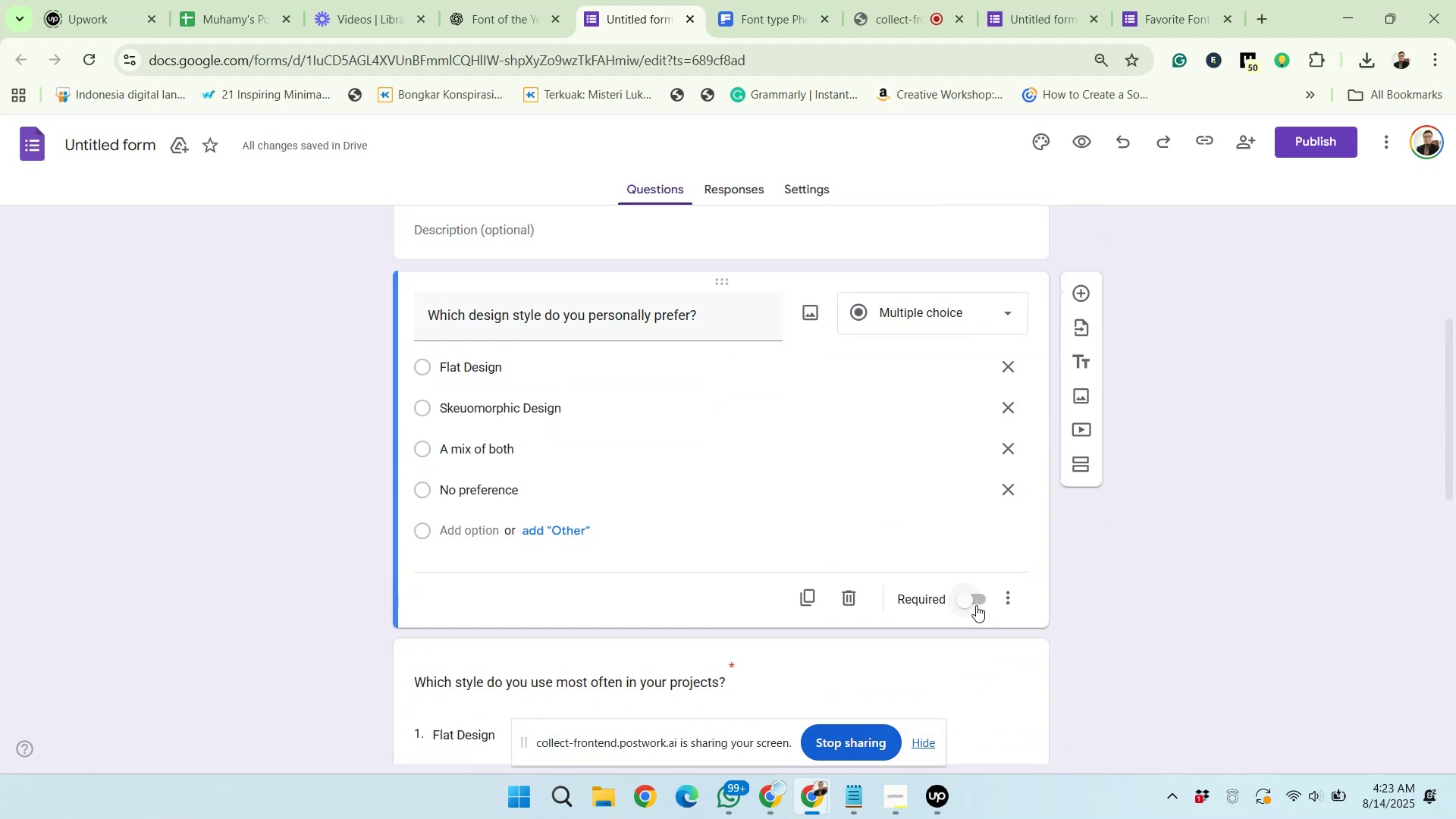 
left_click([976, 605])
 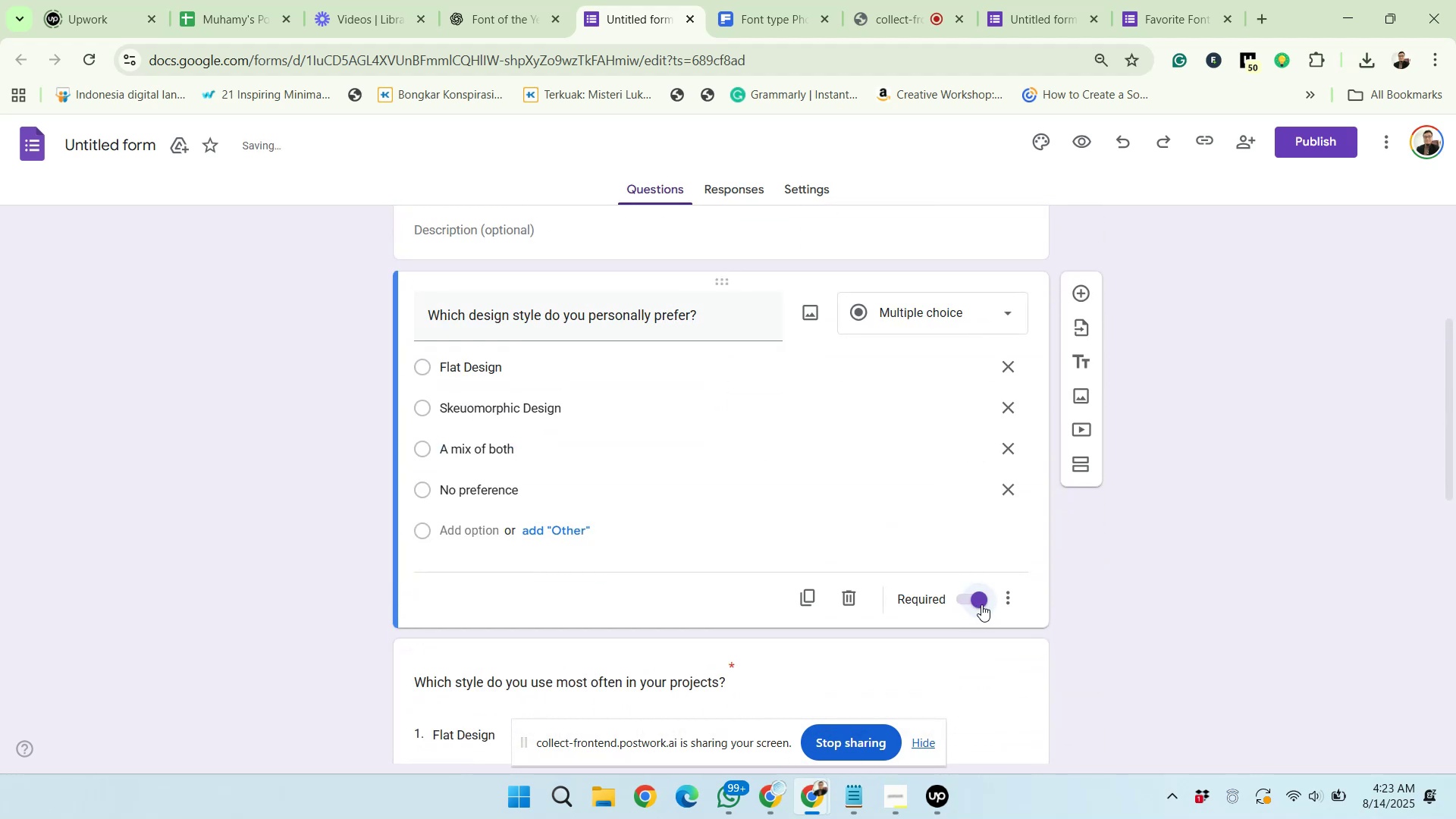 
left_click([1110, 593])
 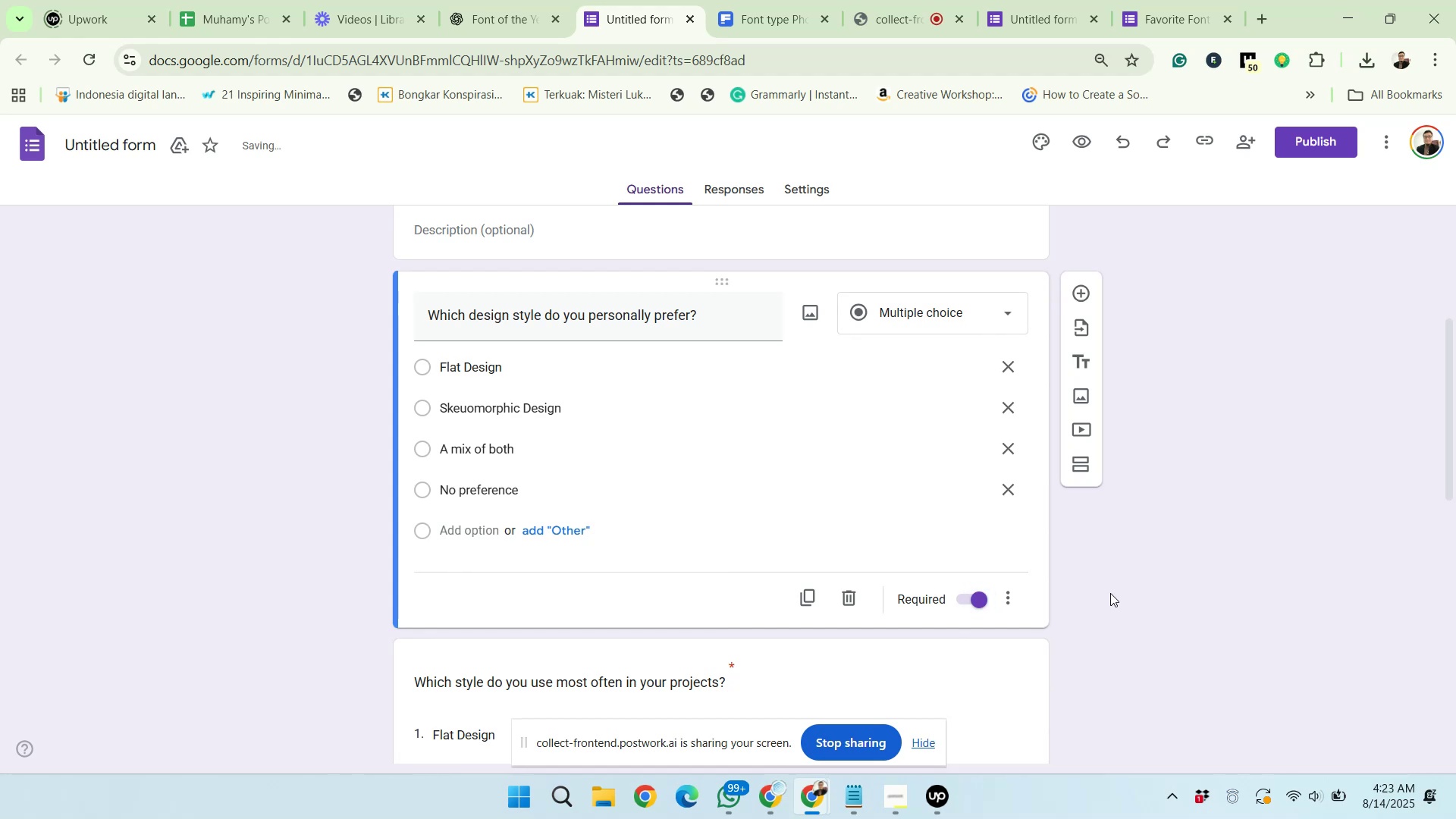 
scroll: coordinate [1110, 593], scroll_direction: up, amount: 3.0
 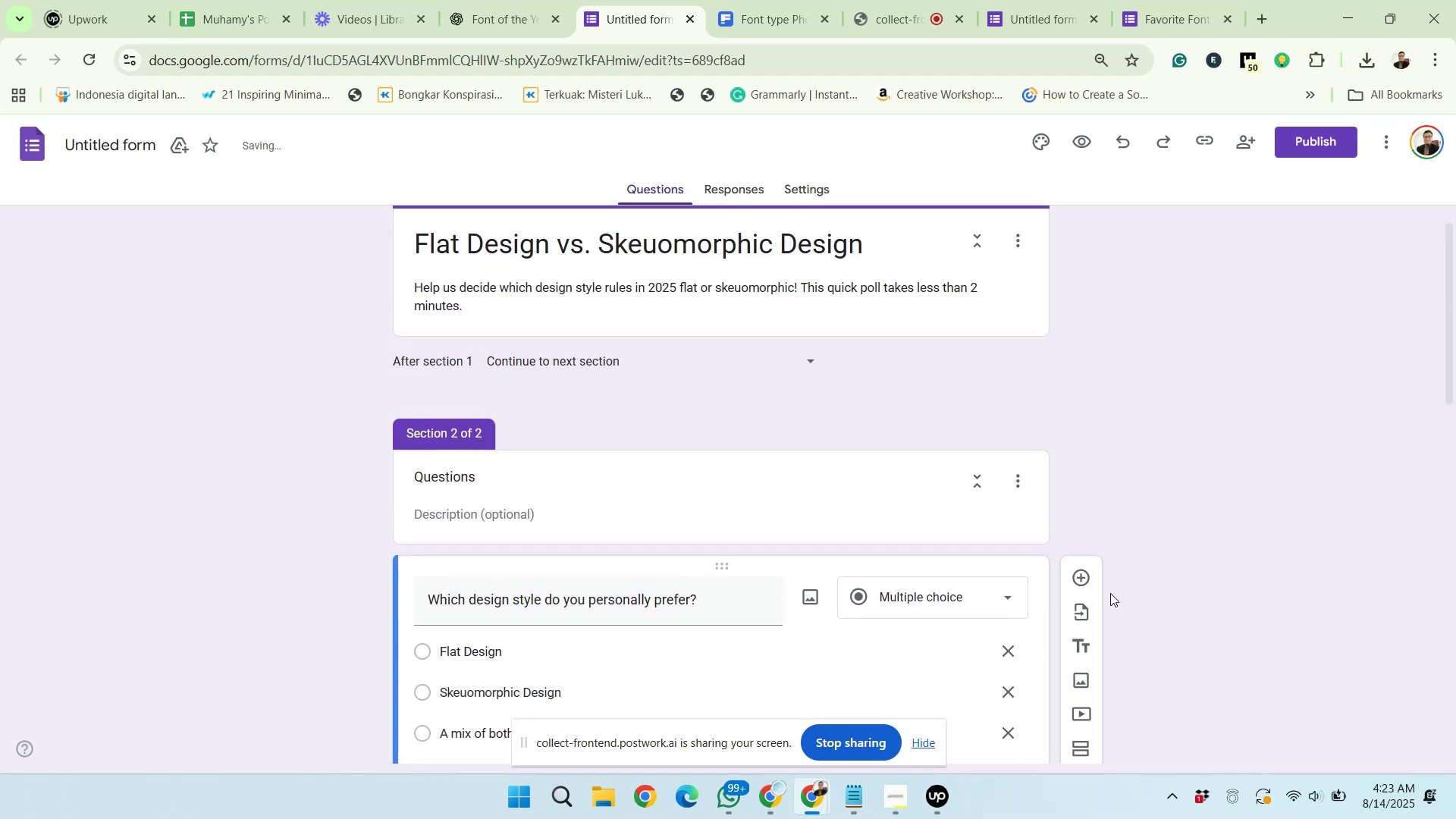 
scroll: coordinate [1110, 593], scroll_direction: down, amount: 15.0
 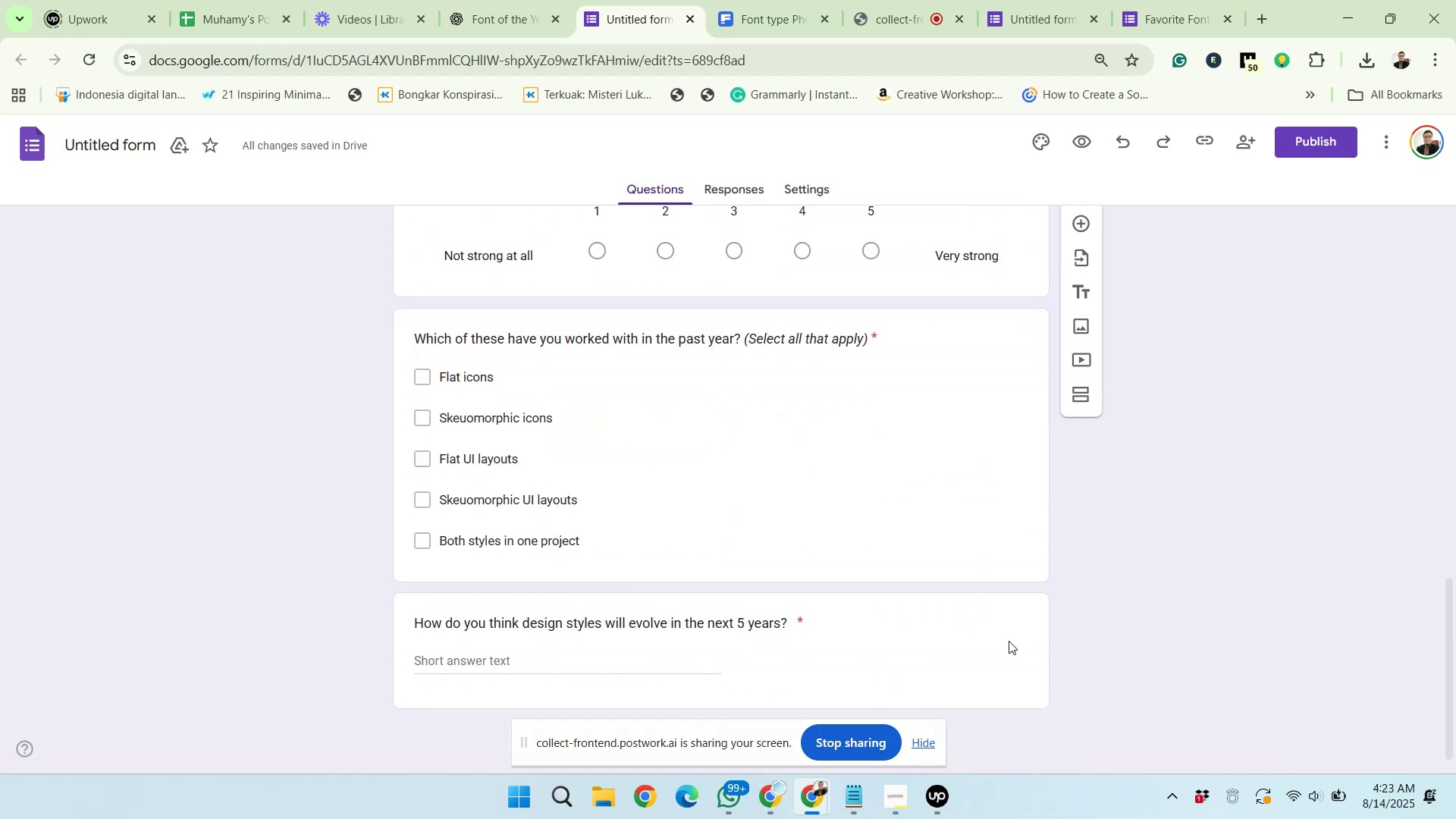 
left_click([1009, 641])
 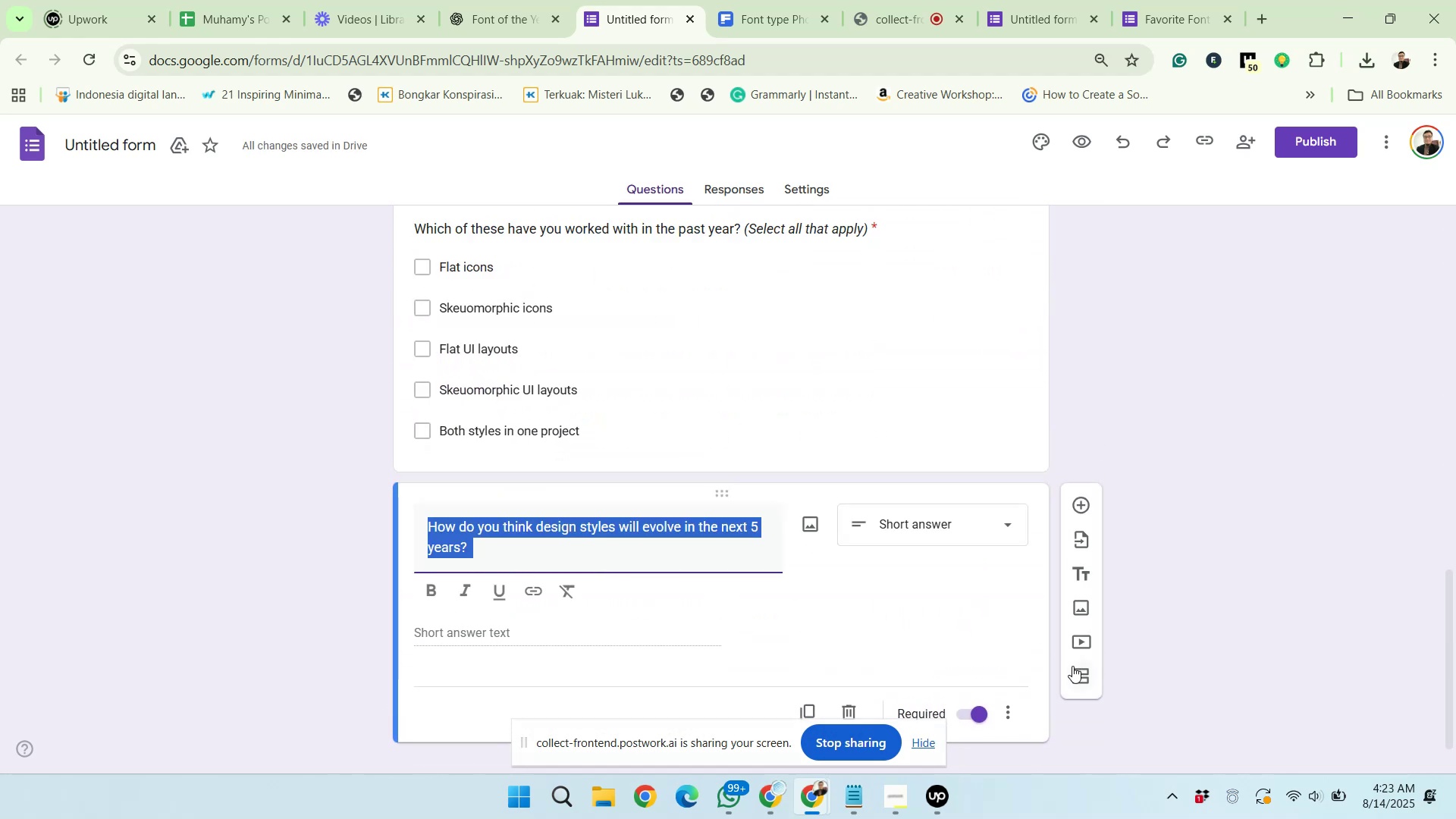 
left_click([1073, 666])
 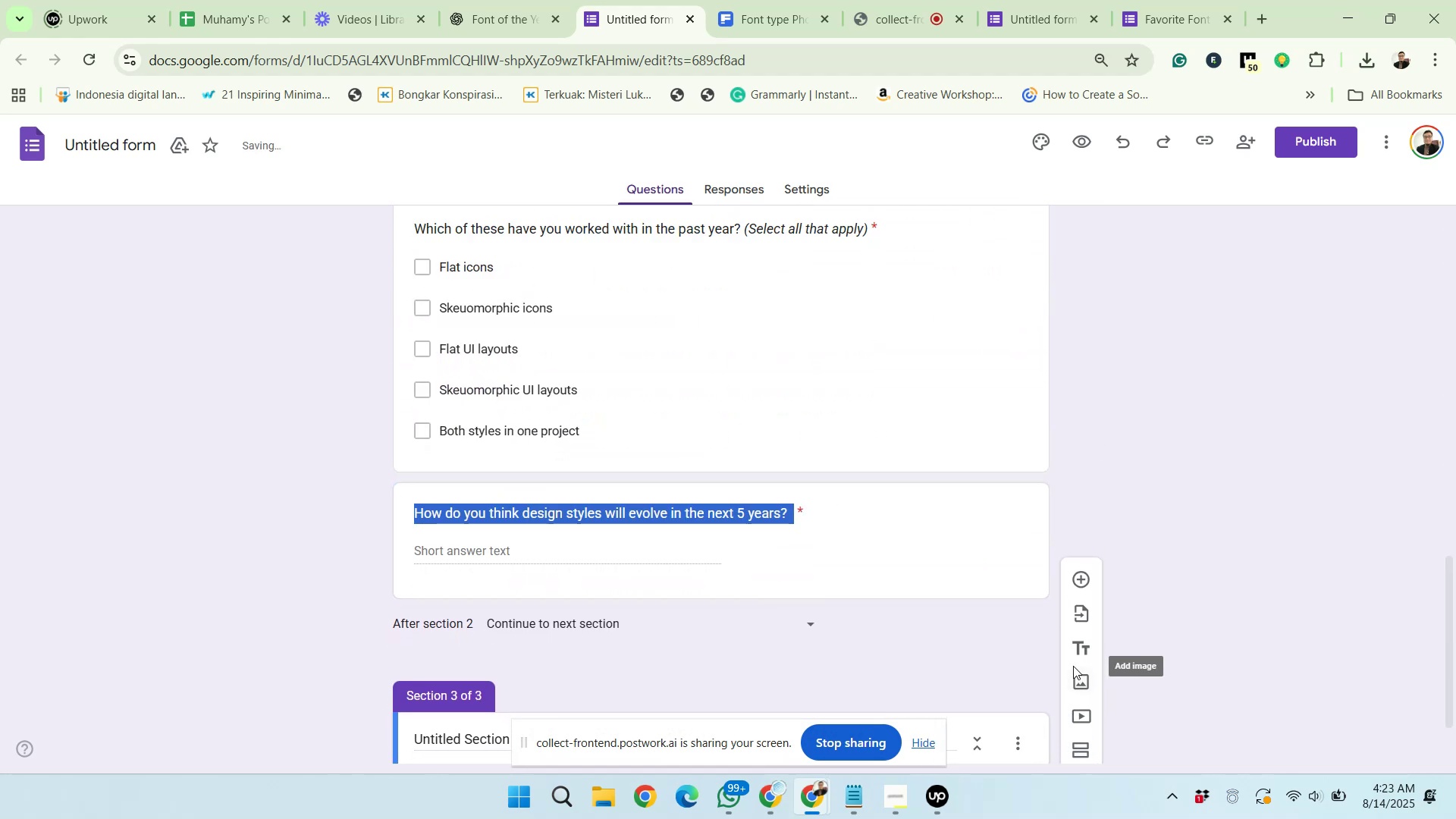 
scroll: coordinate [787, 616], scroll_direction: down, amount: 3.0
 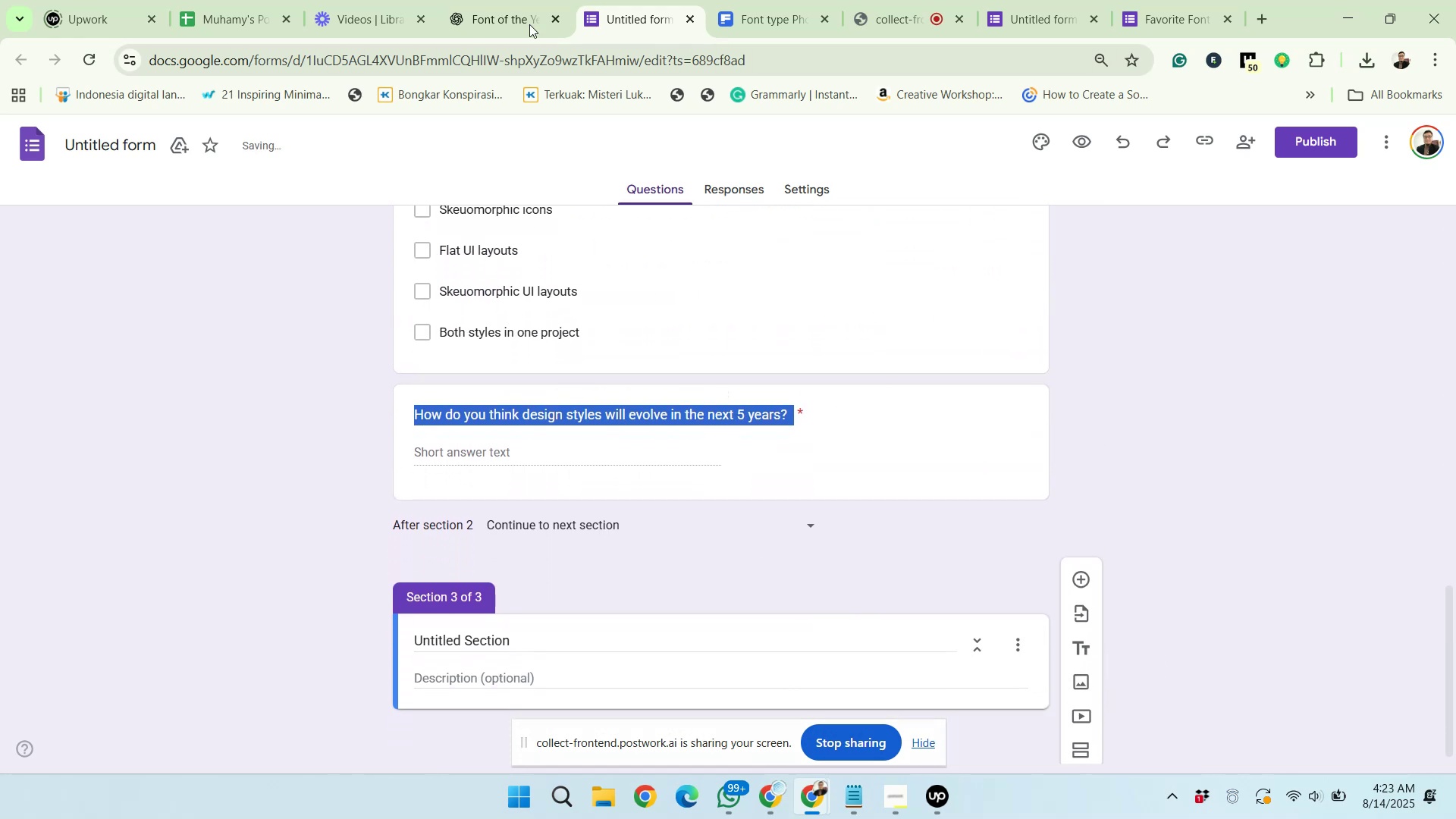 
left_click([510, 1])
 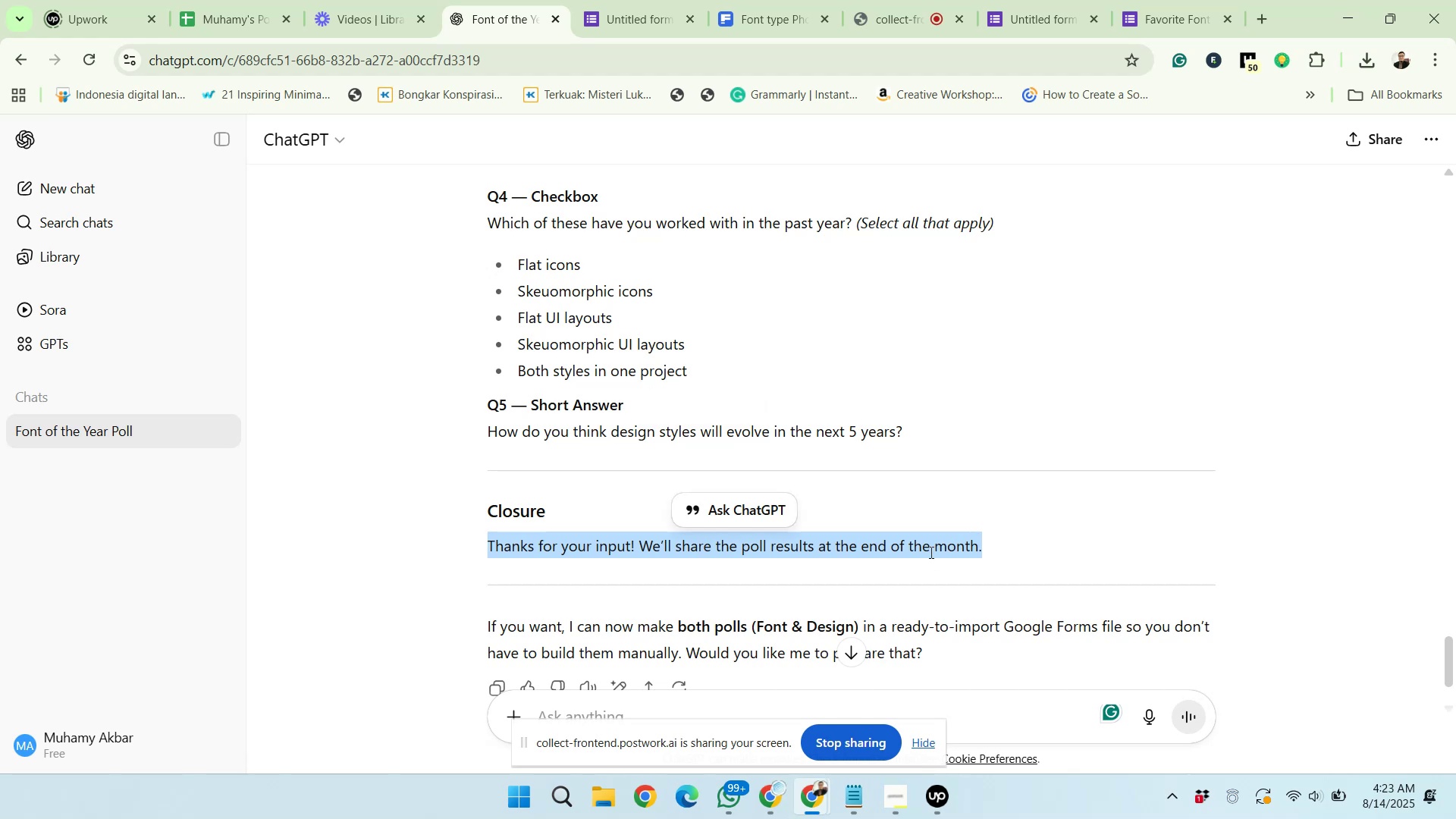 
wait(5.27)
 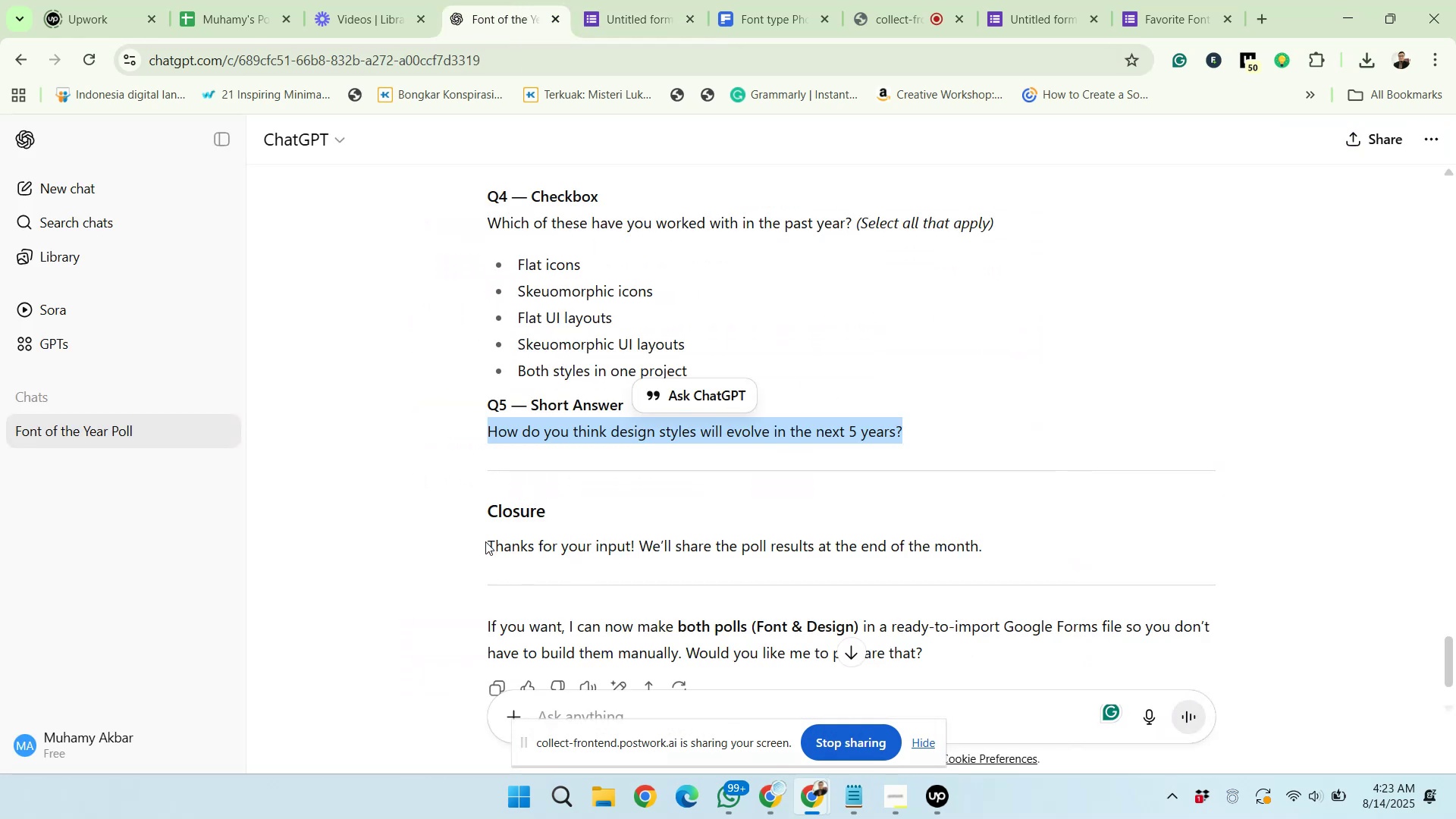 
left_click([974, 358])
 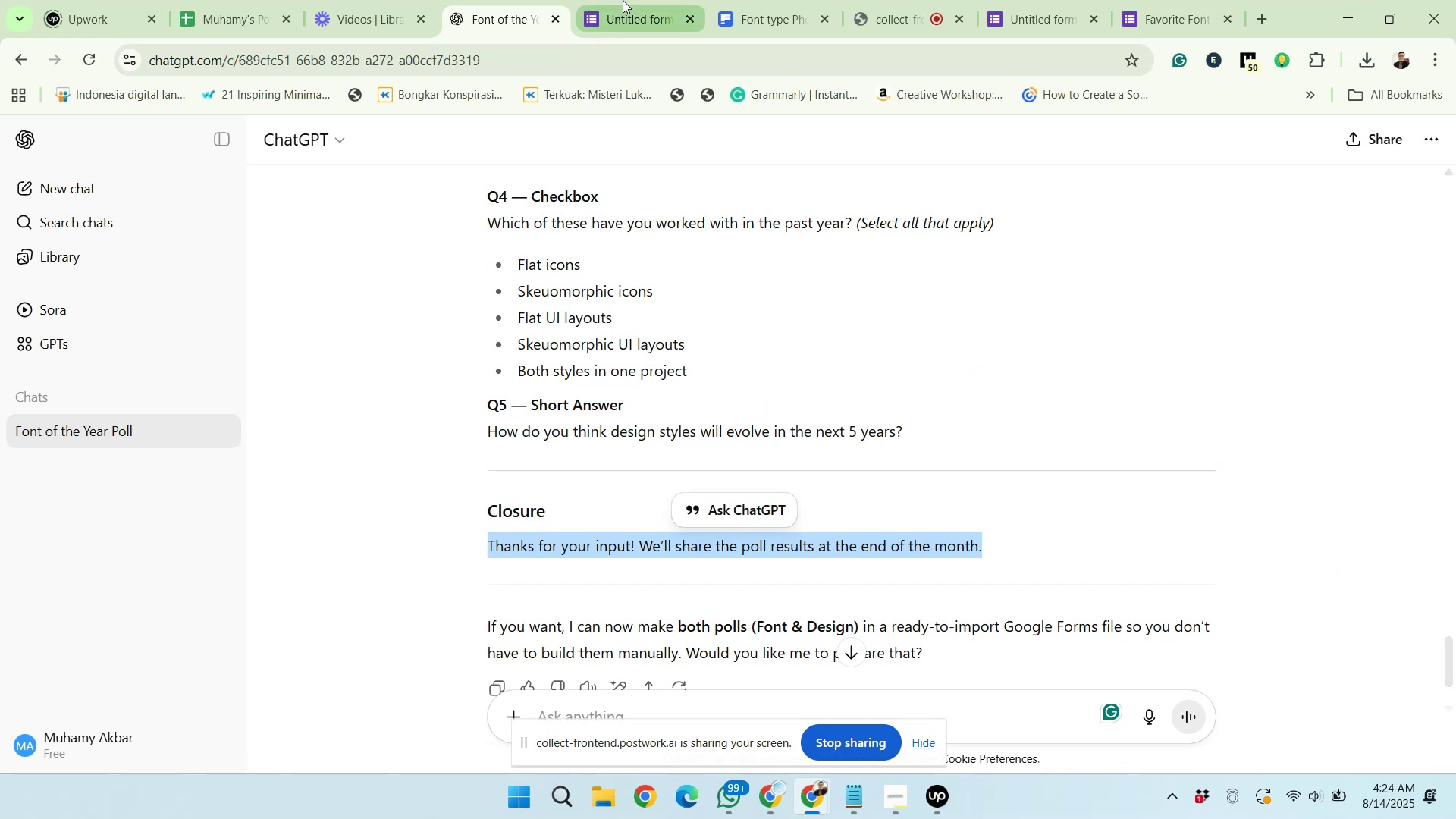 
left_click([614, 0])
 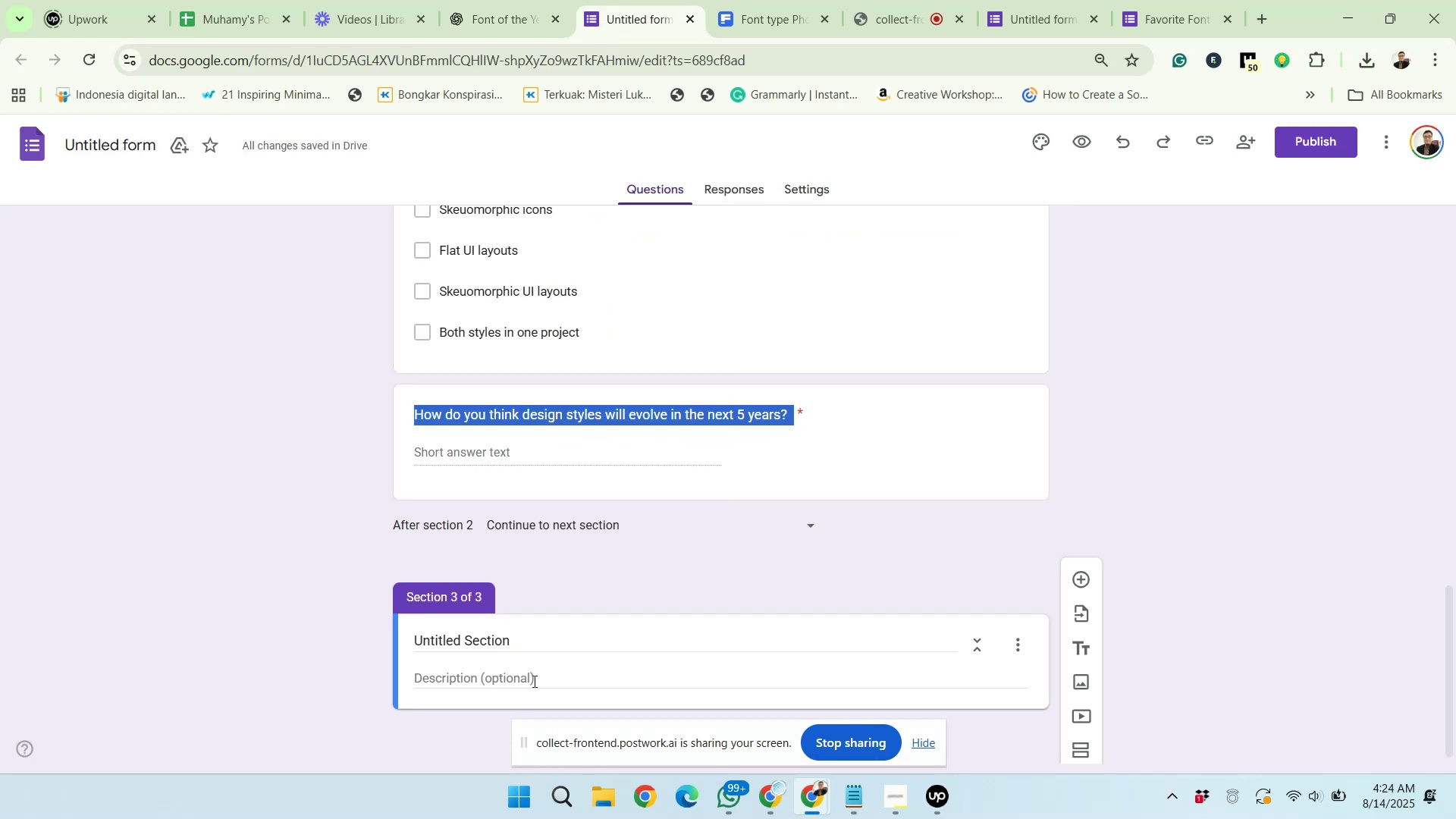 
left_click([533, 681])
 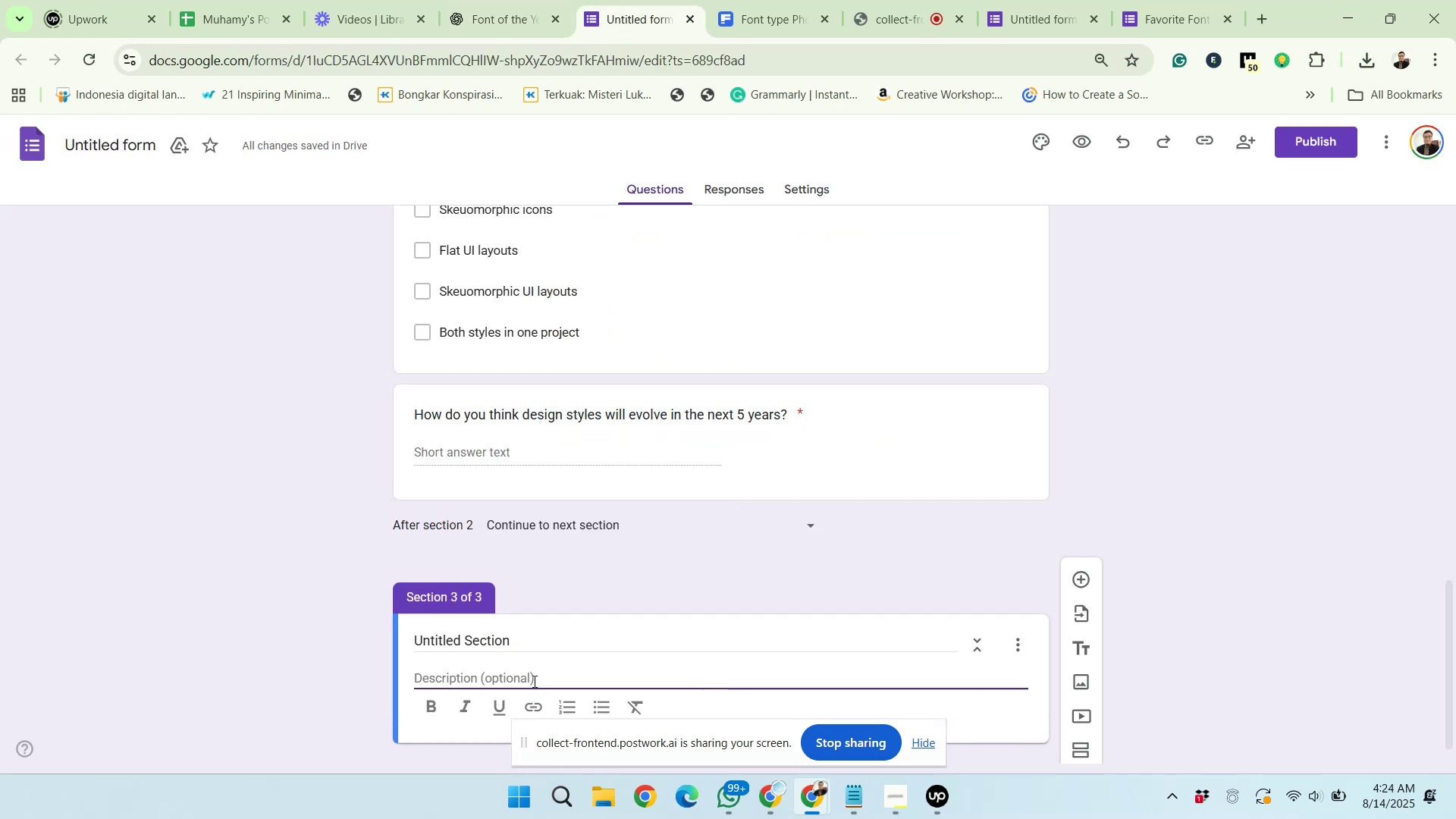 
right_click([533, 681])
 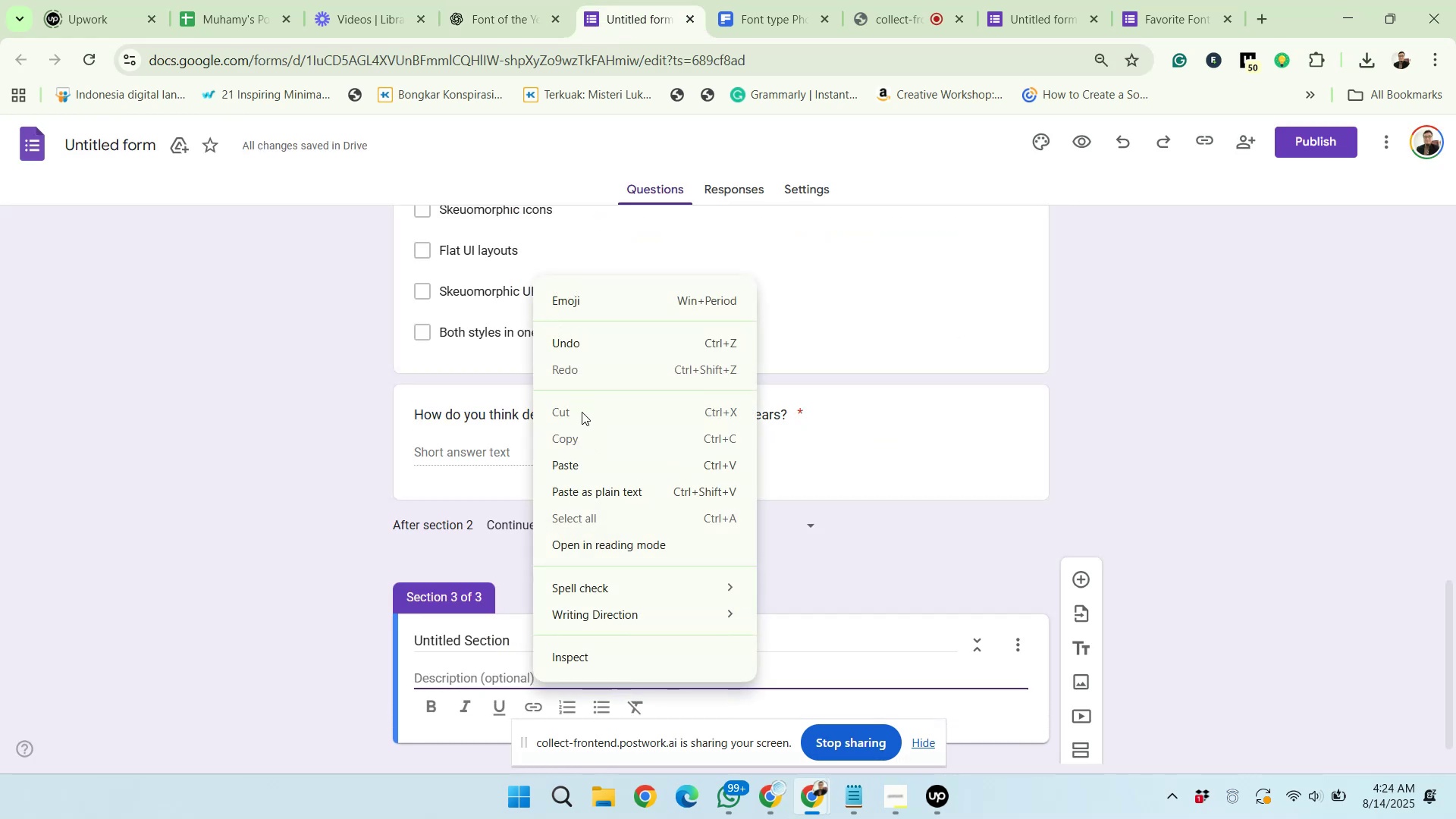 
left_click([583, 463])
 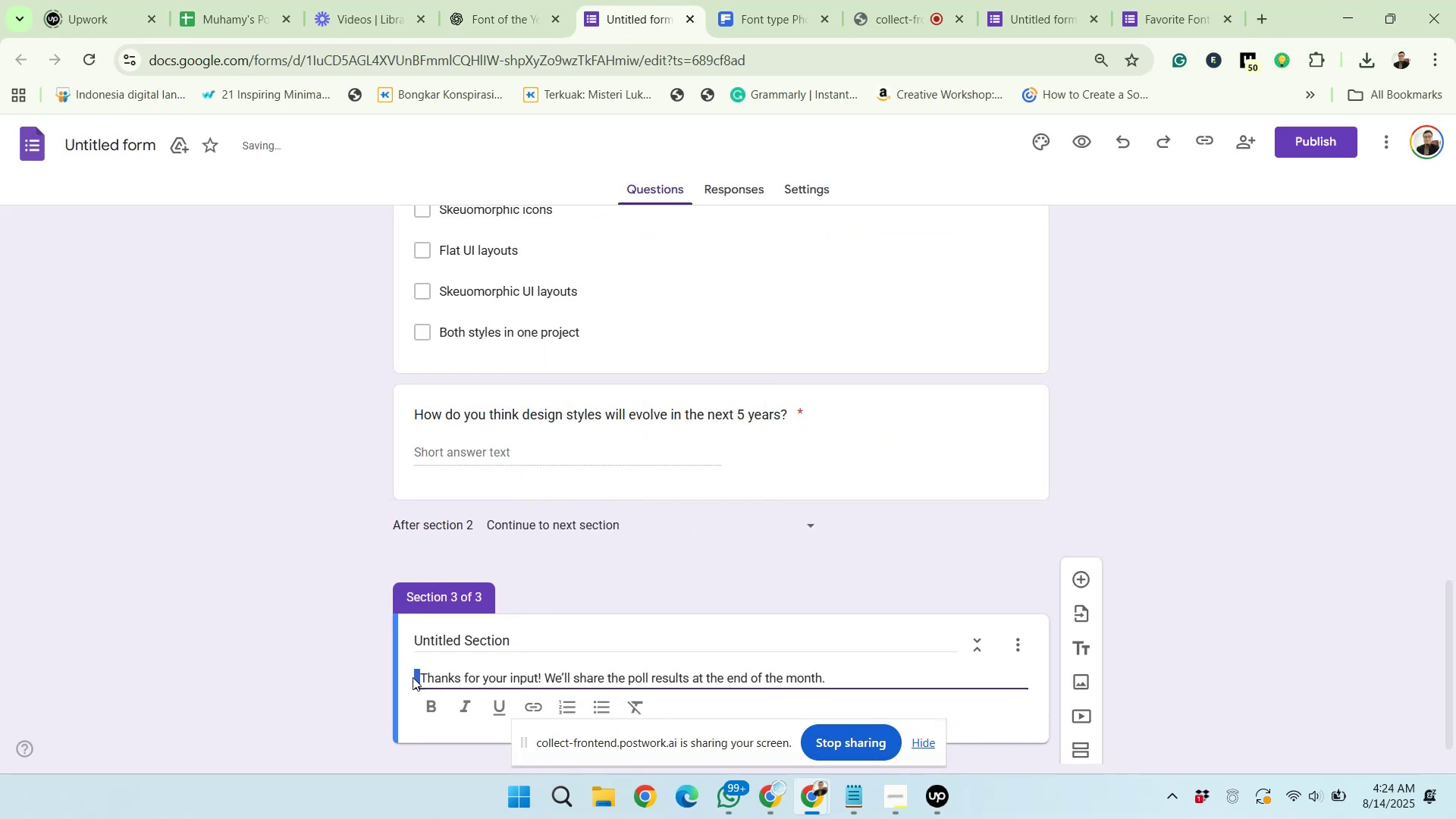 
key(Backspace)
 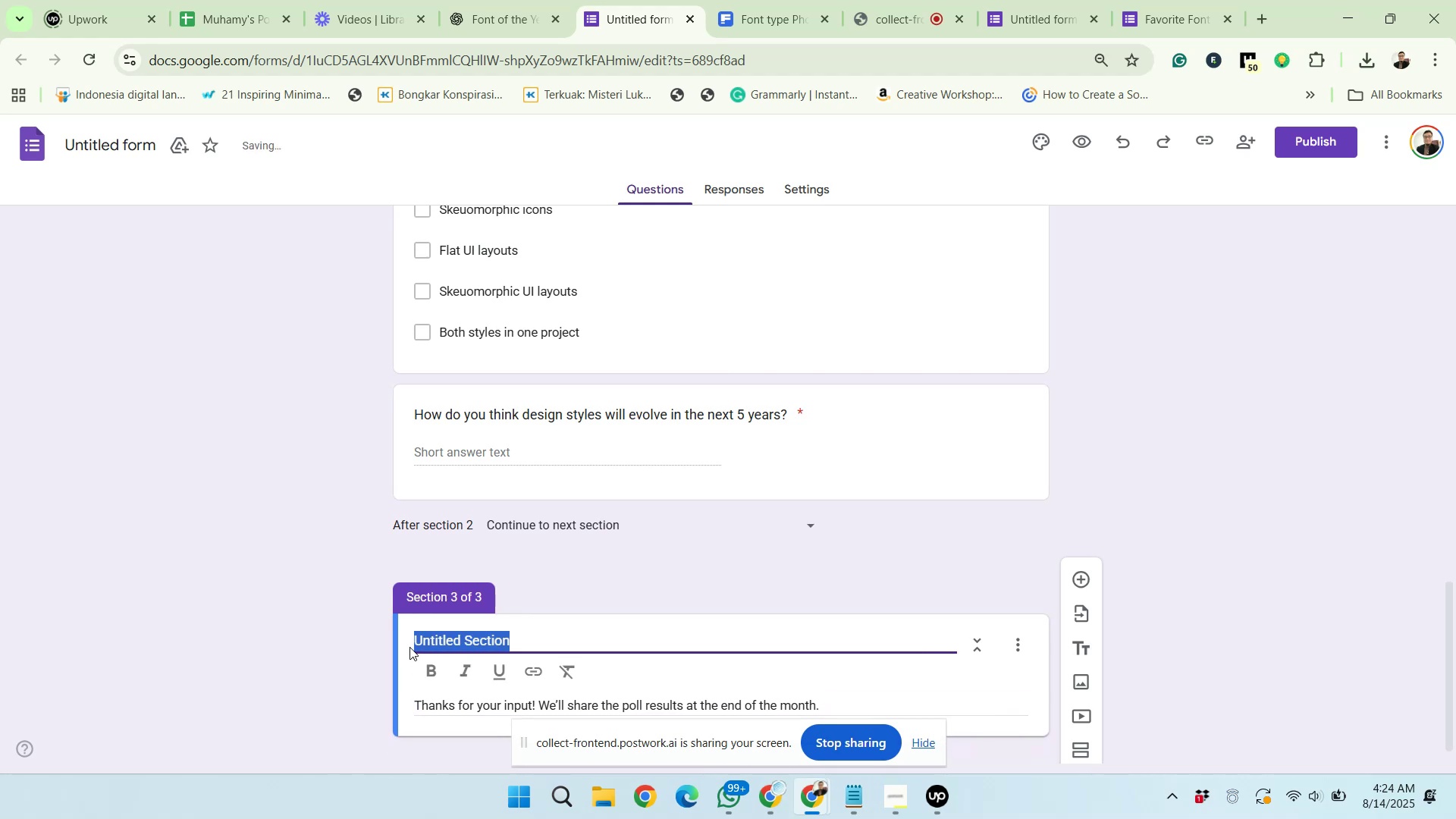 
key(Delete)
 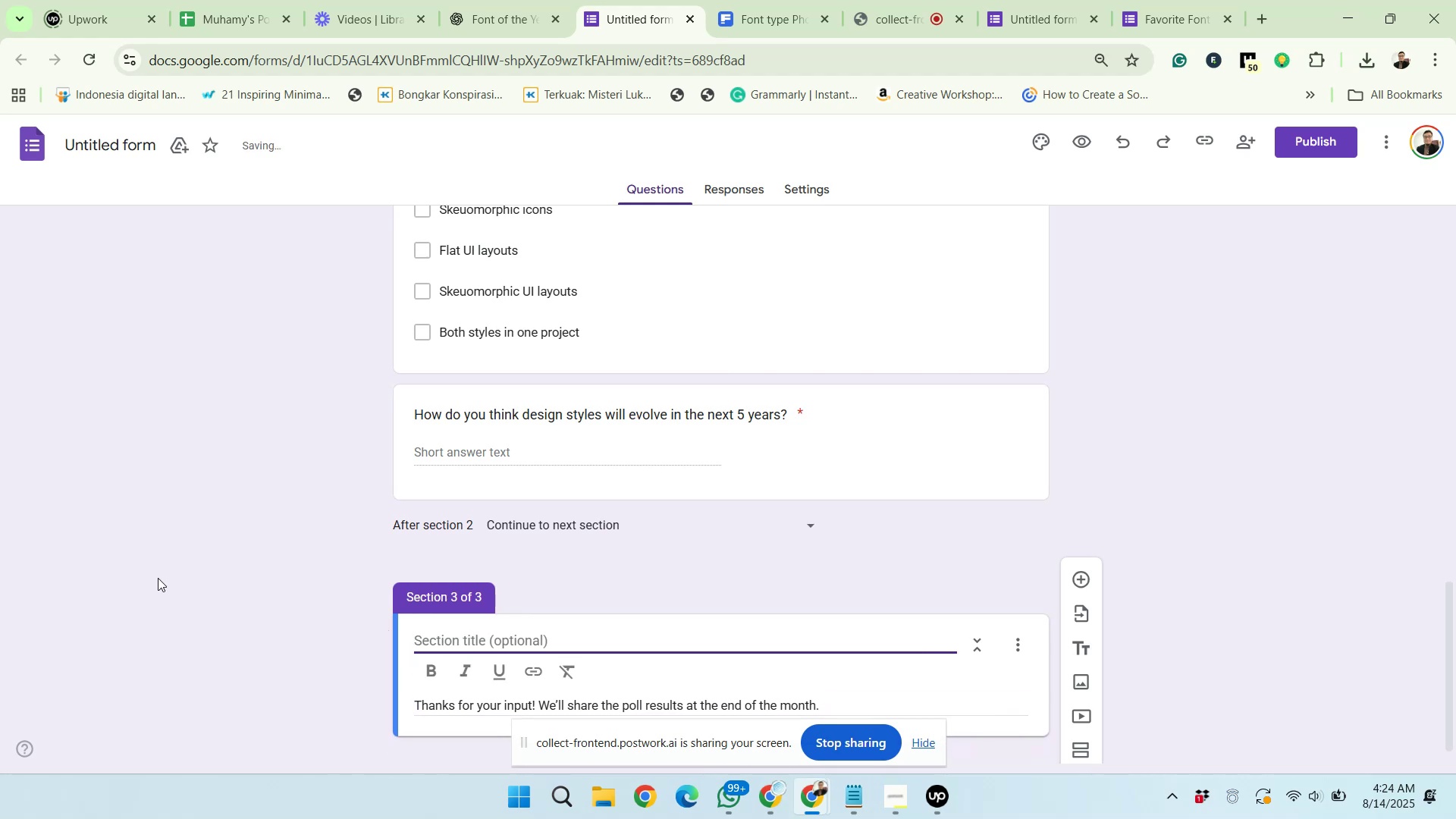 
left_click([228, 563])
 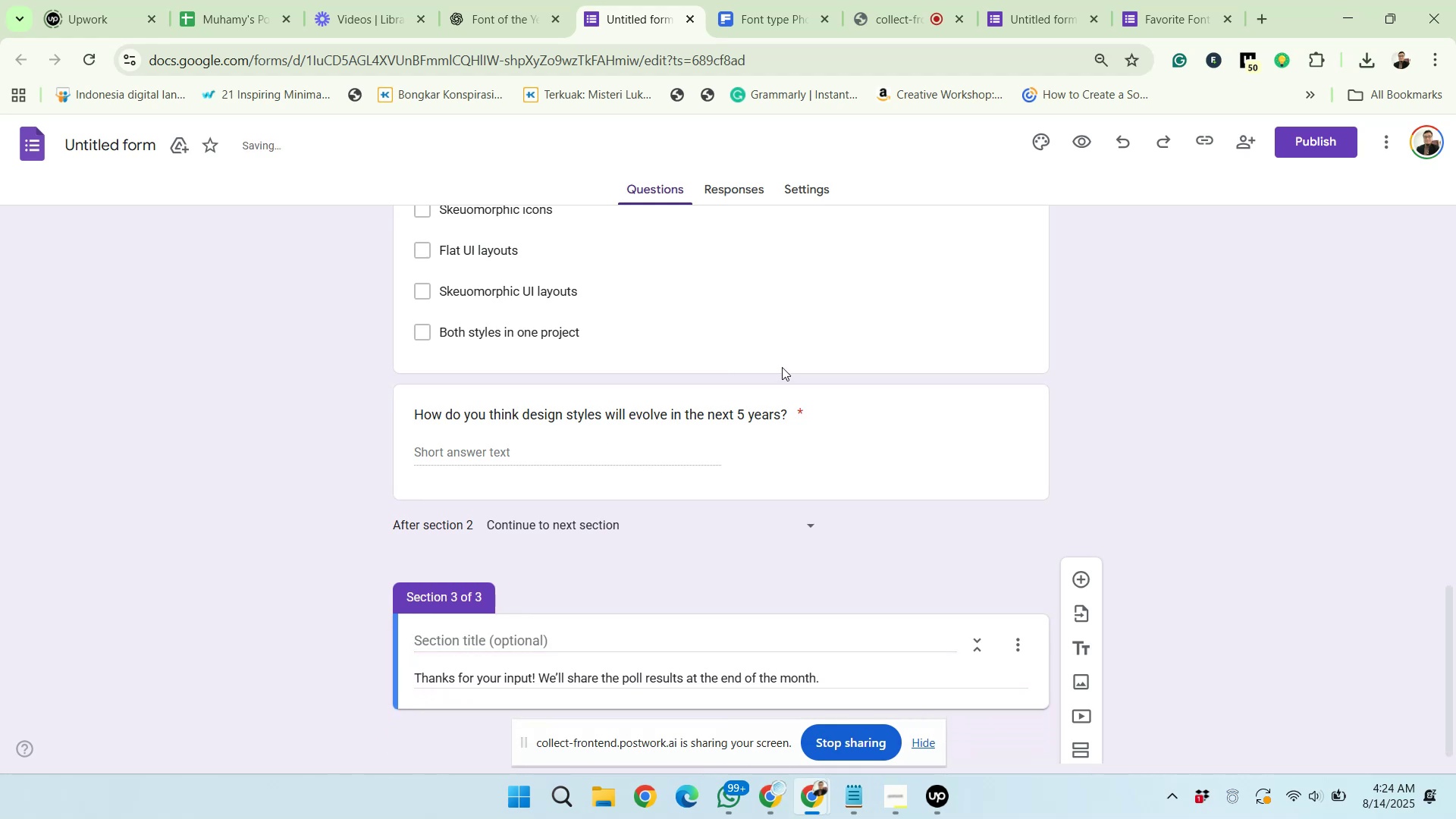 
scroll: coordinate [843, 530], scroll_direction: up, amount: 19.0
 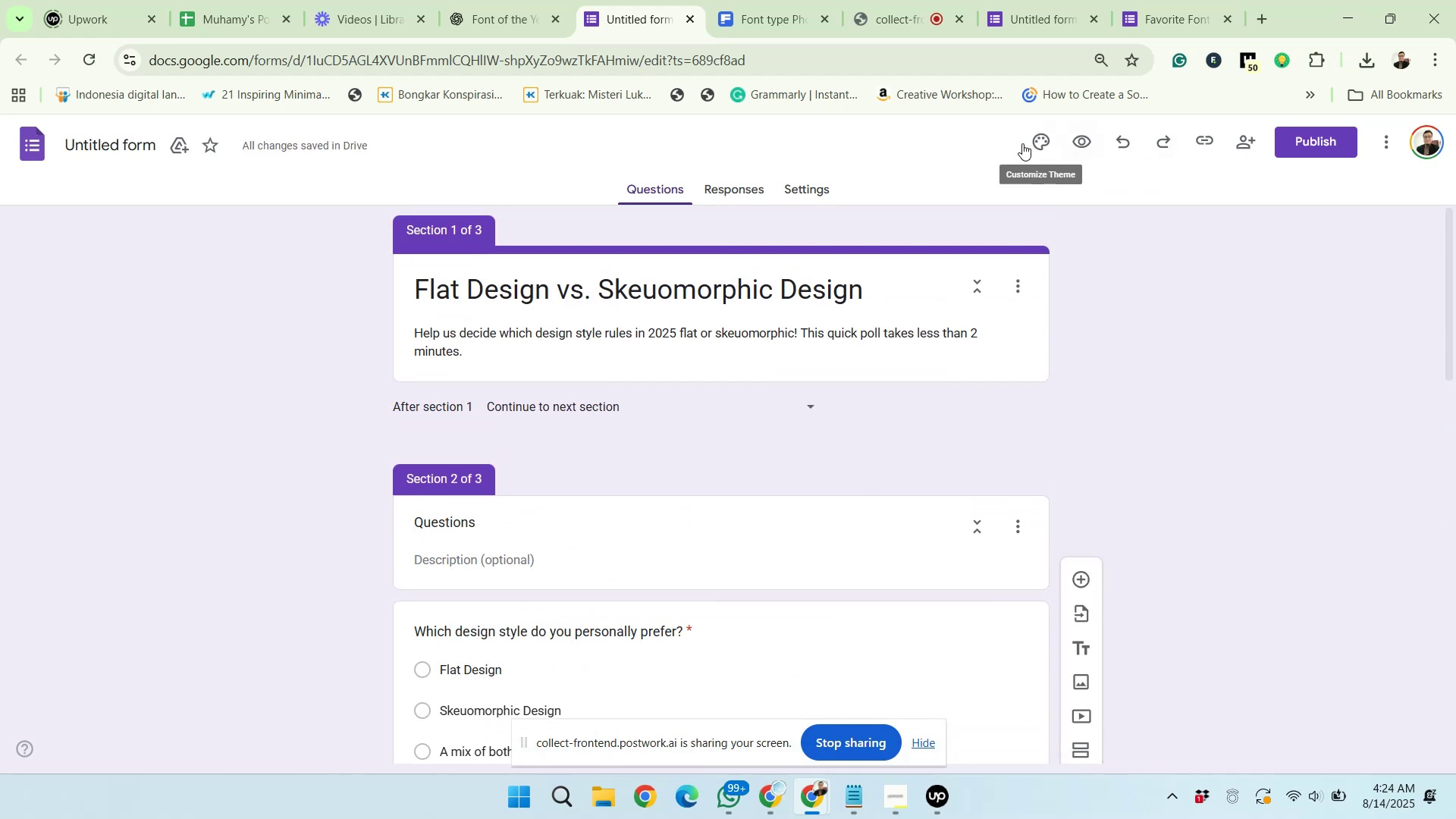 
left_click([1034, 134])
 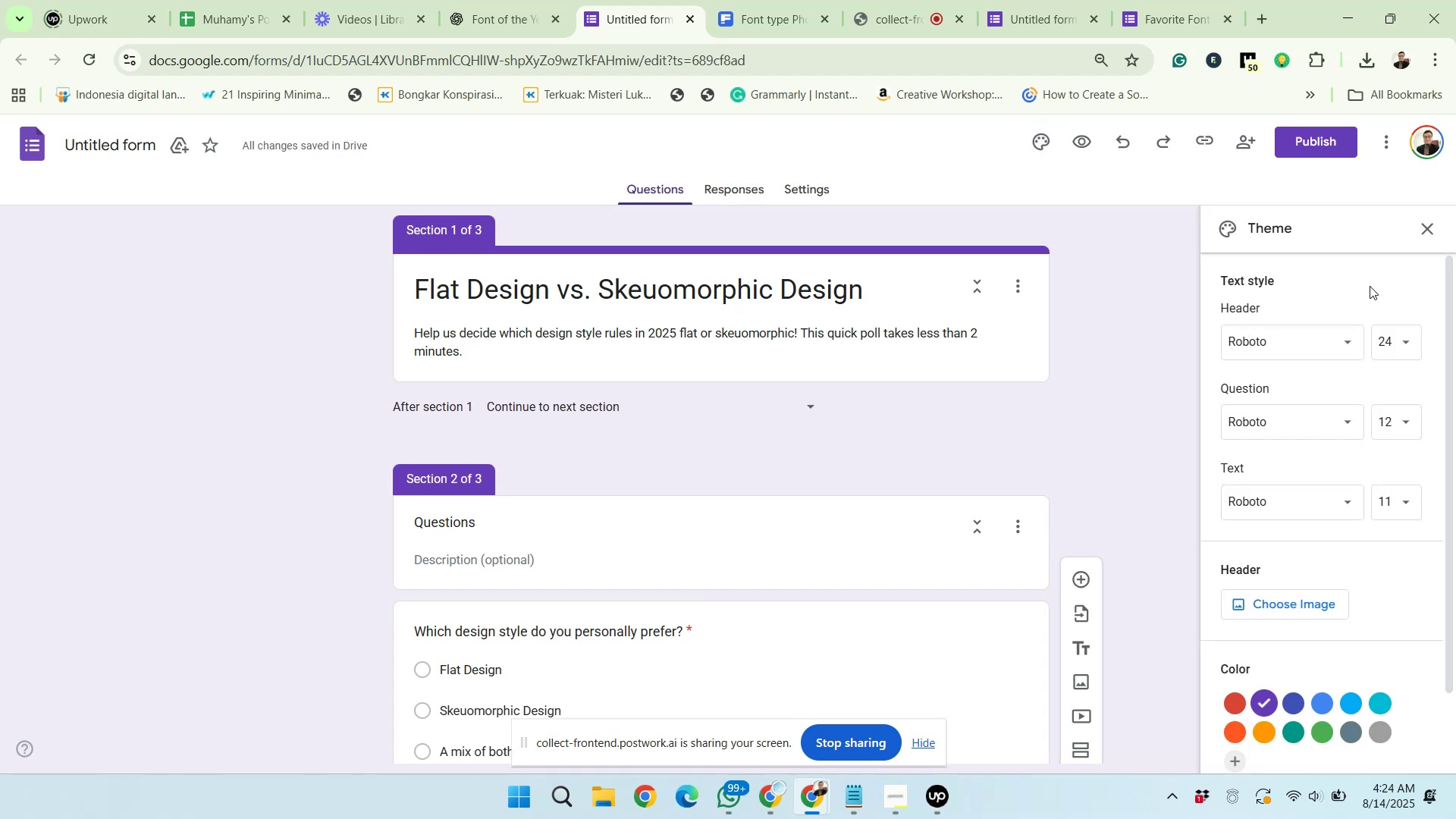 
left_click([1353, 330])
 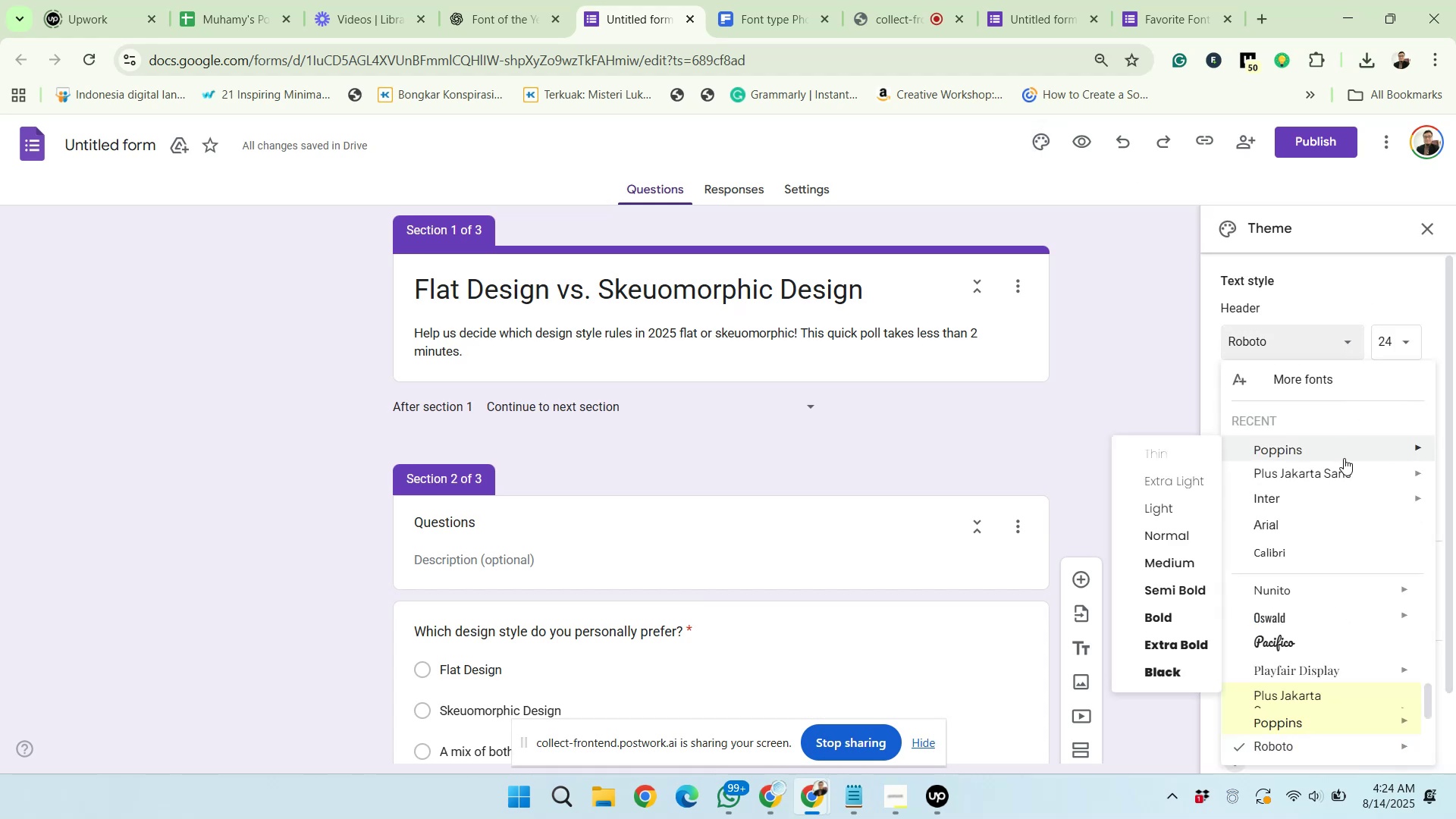 
left_click([1344, 463])
 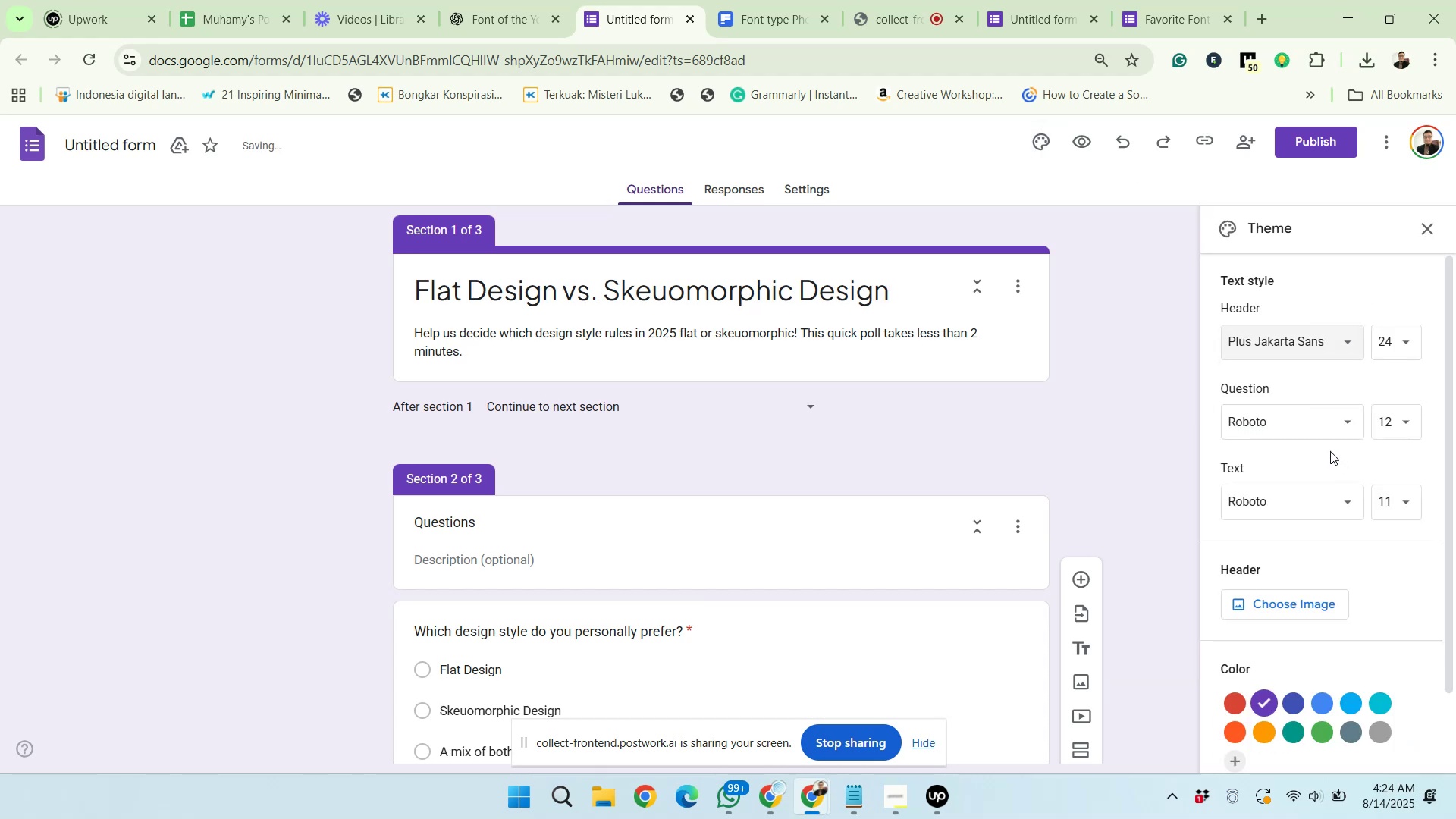 
left_click([1307, 425])
 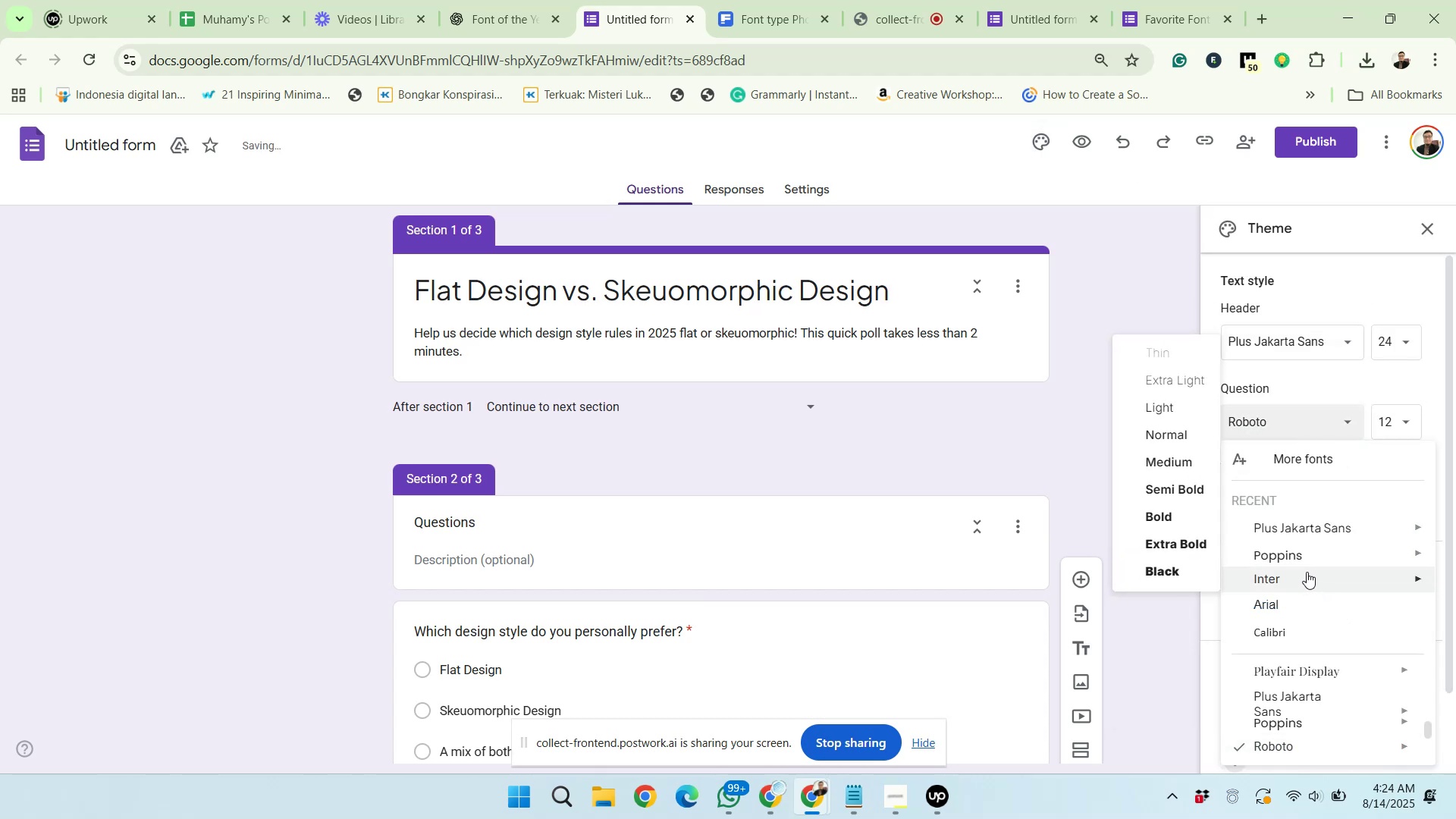 
left_click([1299, 556])
 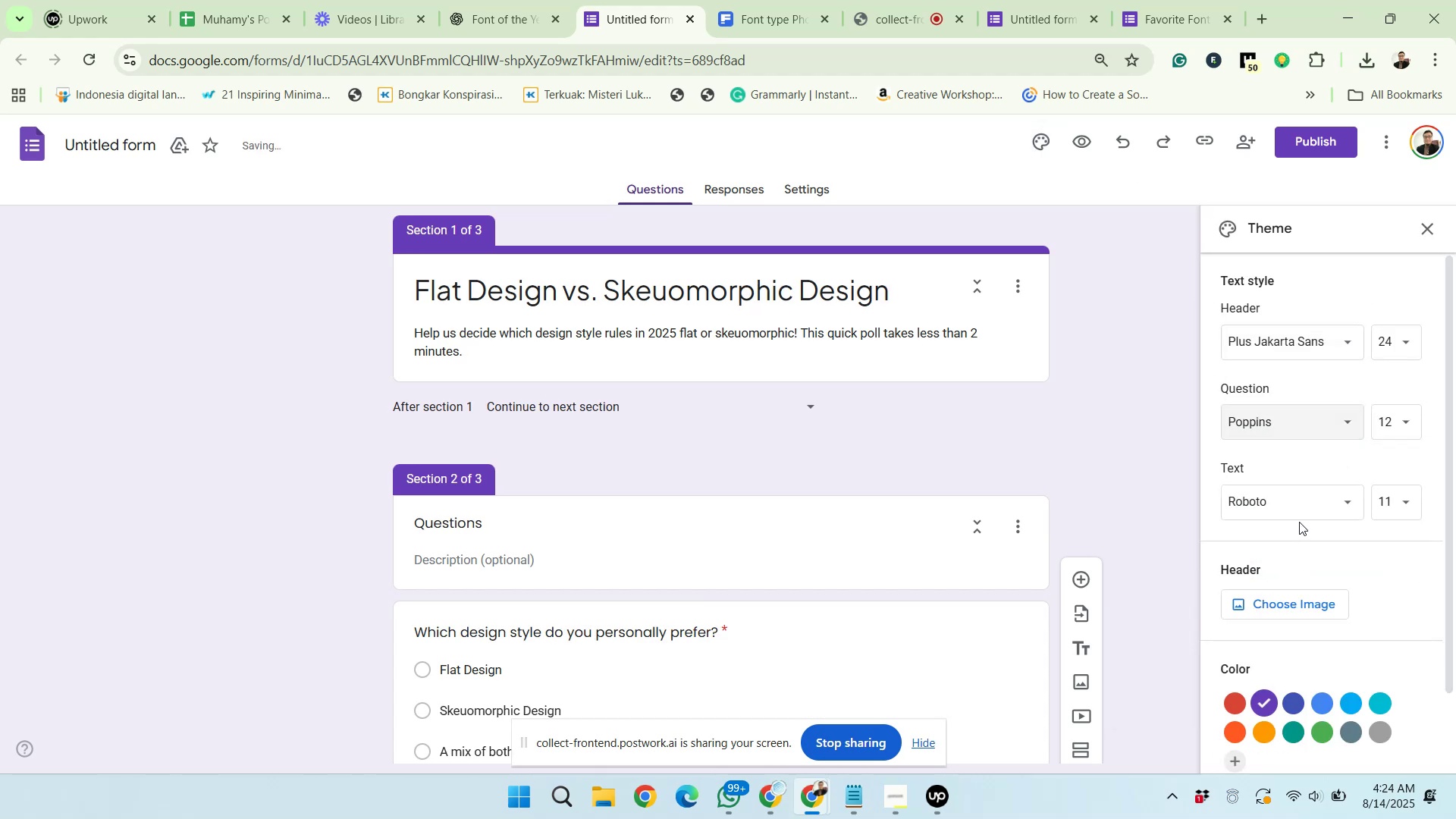 
left_click([1298, 513])
 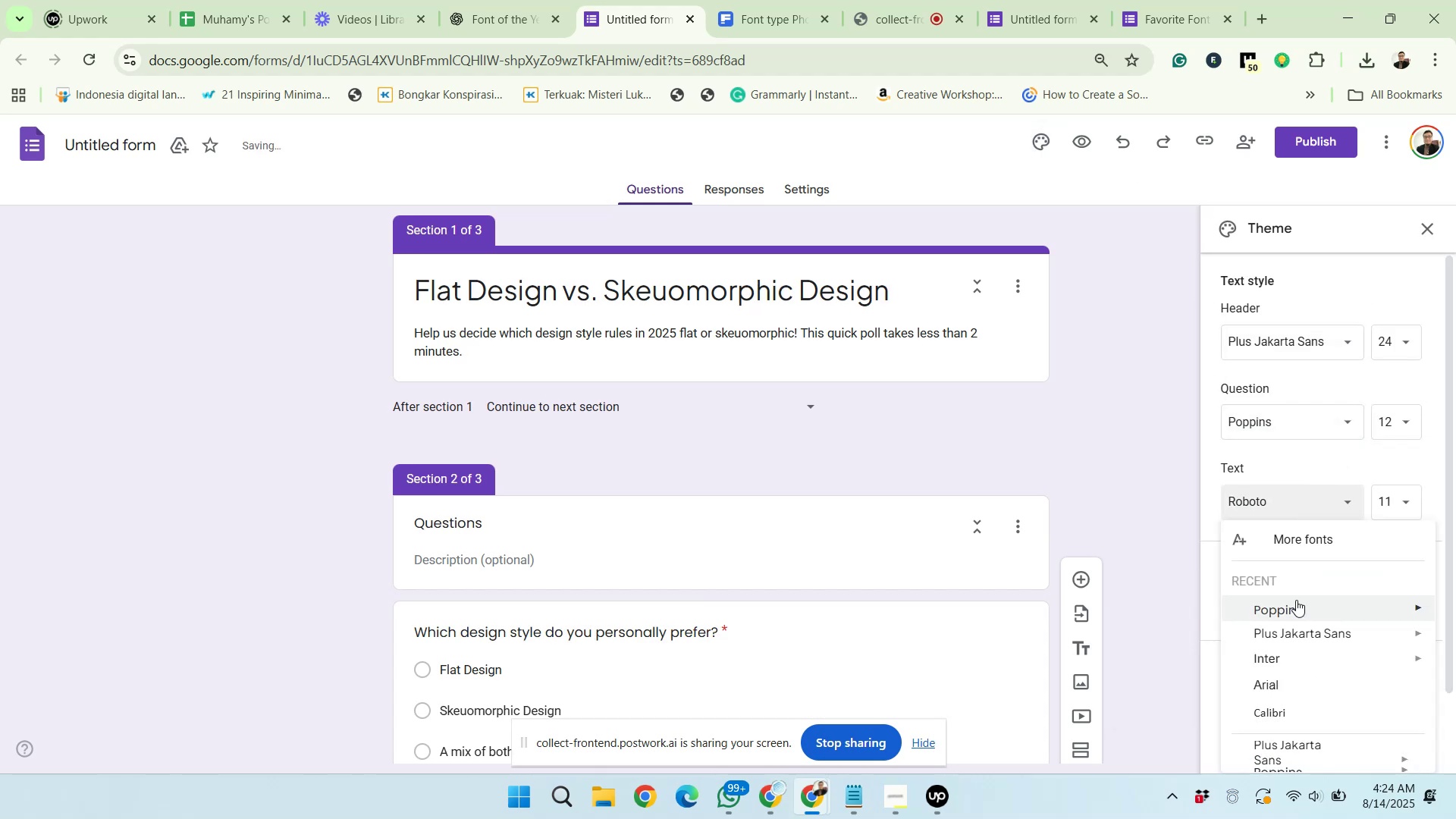 
left_click([1296, 603])
 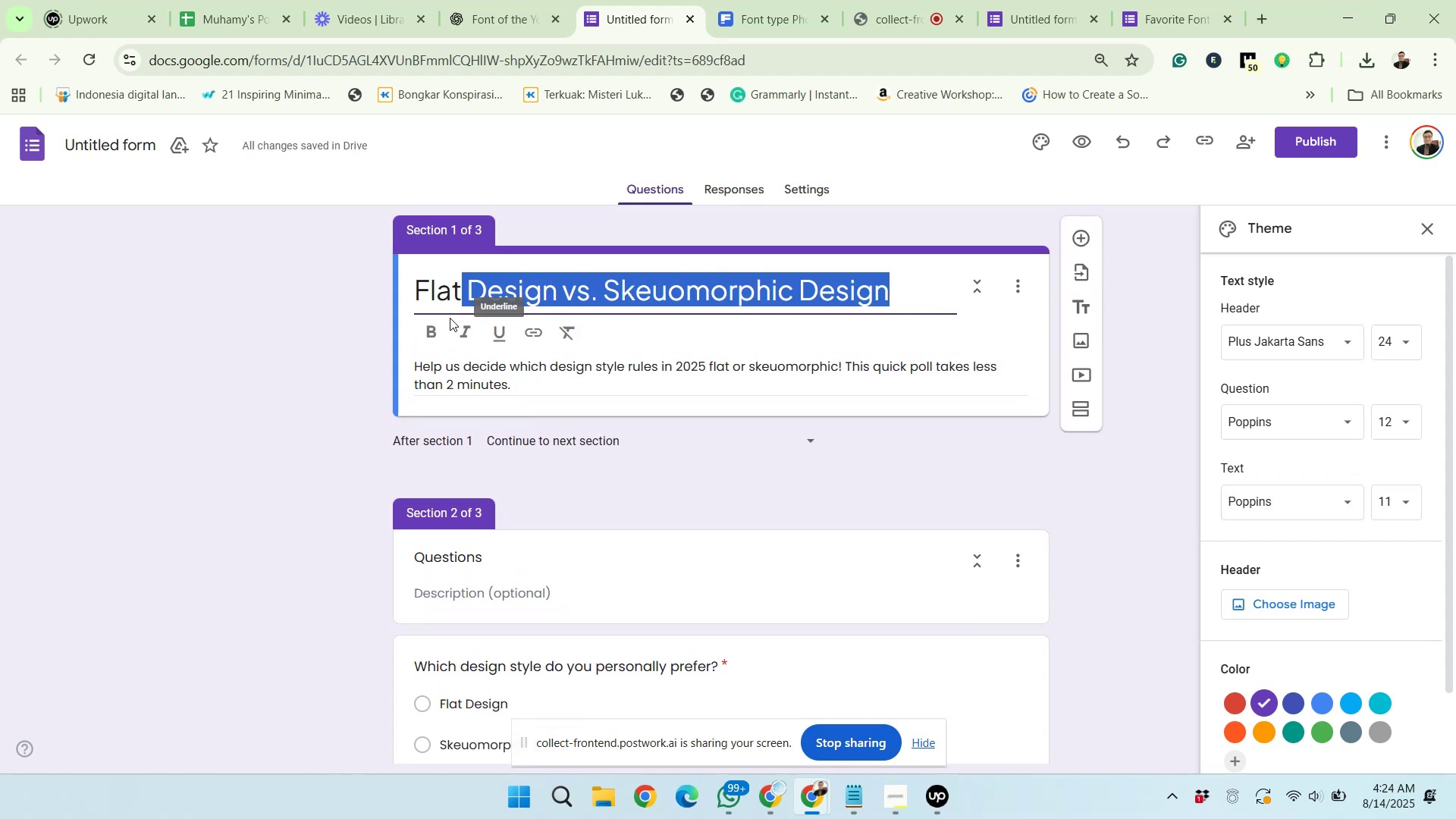 
left_click([431, 325])
 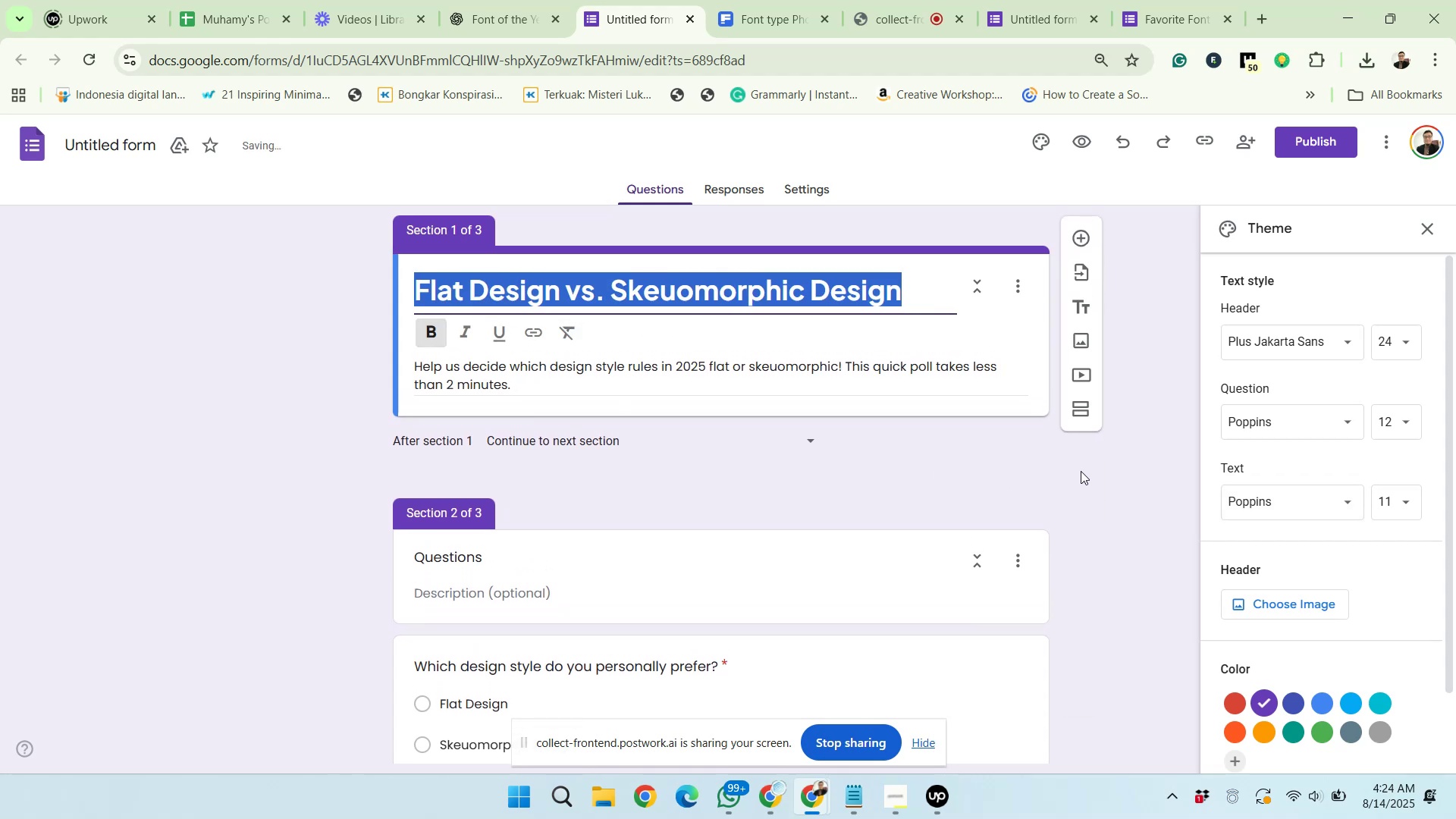 
left_click([1081, 471])
 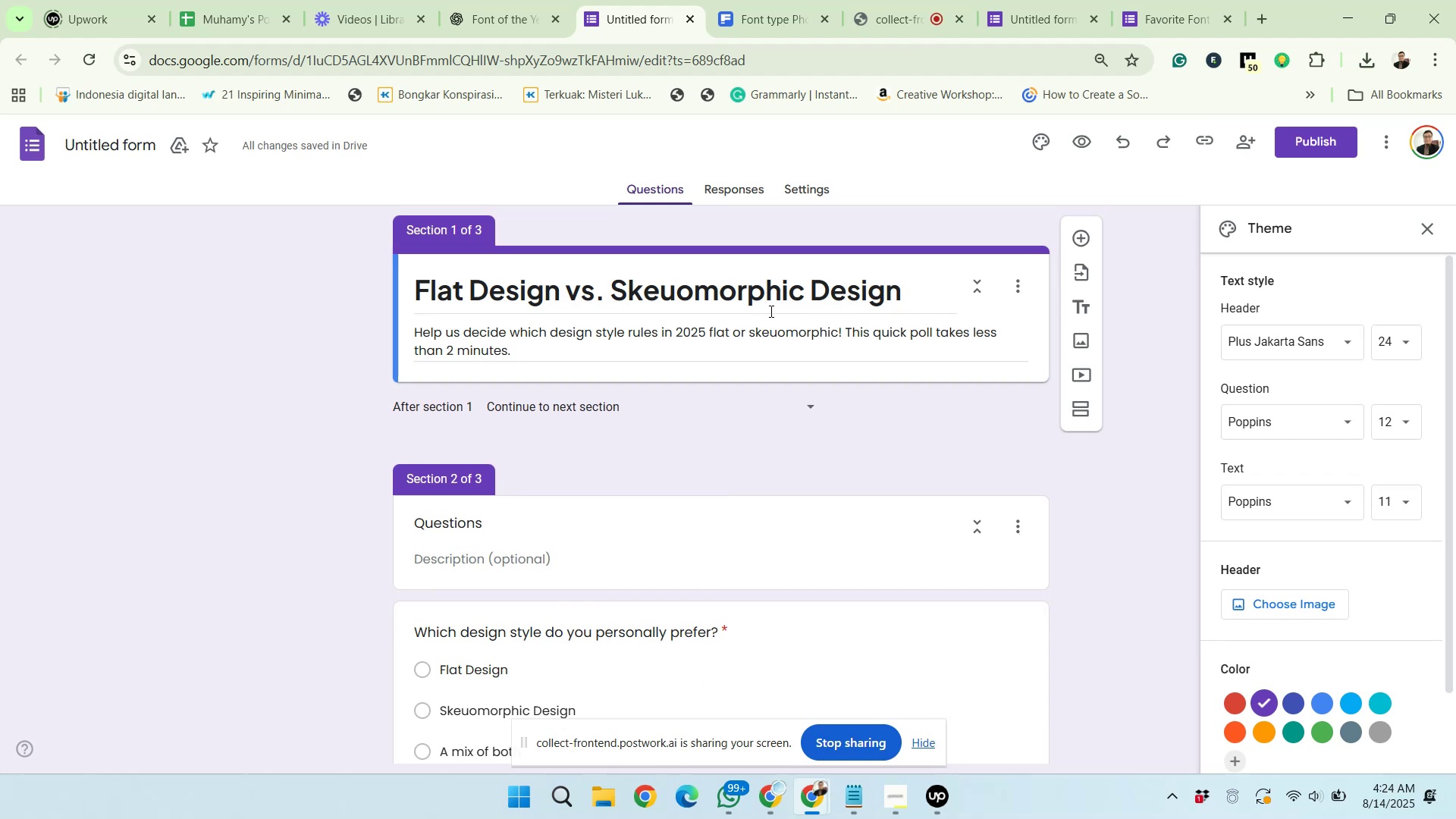 
wait(7.05)
 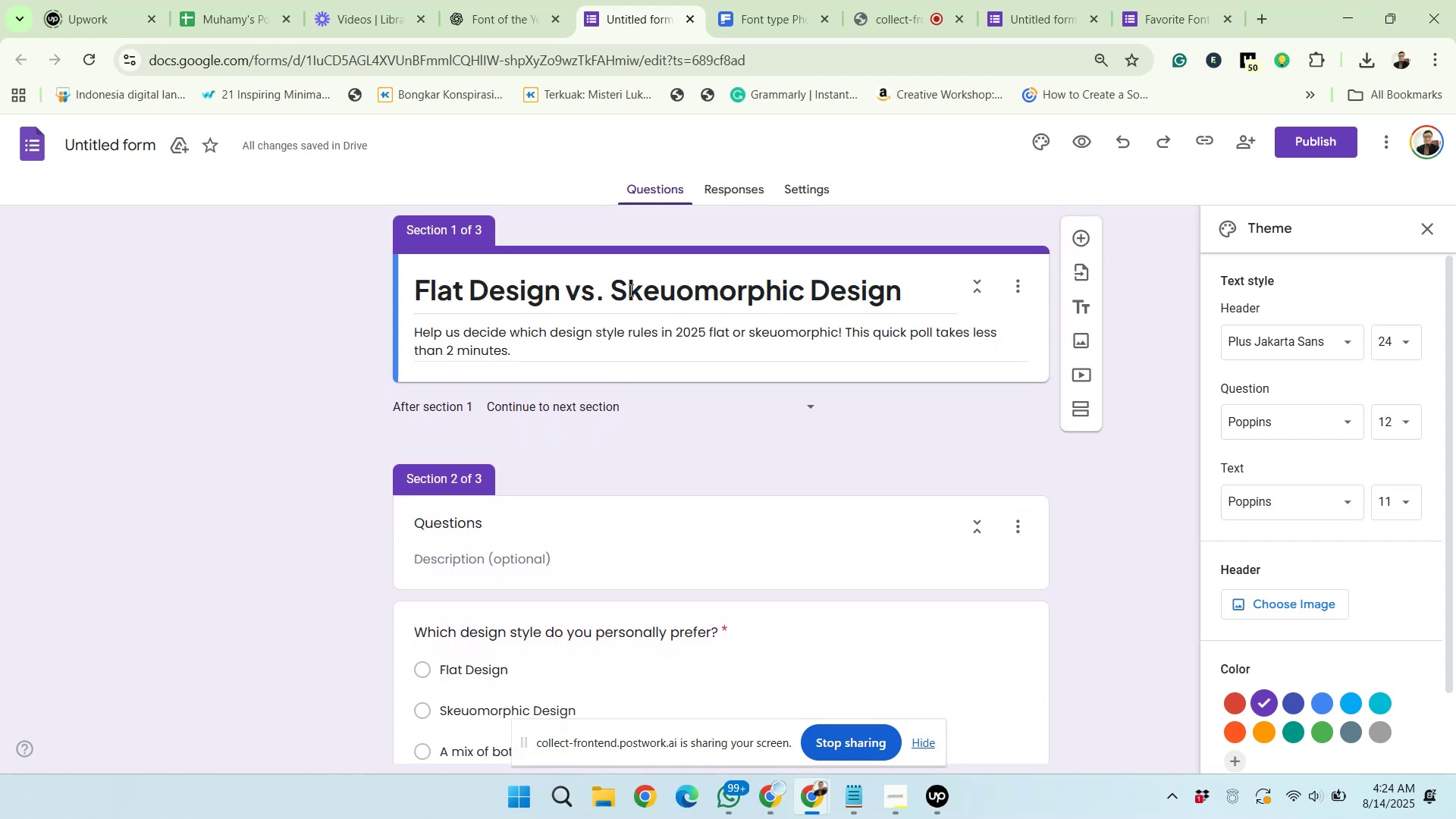 
left_click([708, 0])
 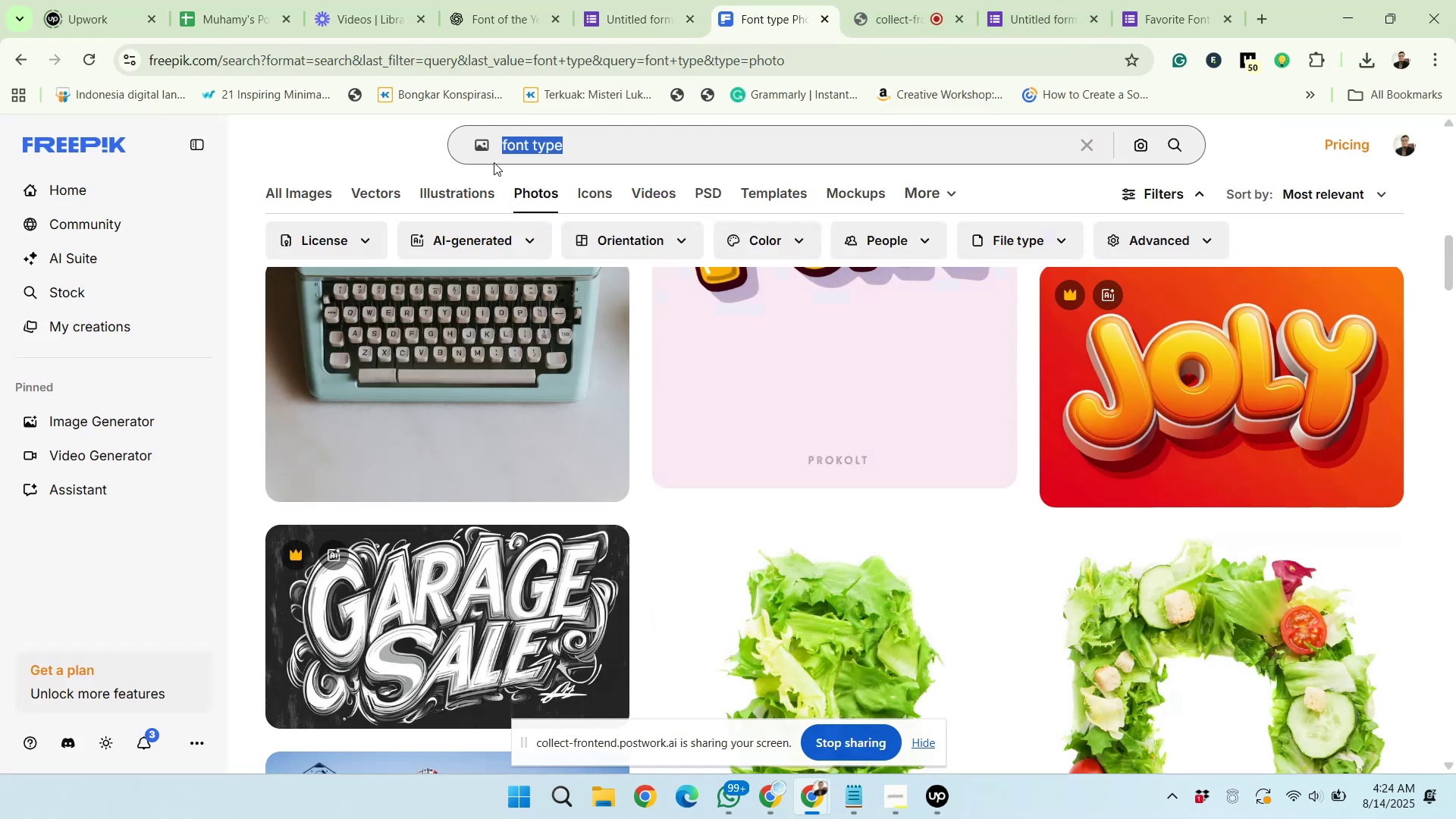 
type(design)
 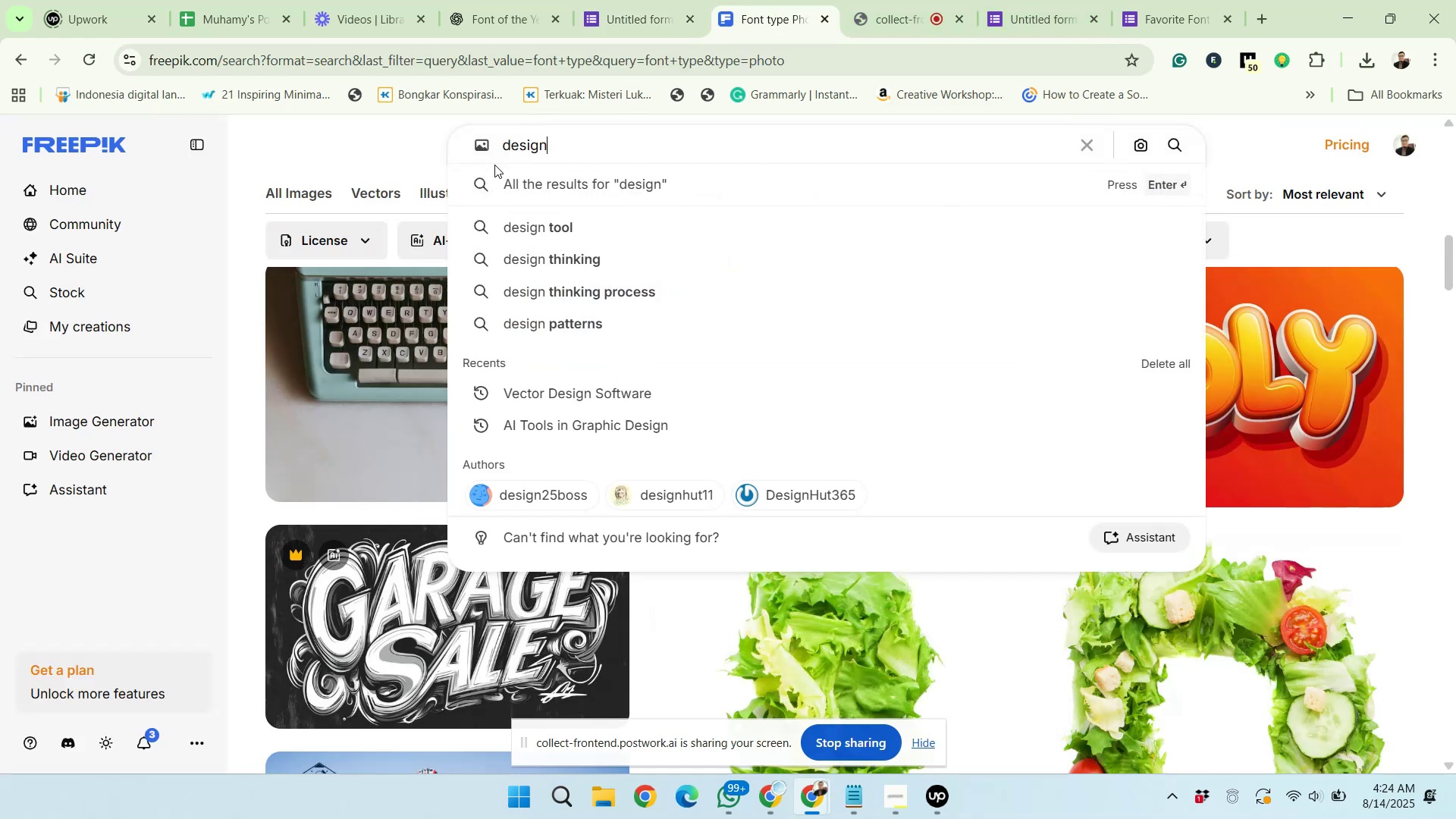 
key(Enter)
 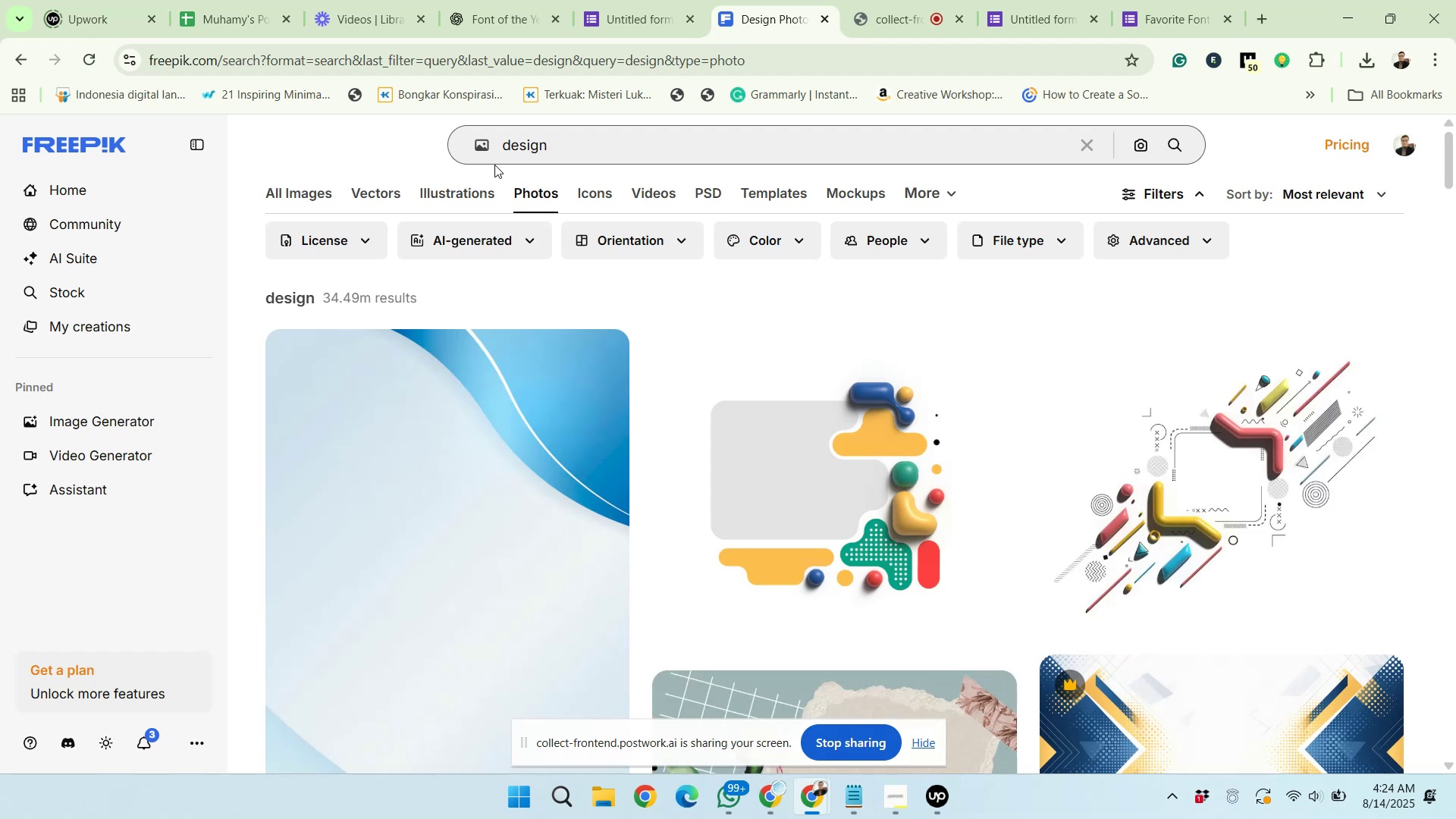 
scroll: coordinate [803, 694], scroll_direction: down, amount: 4.0
 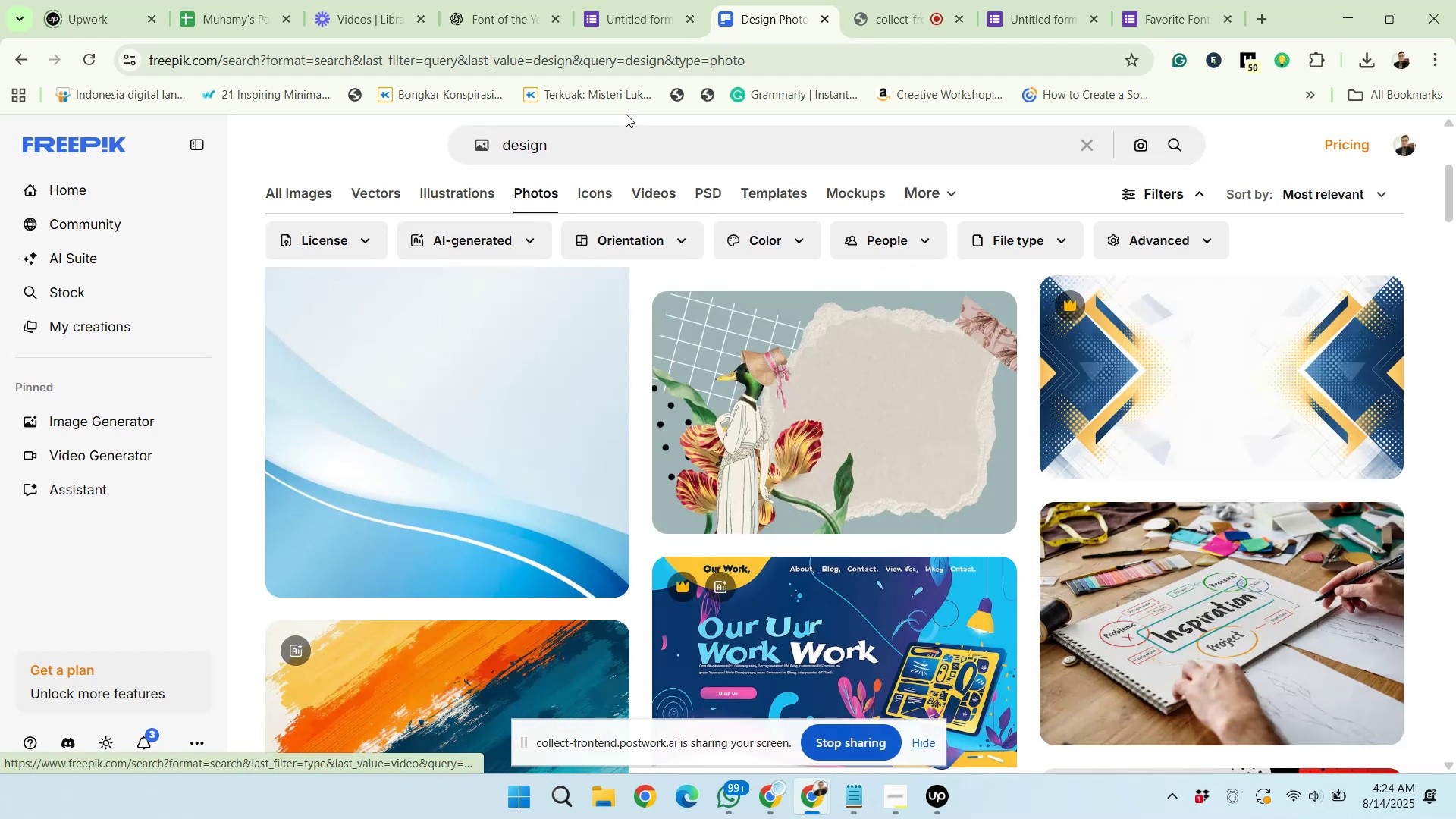 
type( vs)
 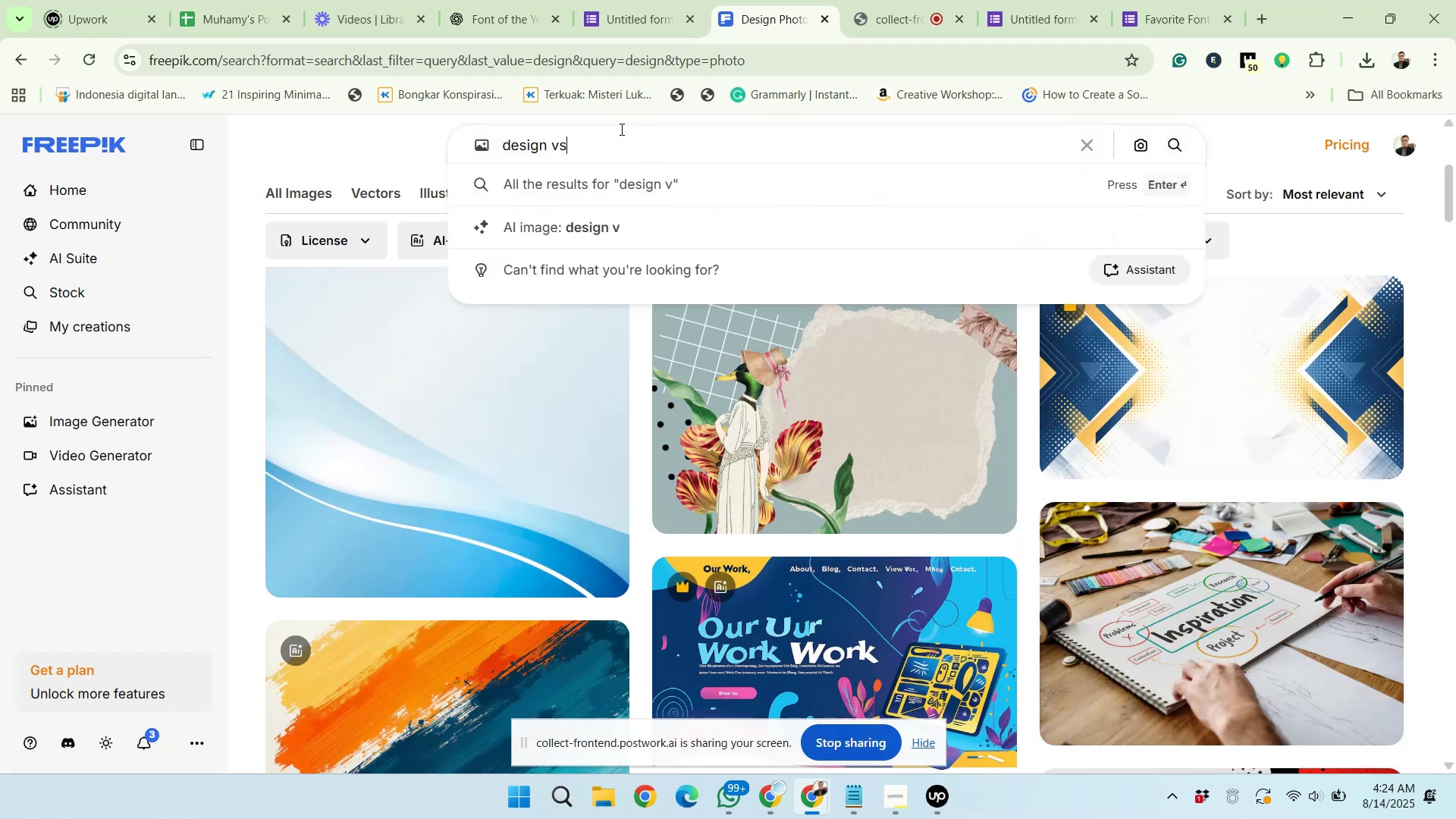 
key(Enter)
 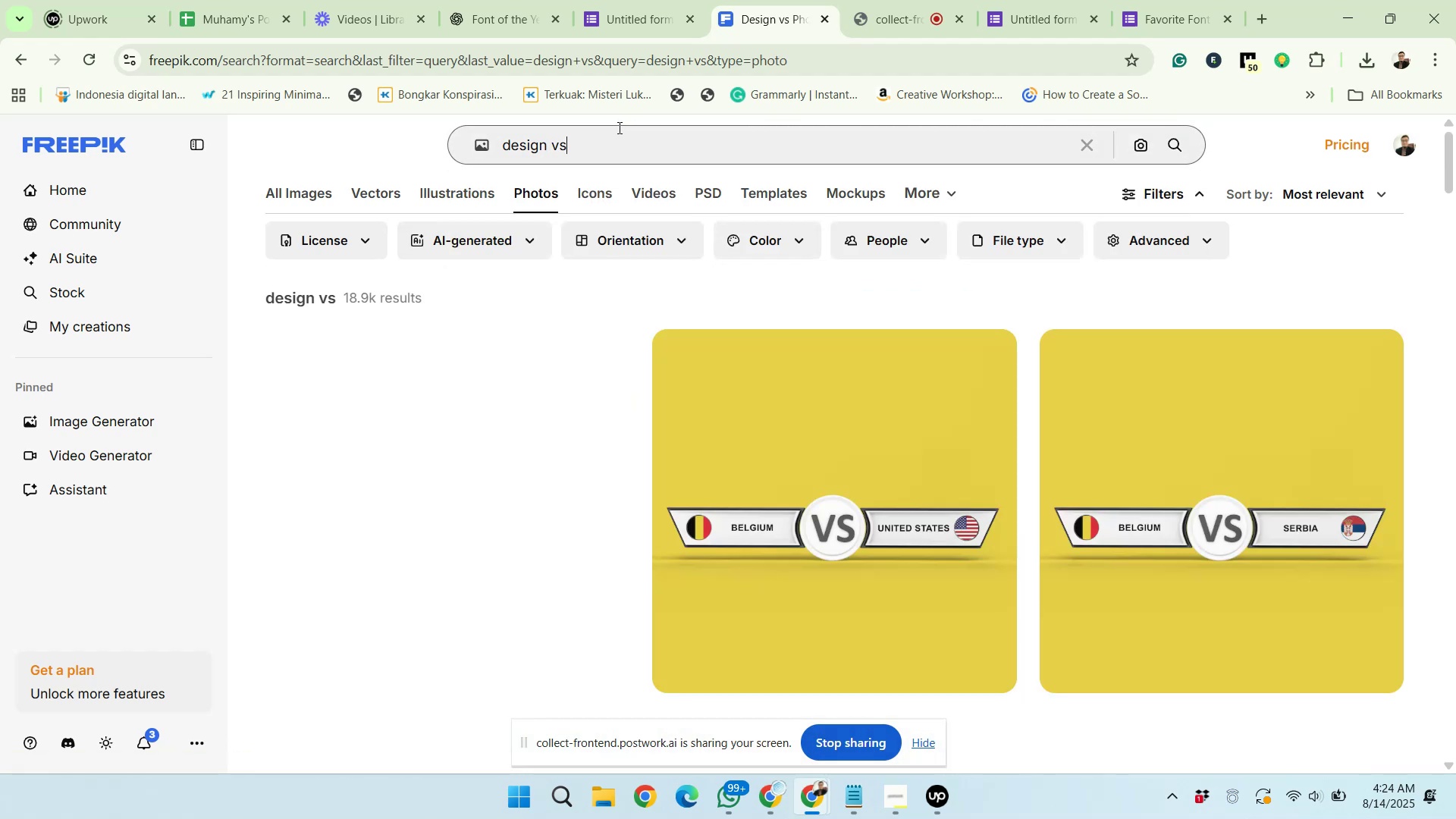 
scroll: coordinate [746, 519], scroll_direction: down, amount: 3.0
 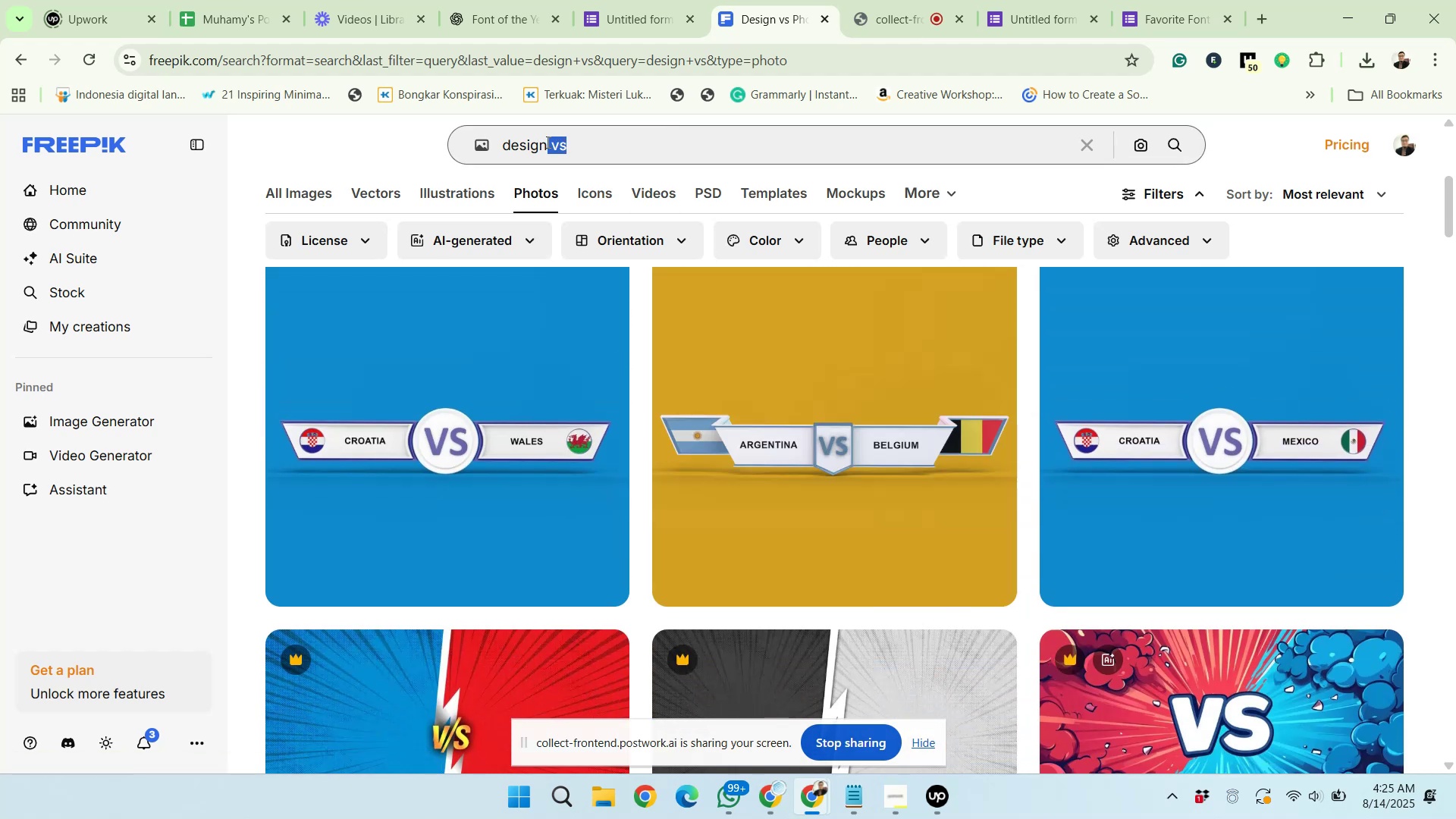 
key(Backspace)
 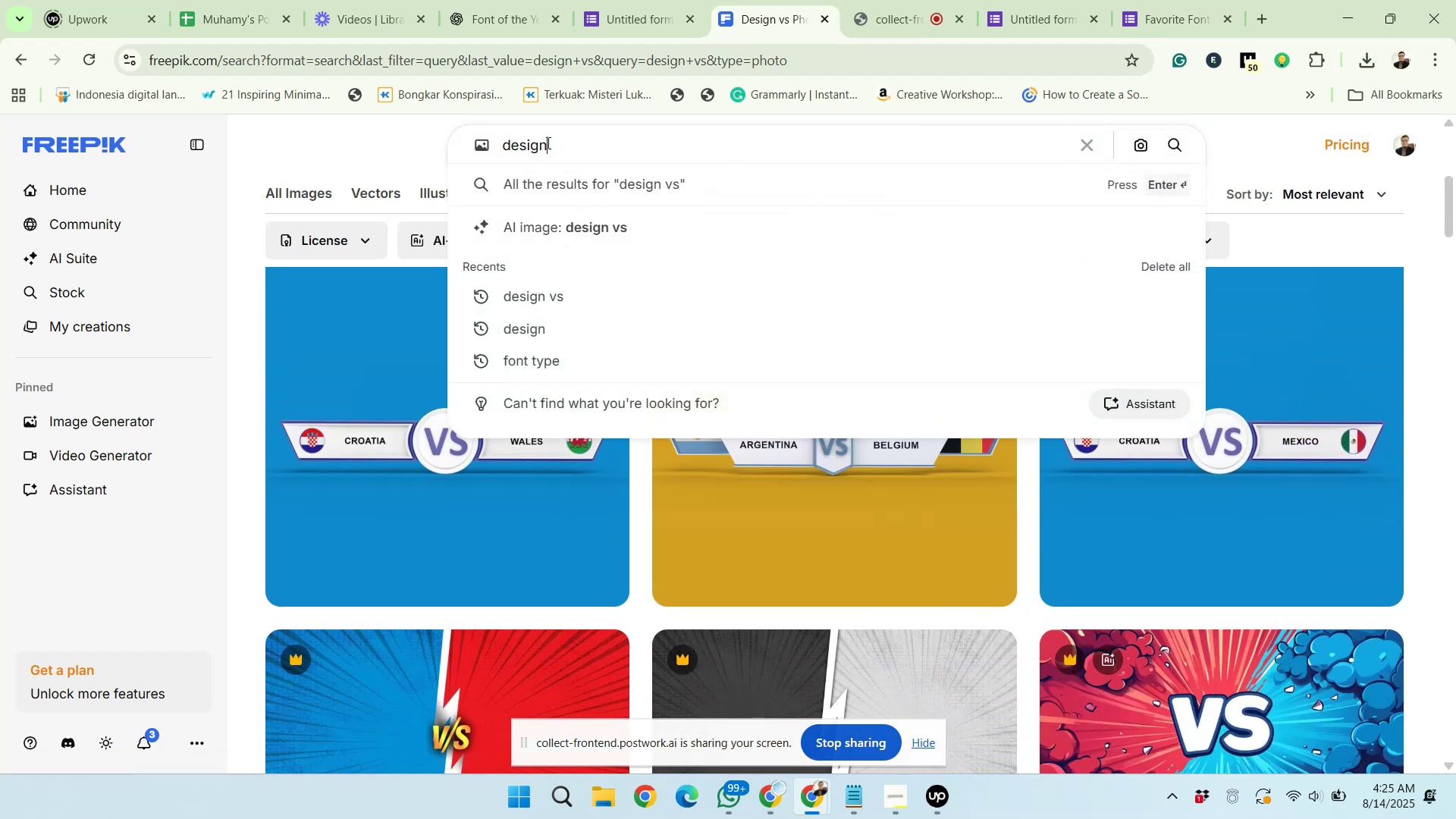 
key(Enter)
 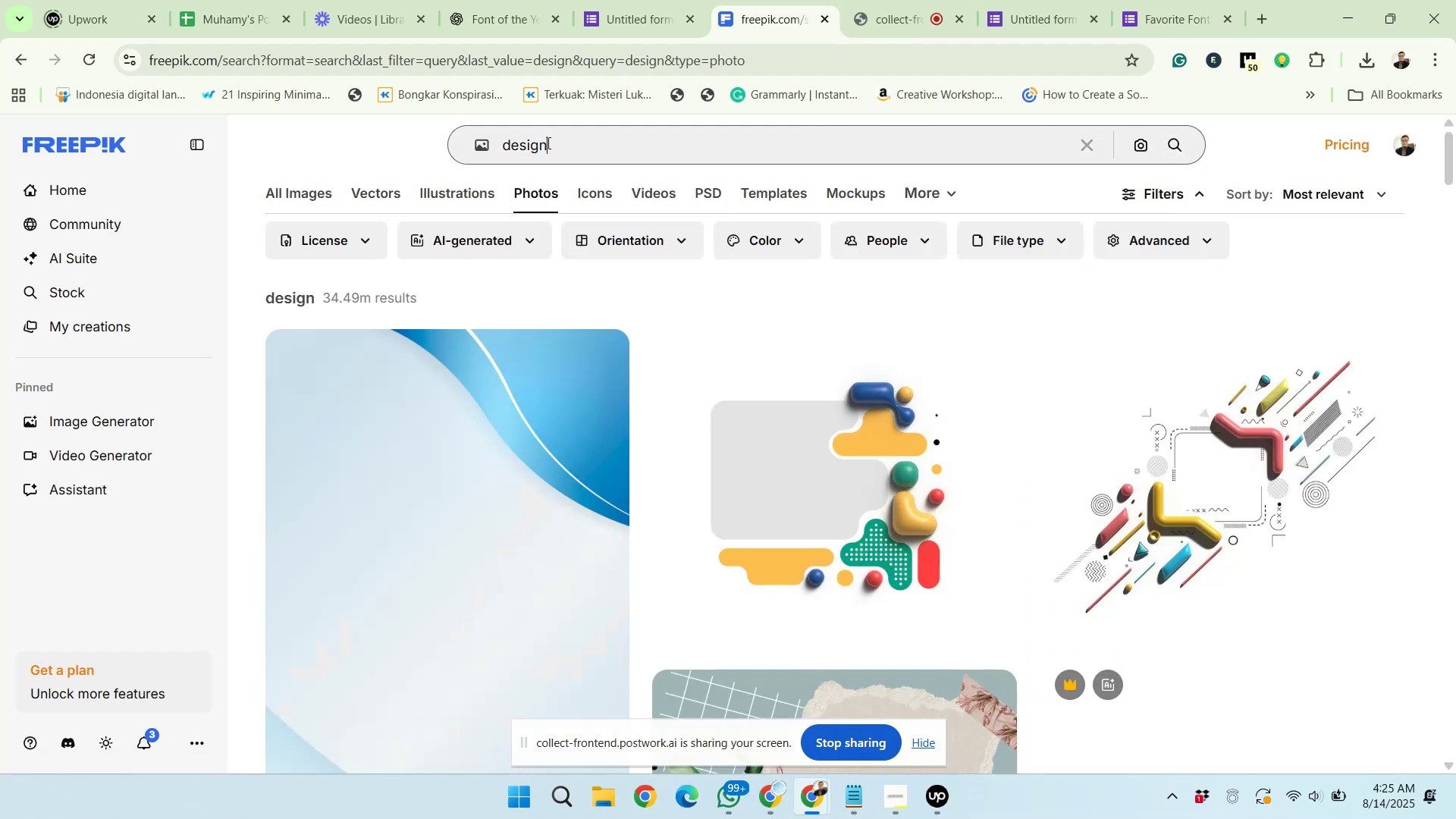 
scroll: coordinate [681, 491], scroll_direction: down, amount: 7.0
 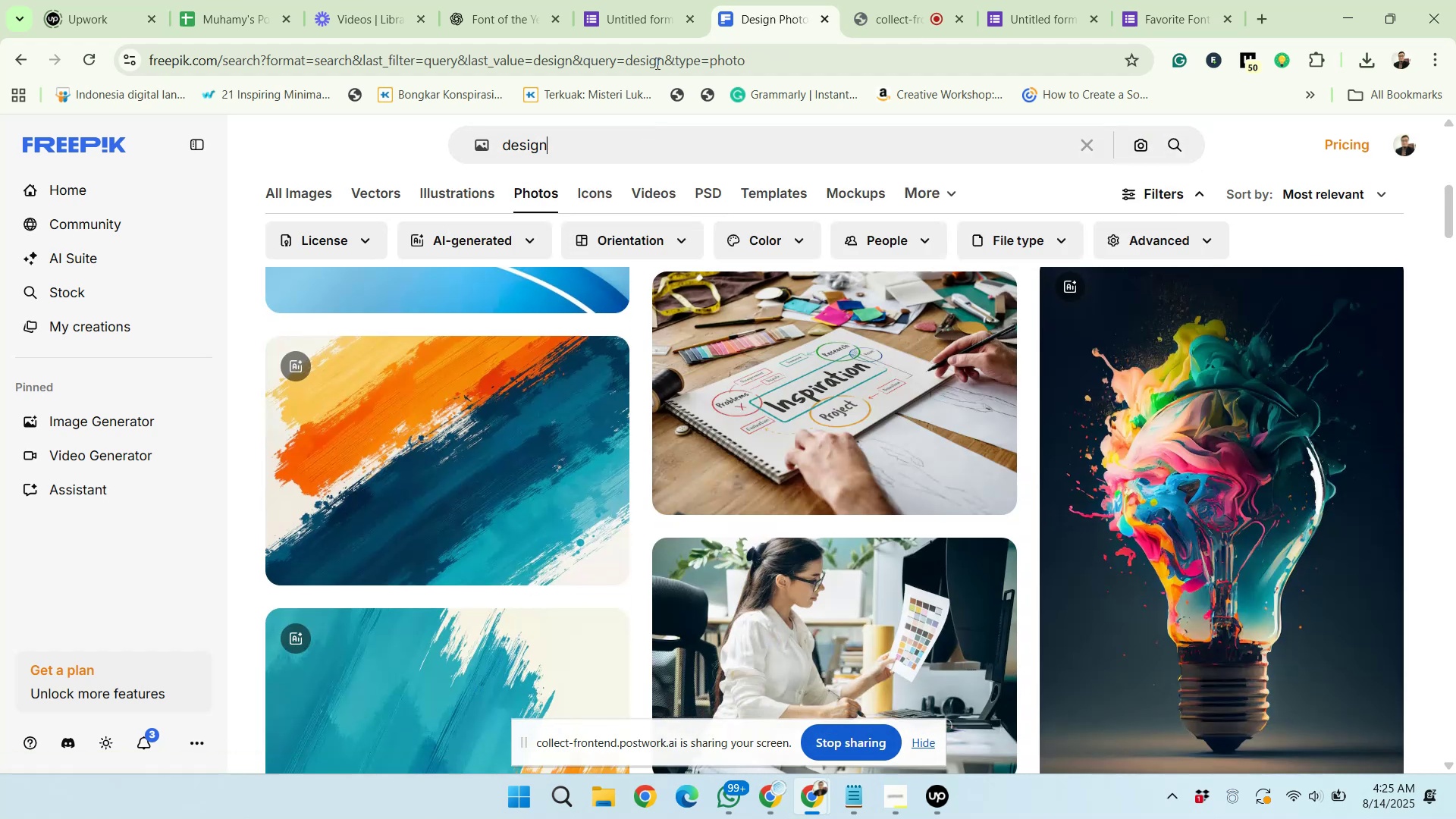 
left_click([636, 0])
 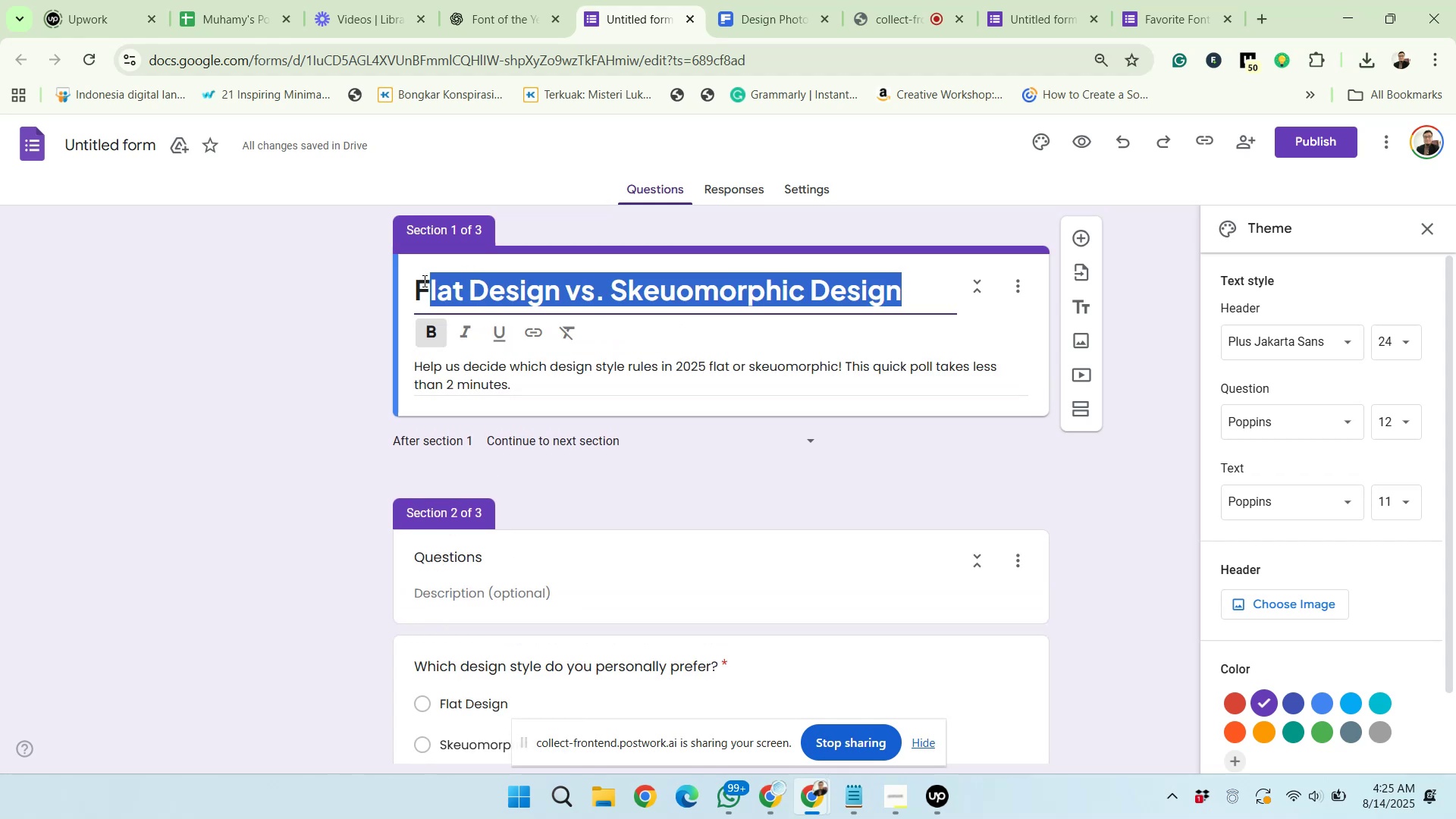 
right_click([438, 286])
 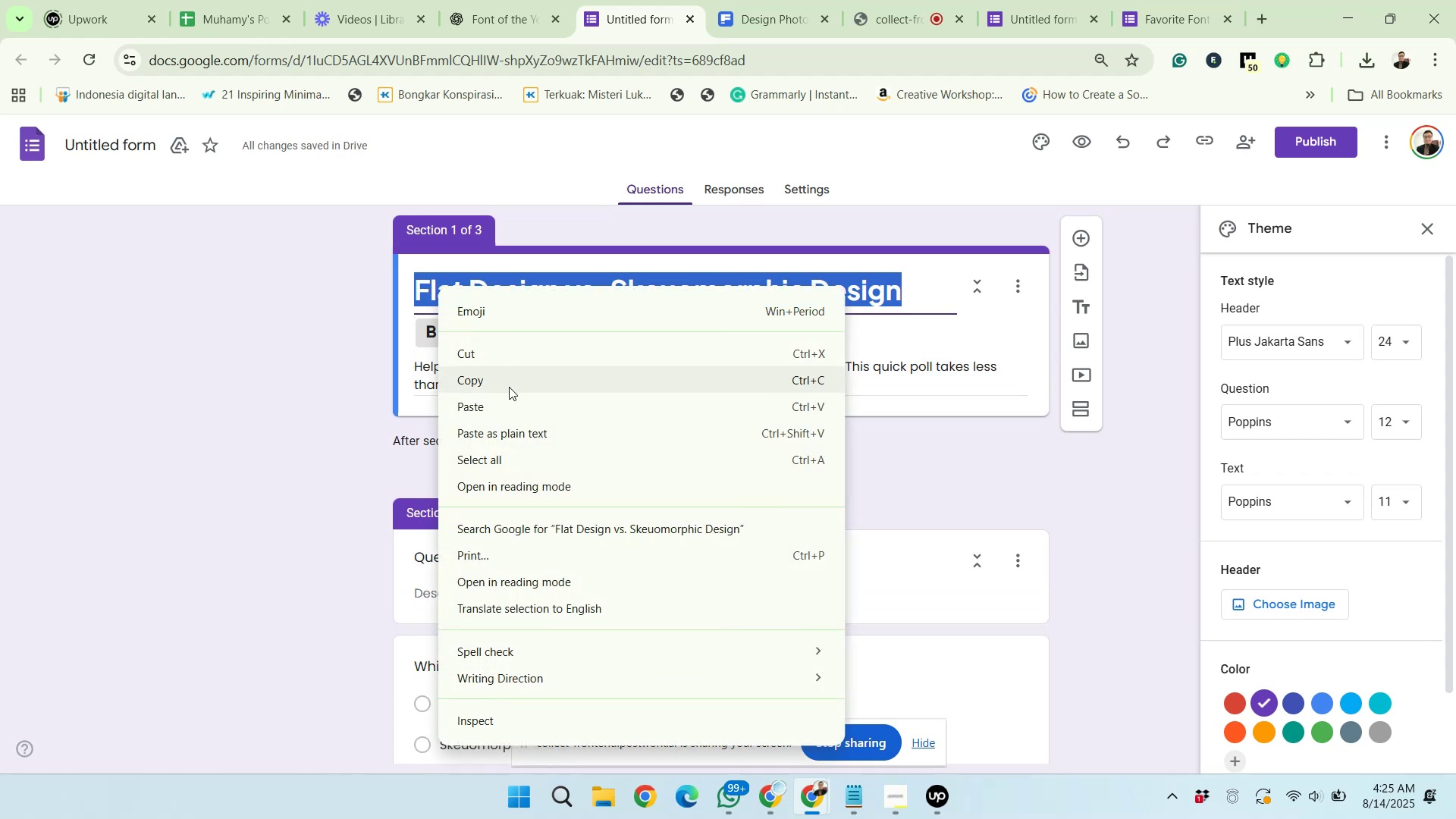 
left_click([510, 388])
 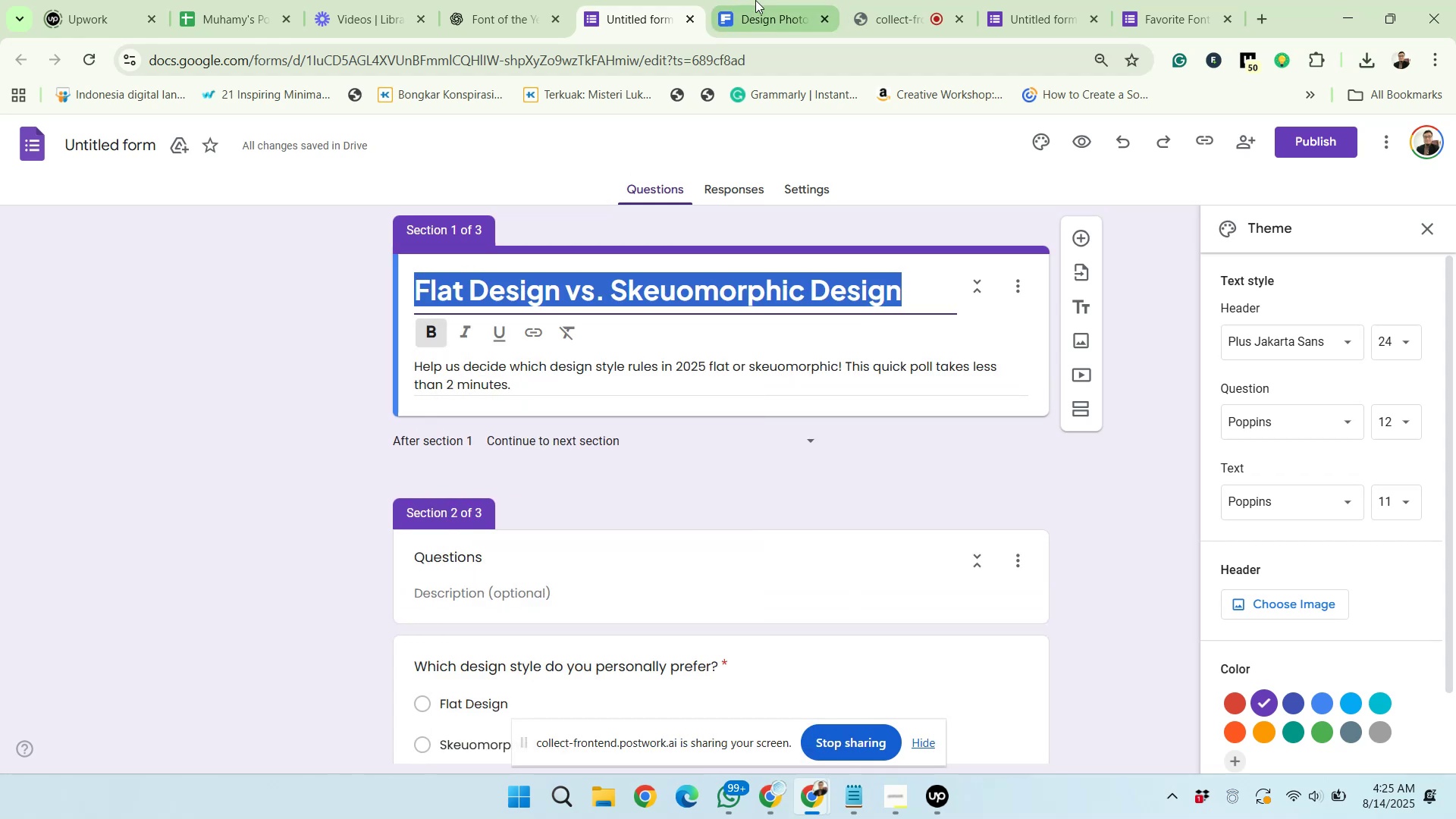 
left_click([755, 0])
 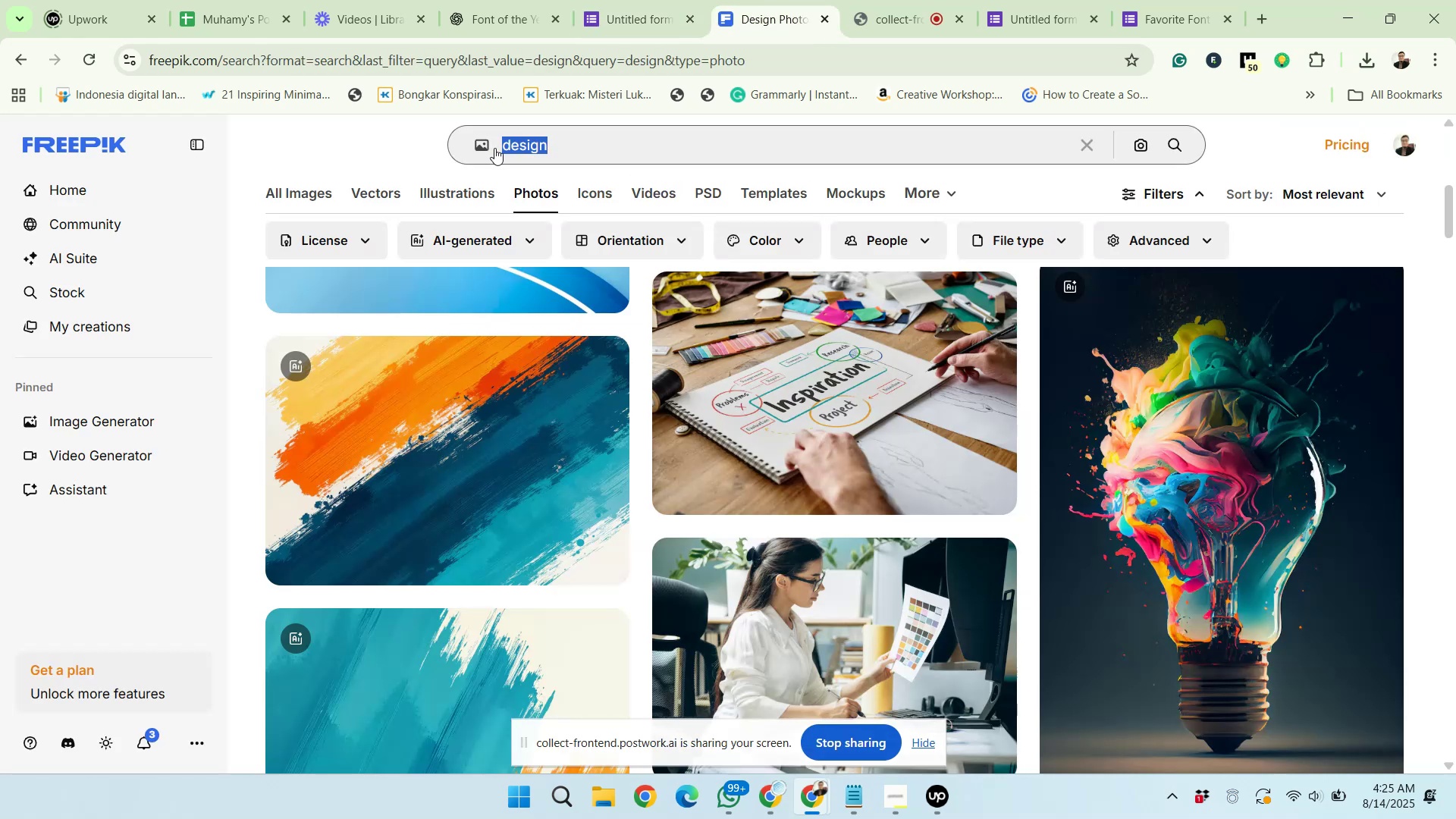 
right_click([511, 147])
 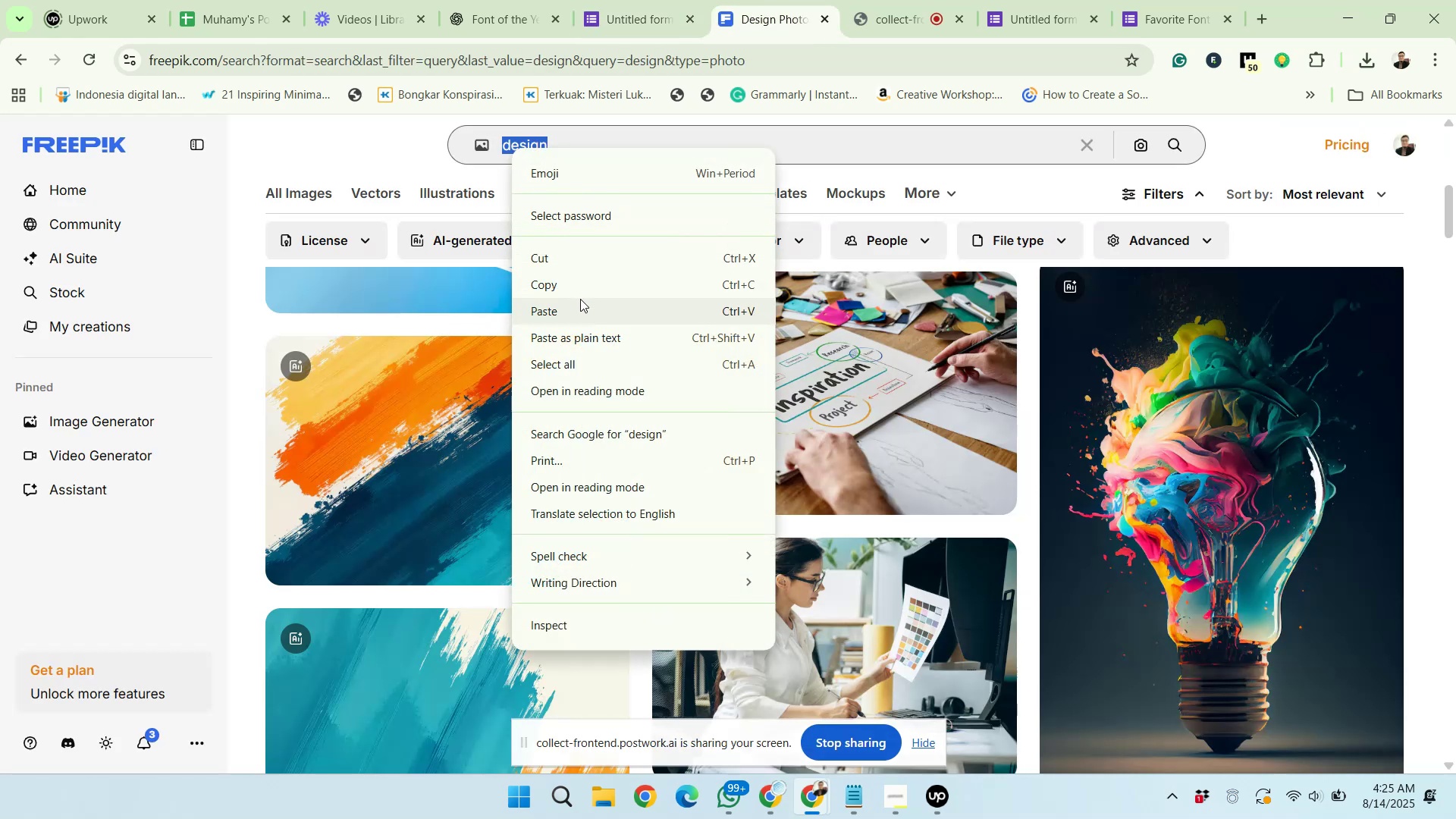 
left_click([581, 304])
 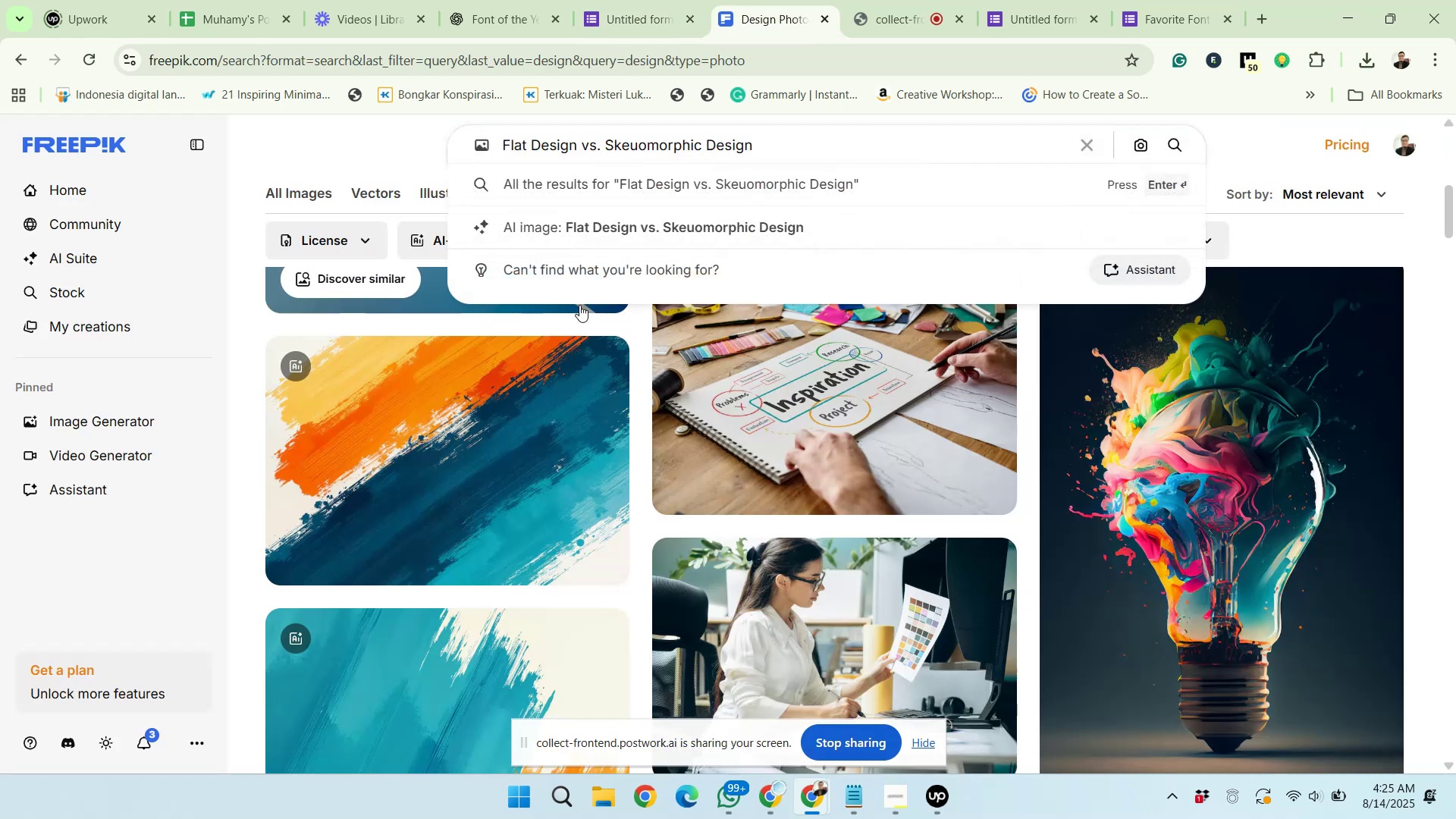 
key(Enter)
 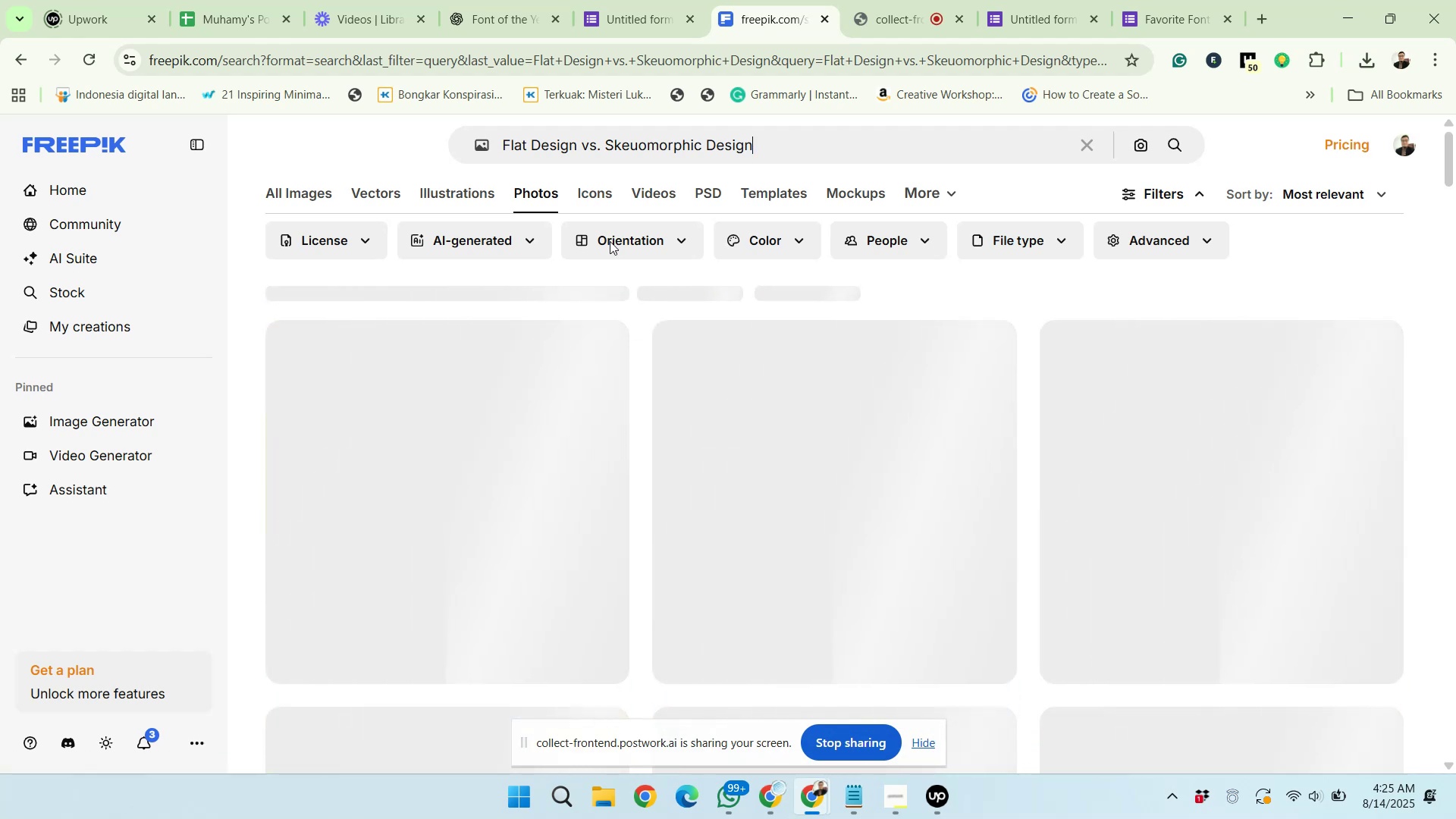 
left_click([885, 0])
 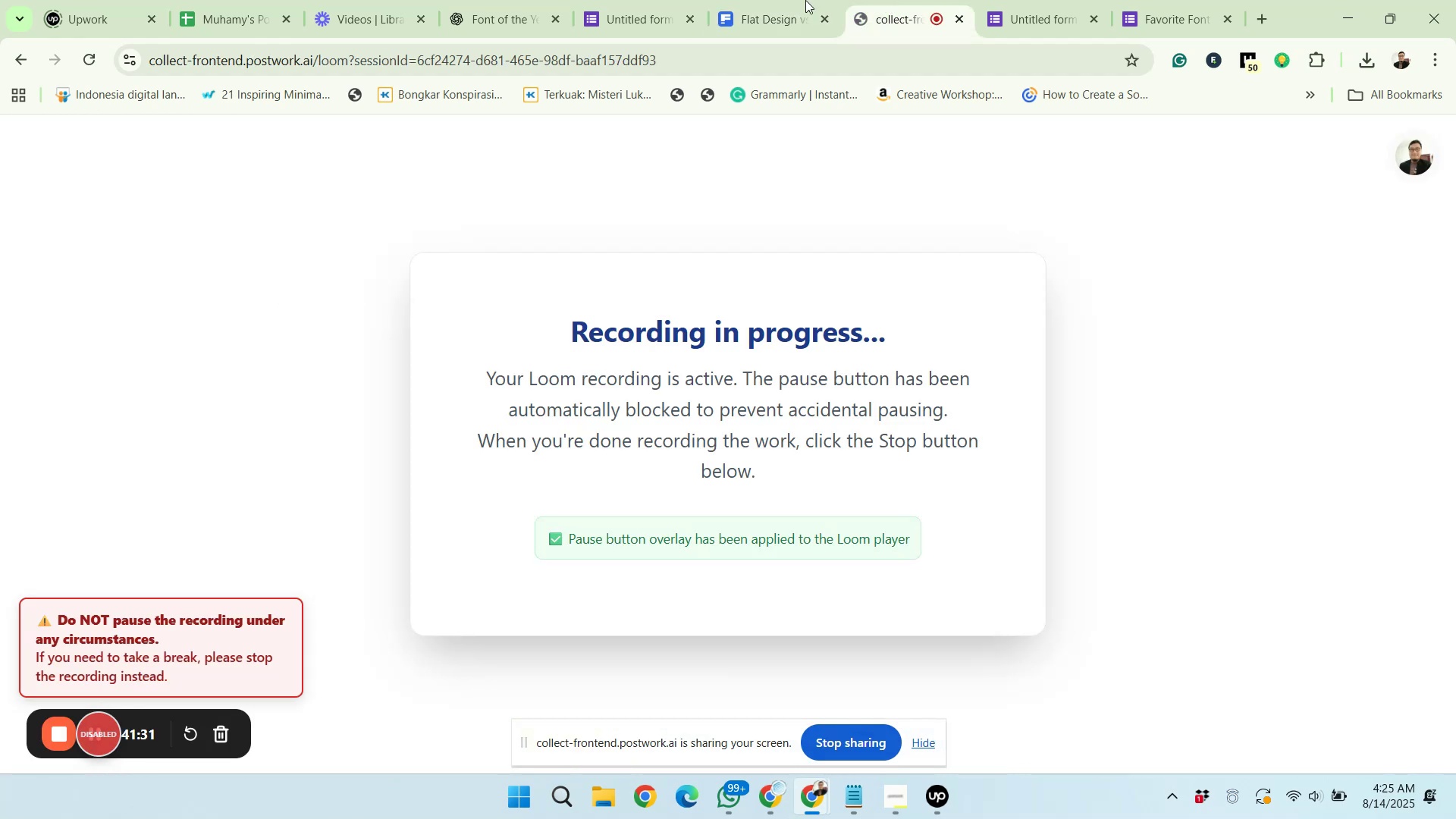 
left_click([799, 0])
 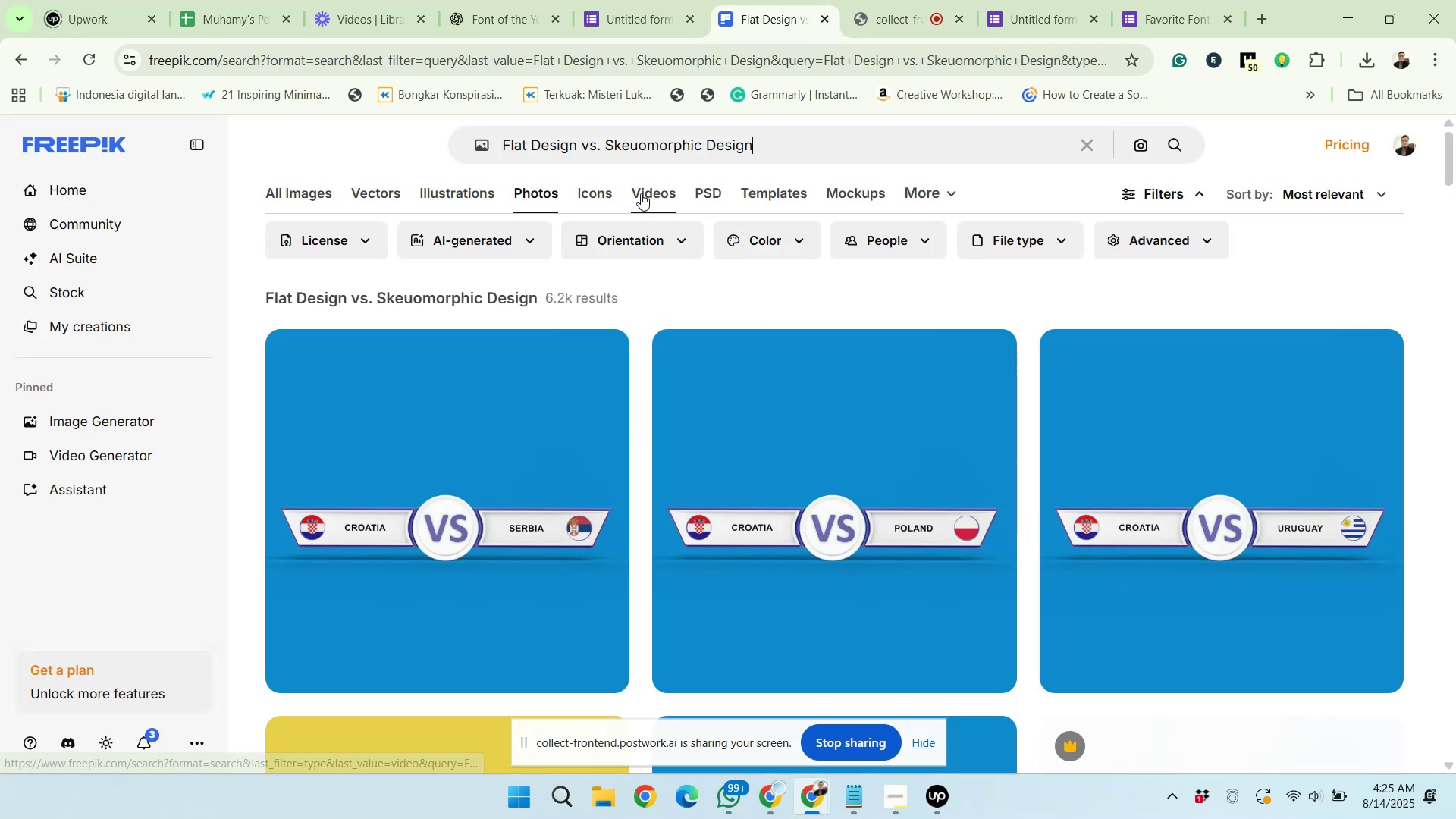 
scroll: coordinate [635, 457], scroll_direction: down, amount: 18.0
 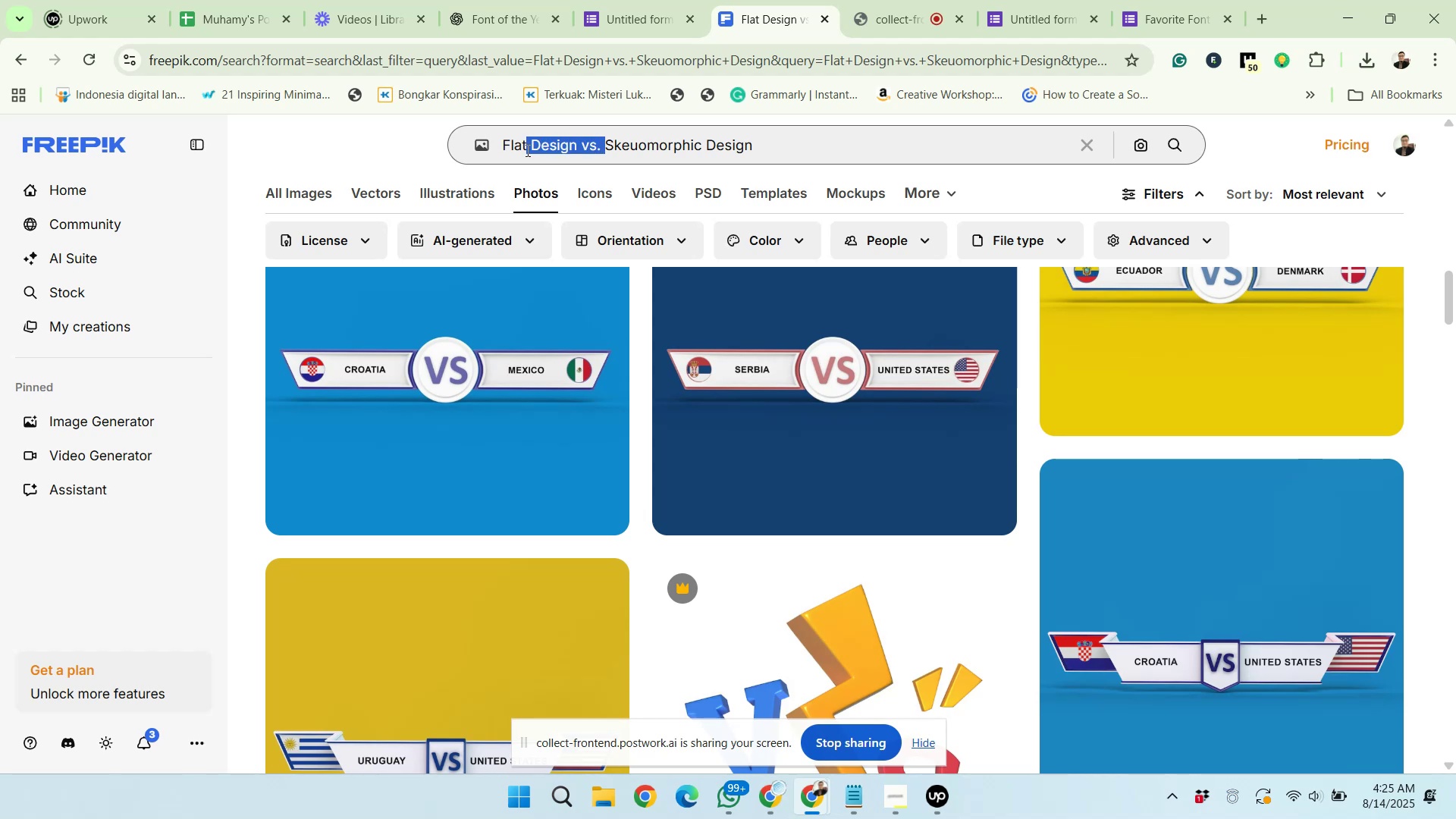 
key(Backspace)
 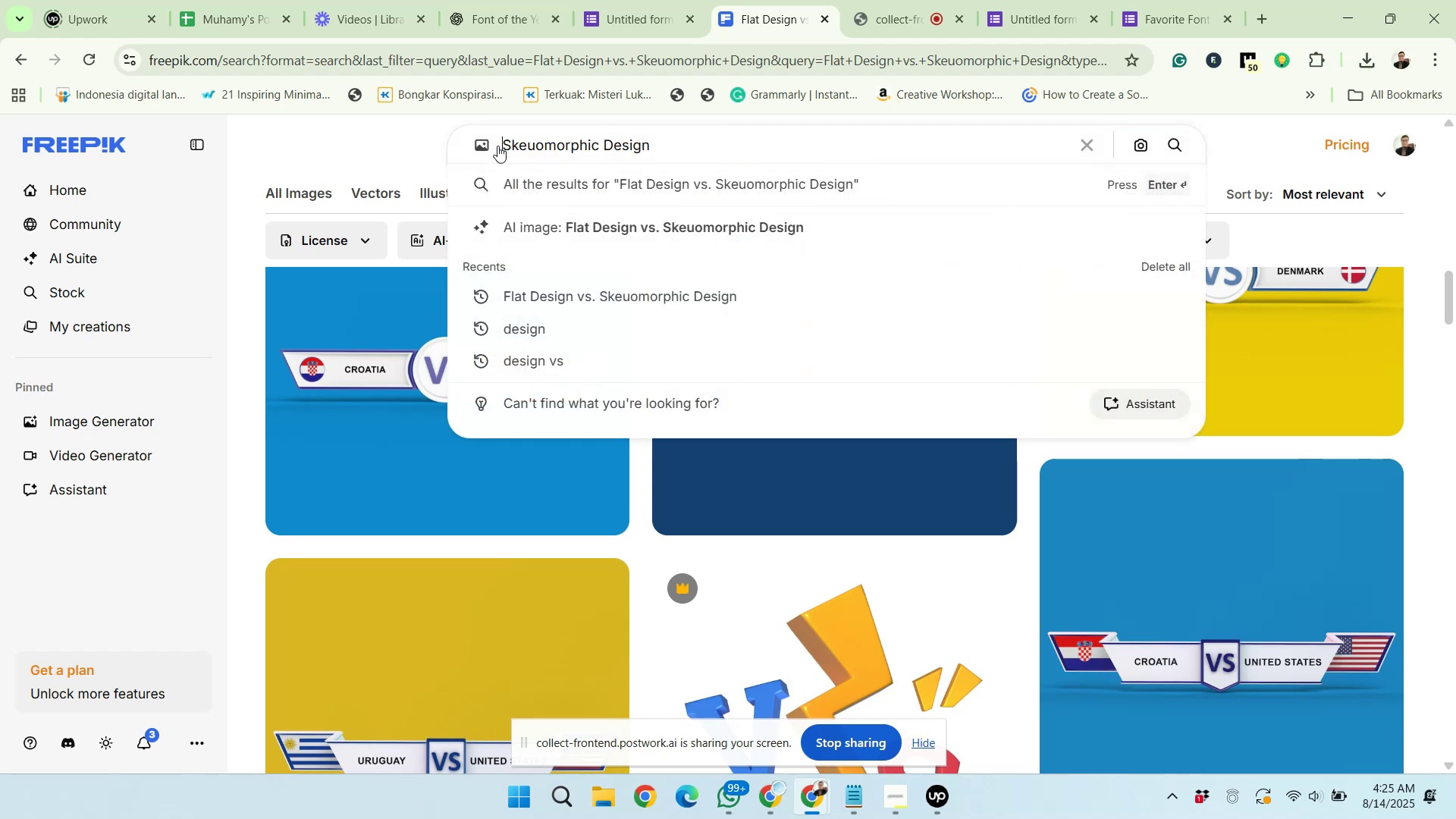 
key(Enter)
 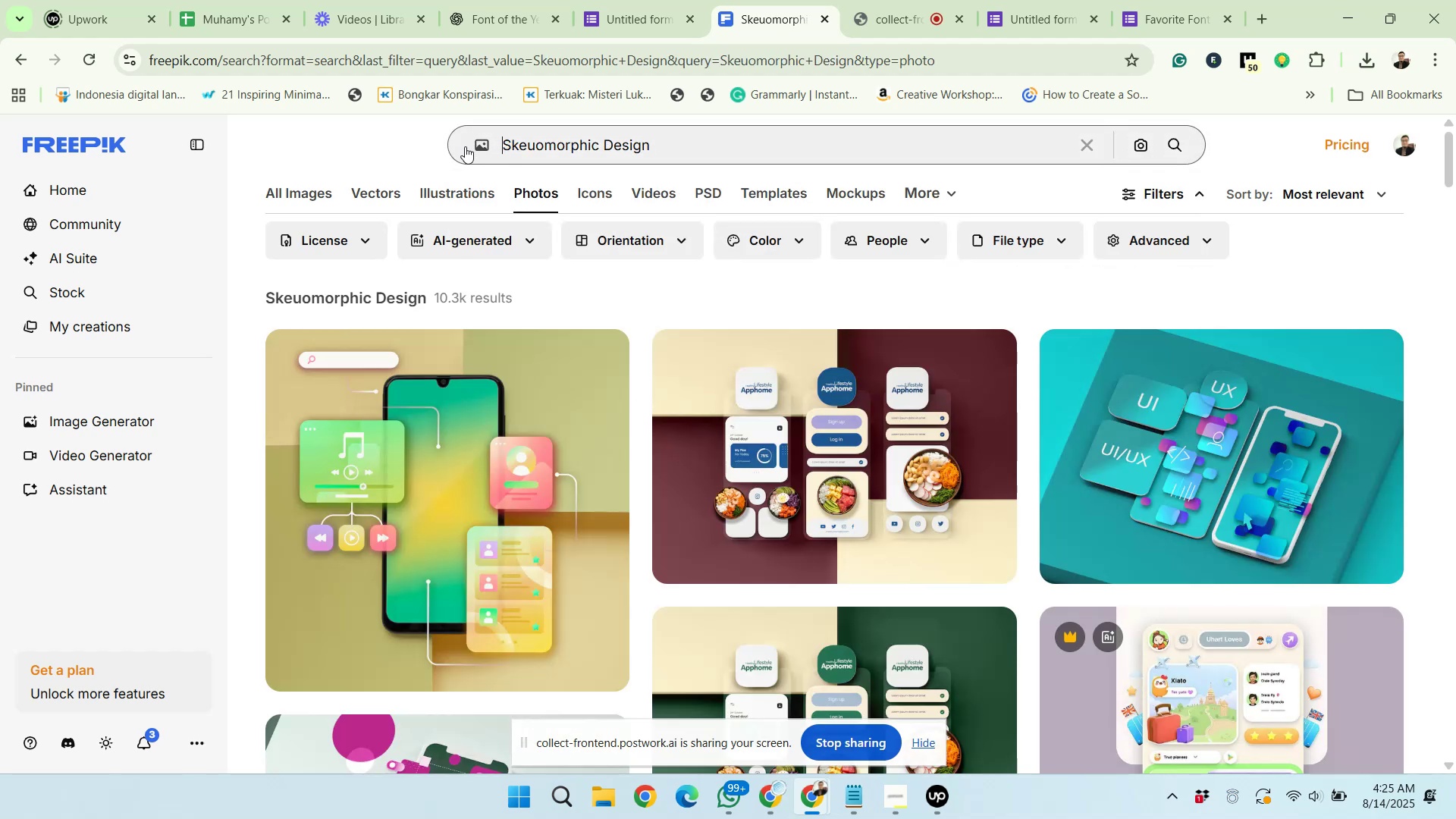 
wait(5.97)
 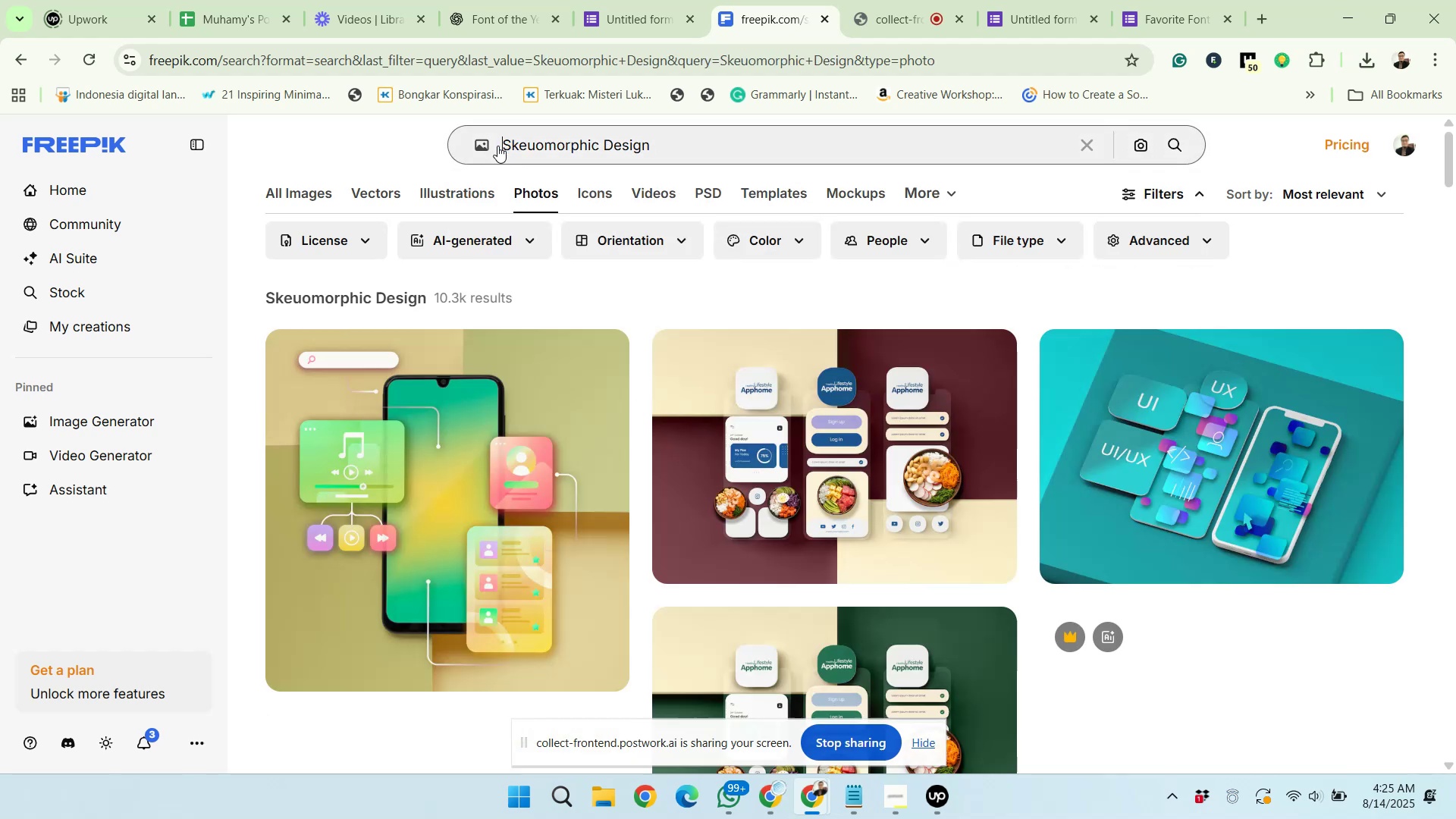 
scroll: coordinate [810, 648], scroll_direction: down, amount: 15.0
 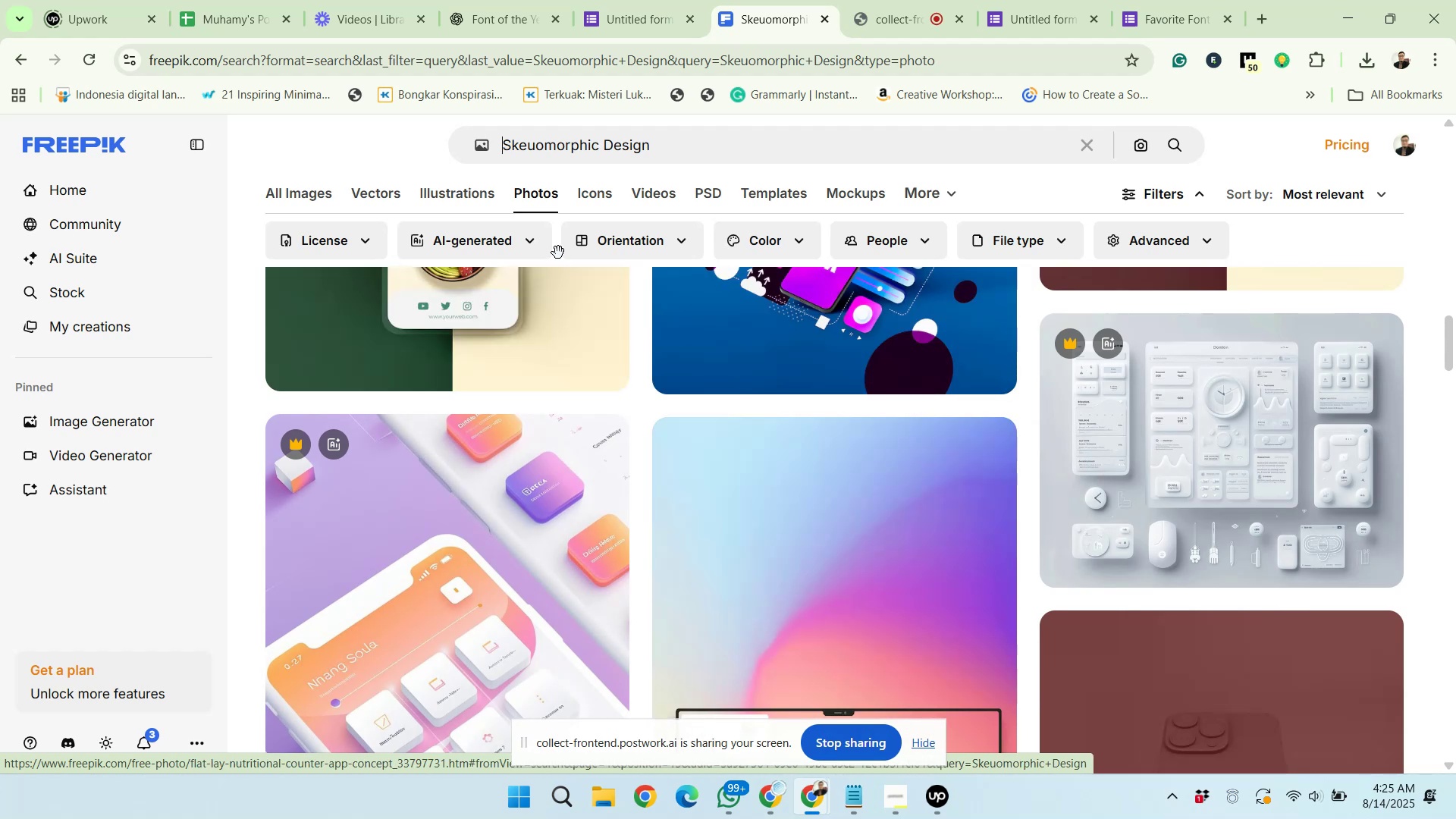 
left_click([589, 243])
 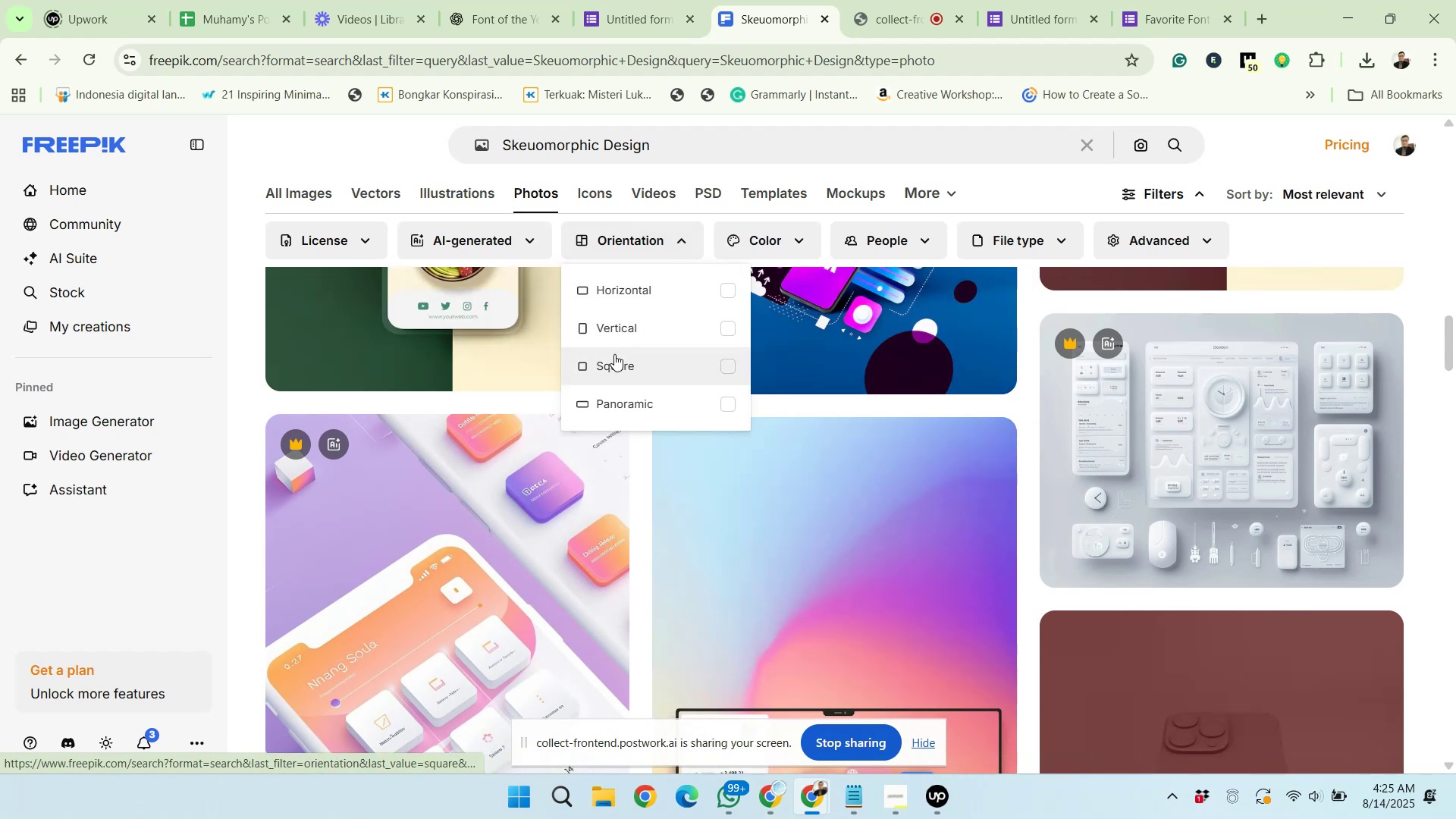 
left_click([620, 394])
 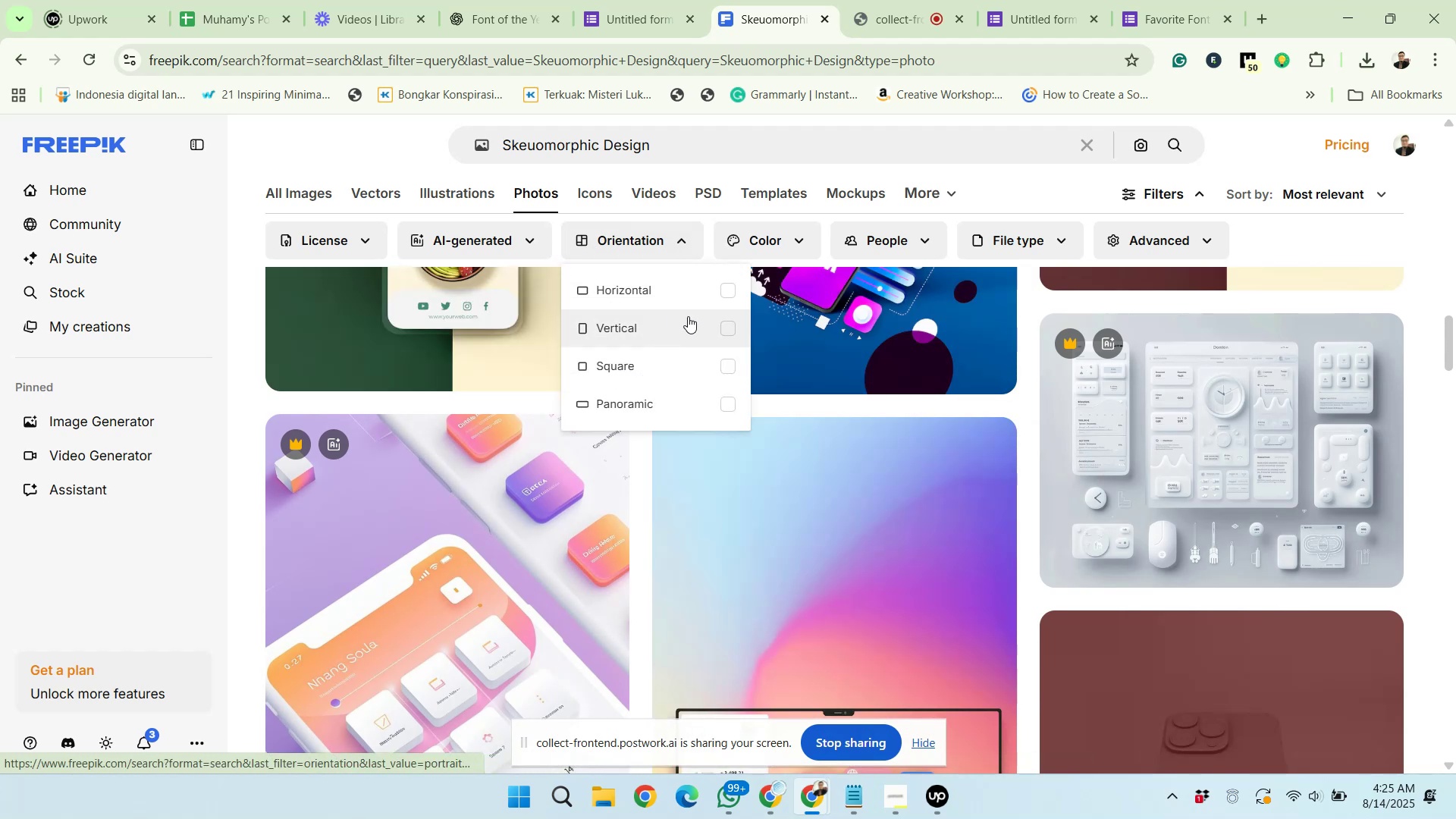 
left_click([687, 409])
 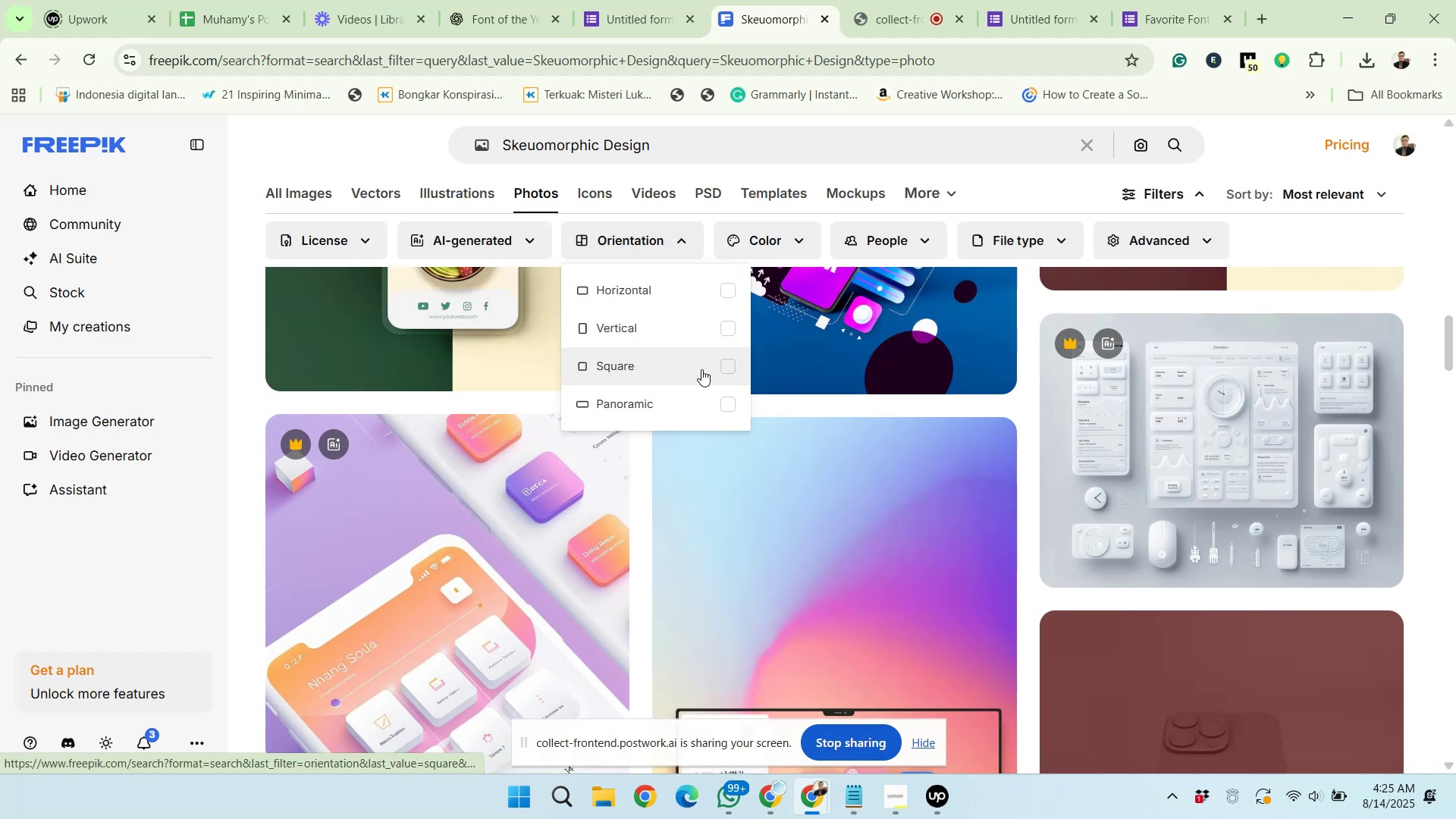 
left_click([689, 413])
 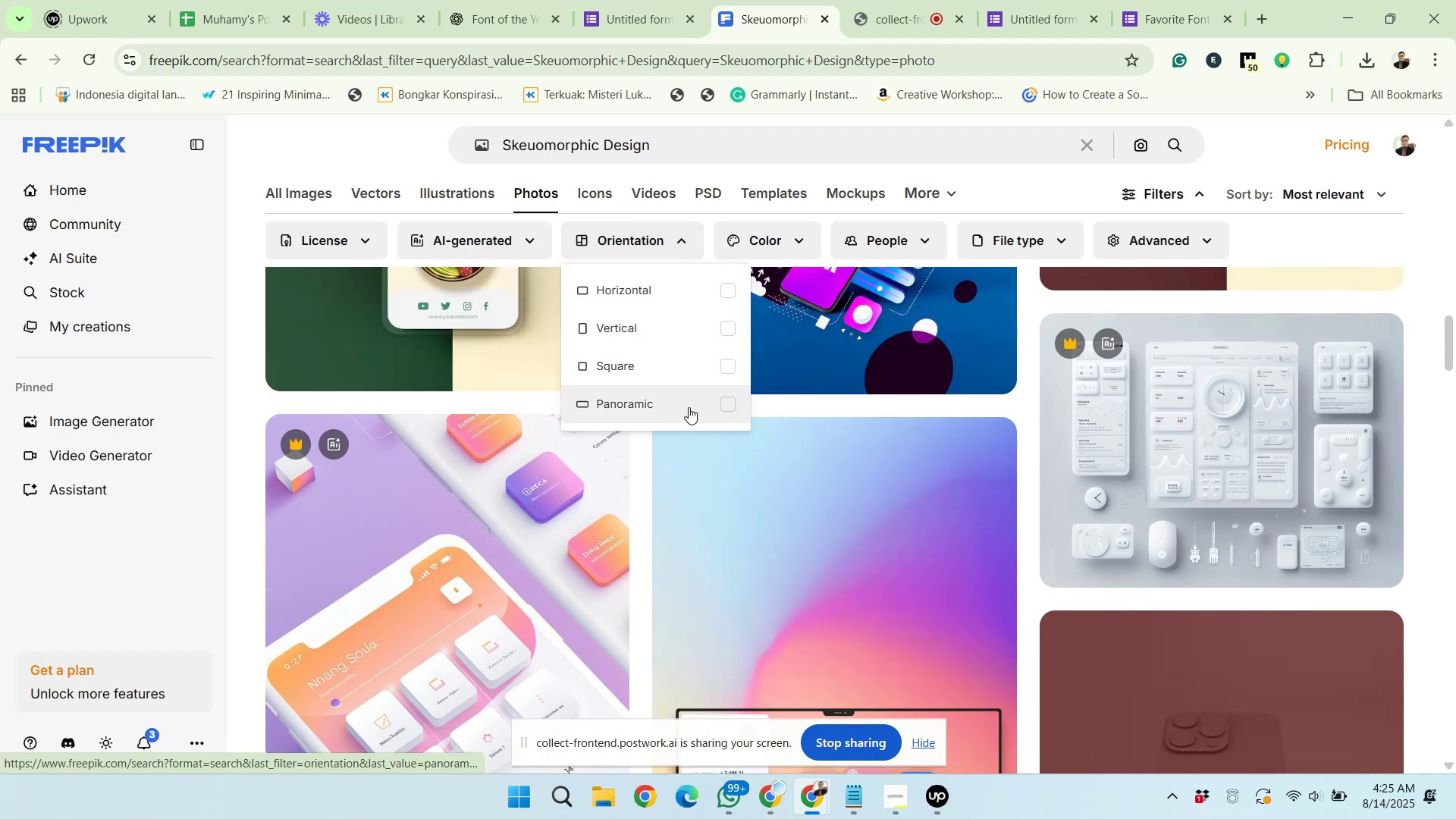 
left_click([689, 406])
 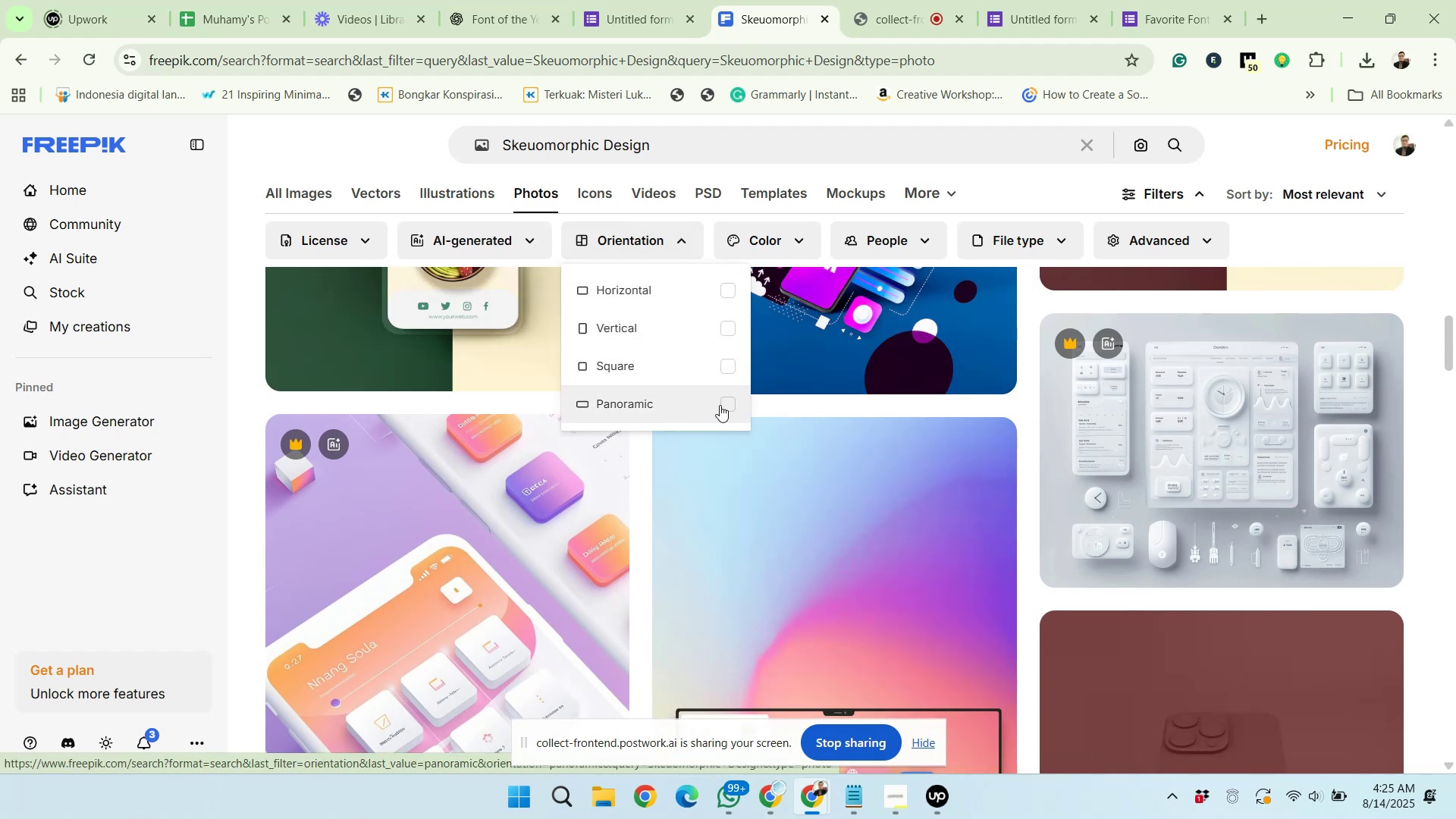 
left_click([723, 404])
 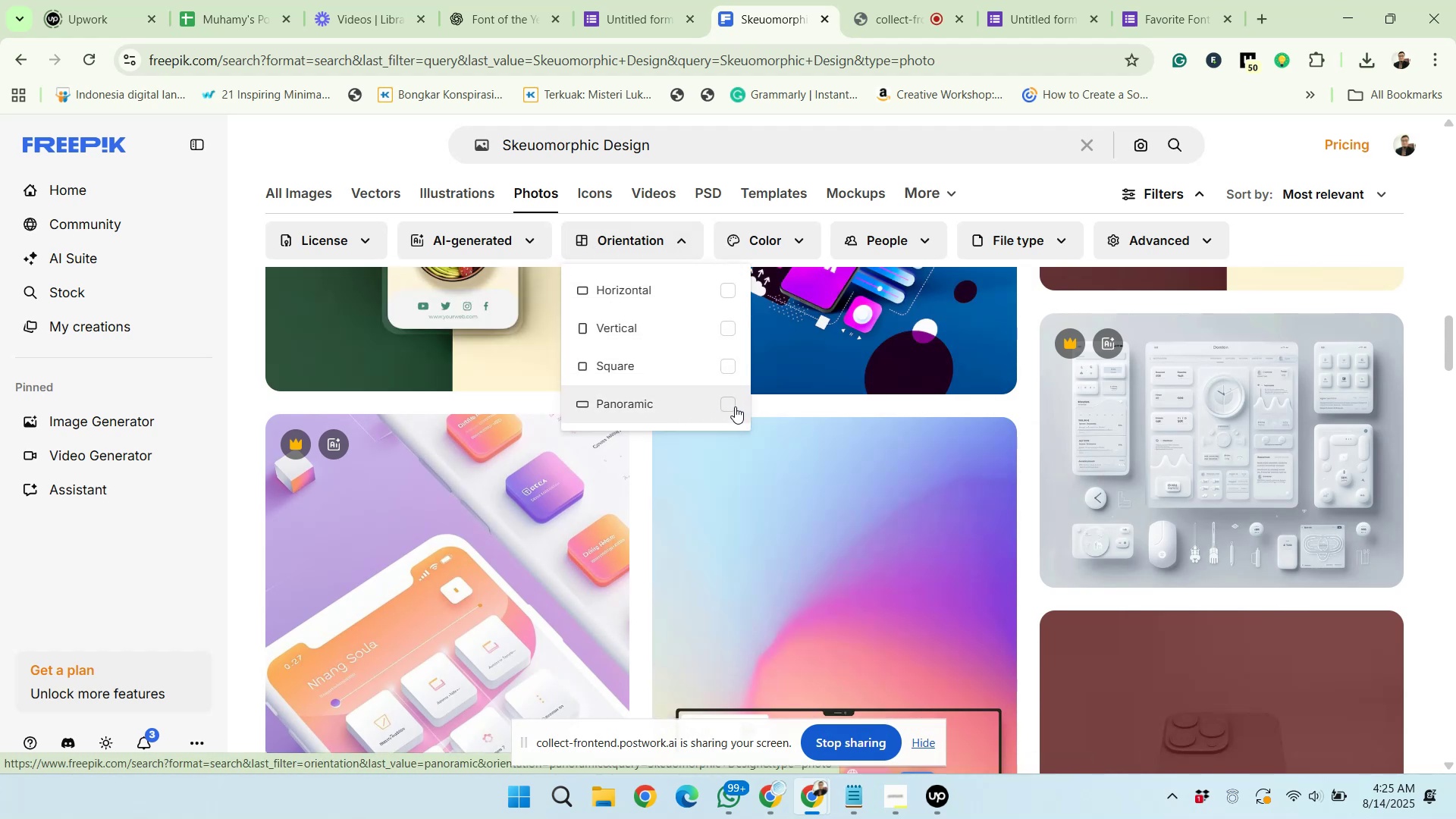 
left_click([730, 402])
 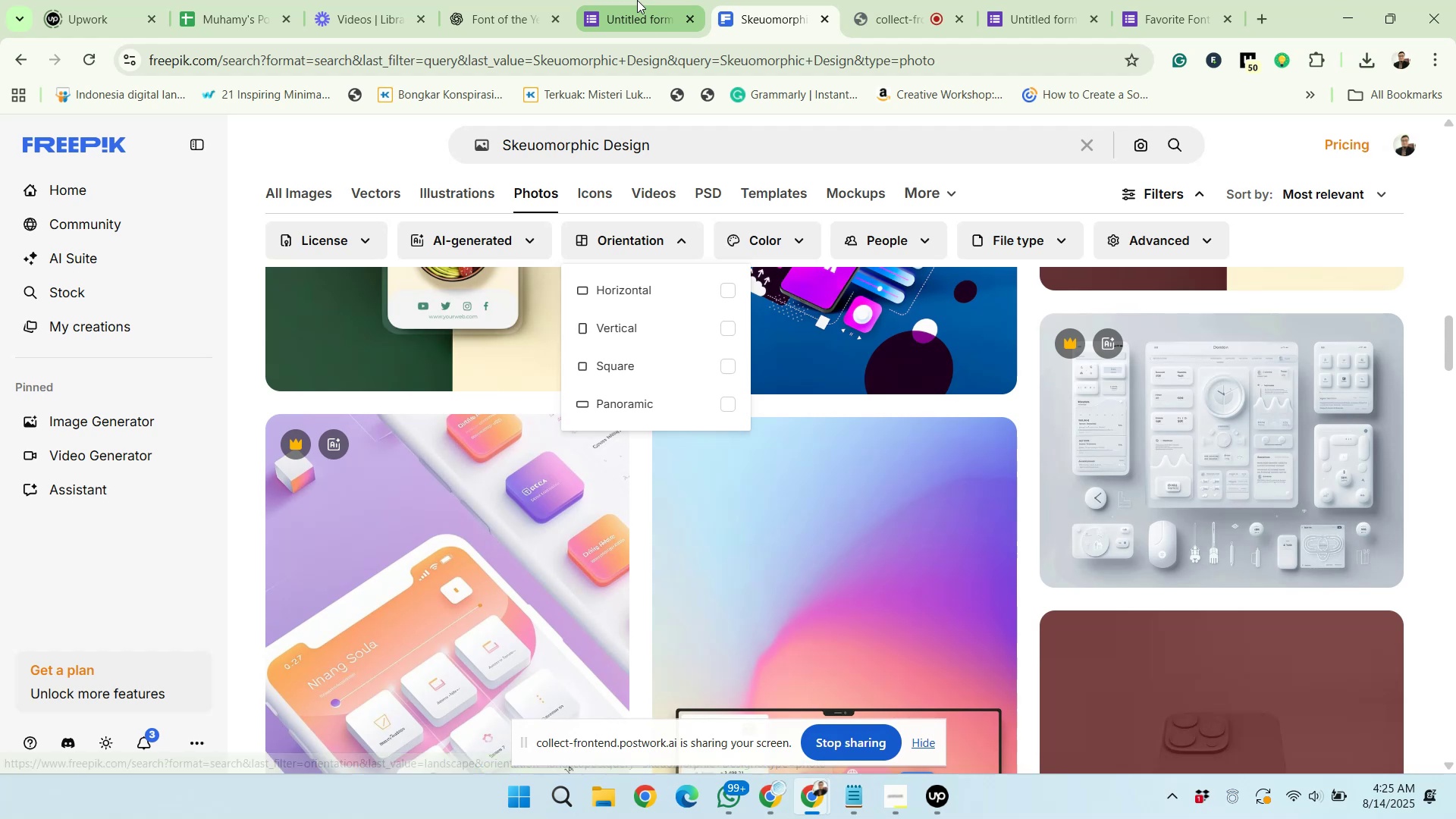 
left_click([637, 0])
 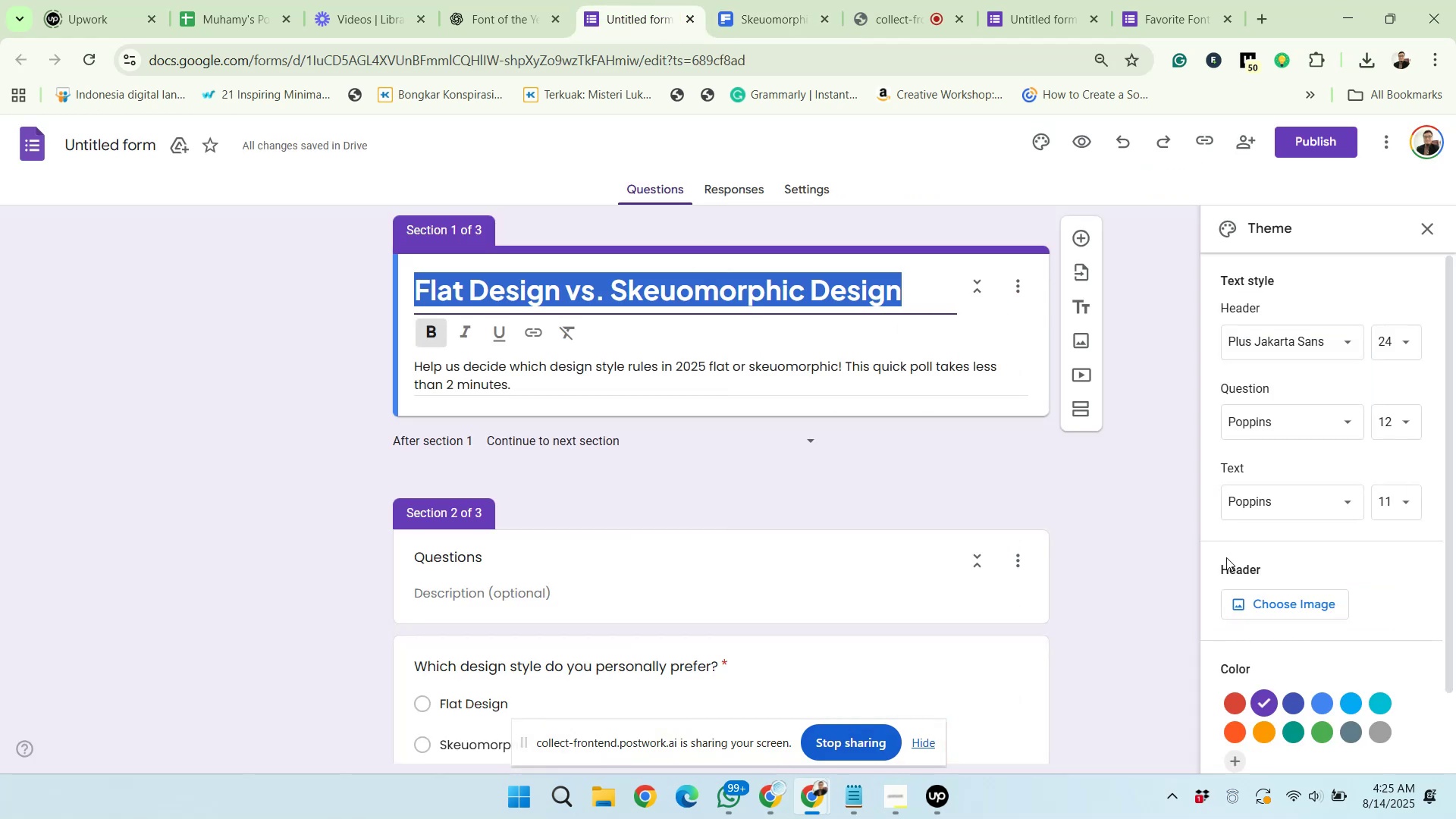 
left_click([1260, 600])
 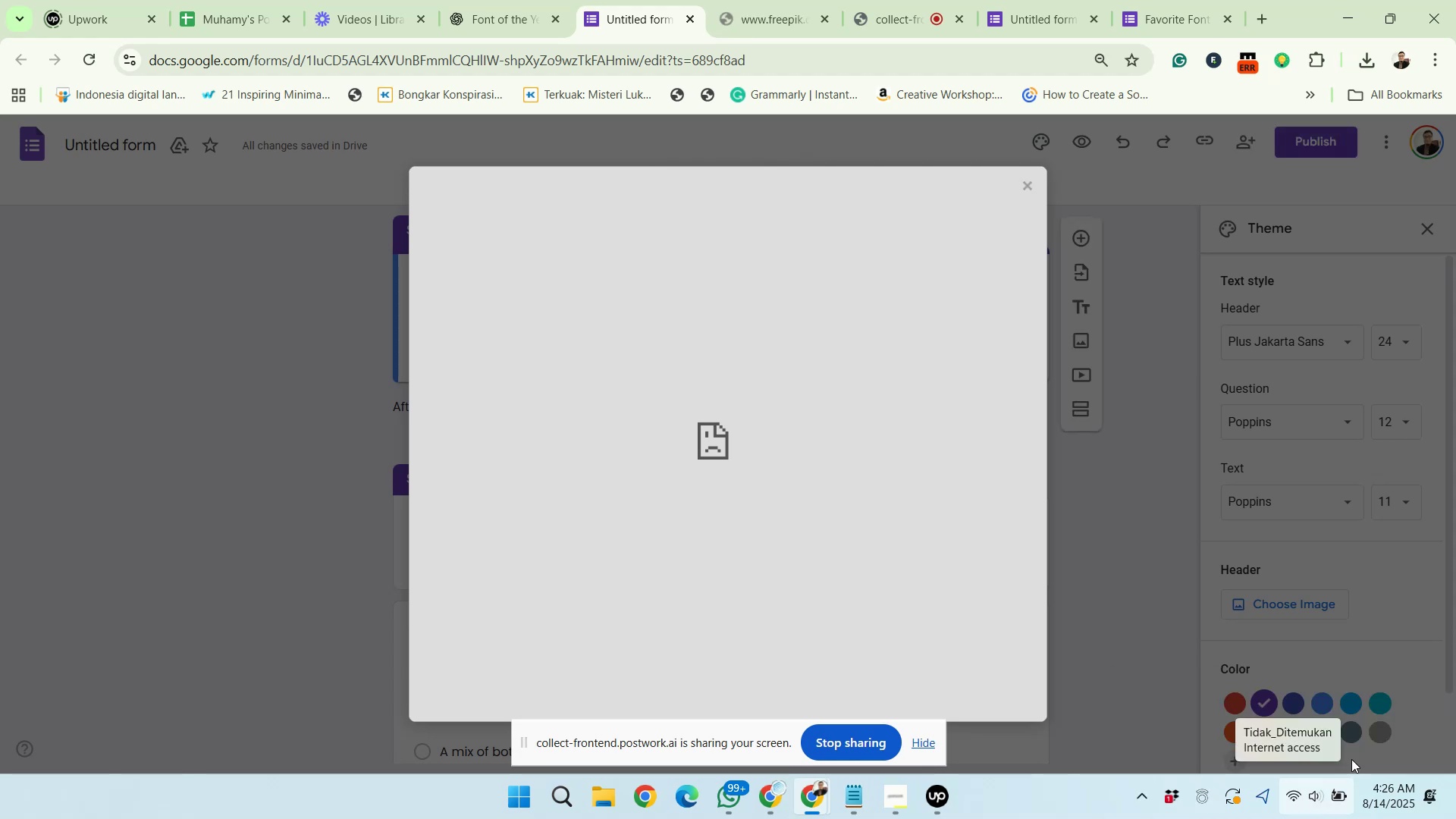 
wait(42.18)
 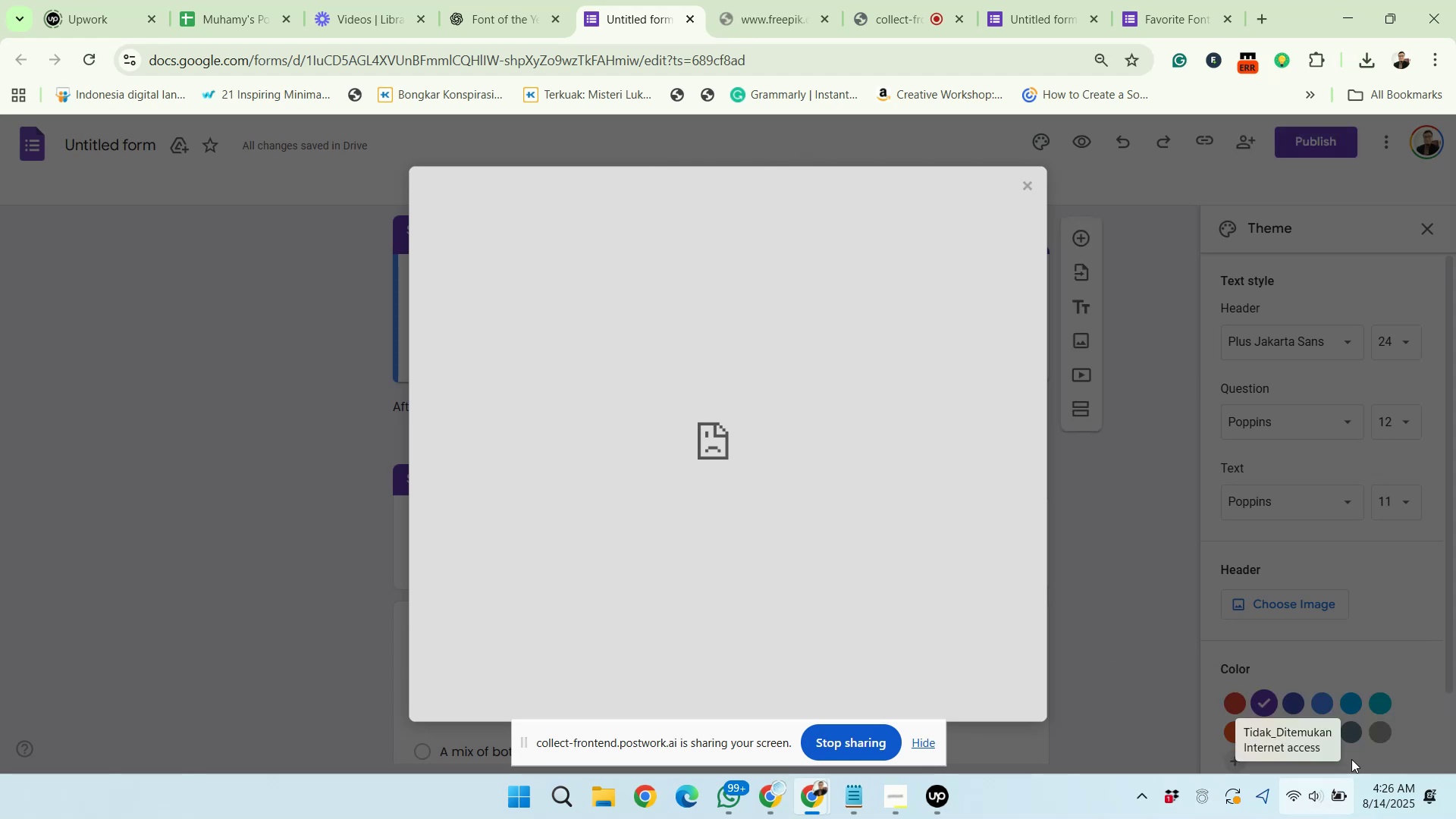 
left_click([942, 796])
 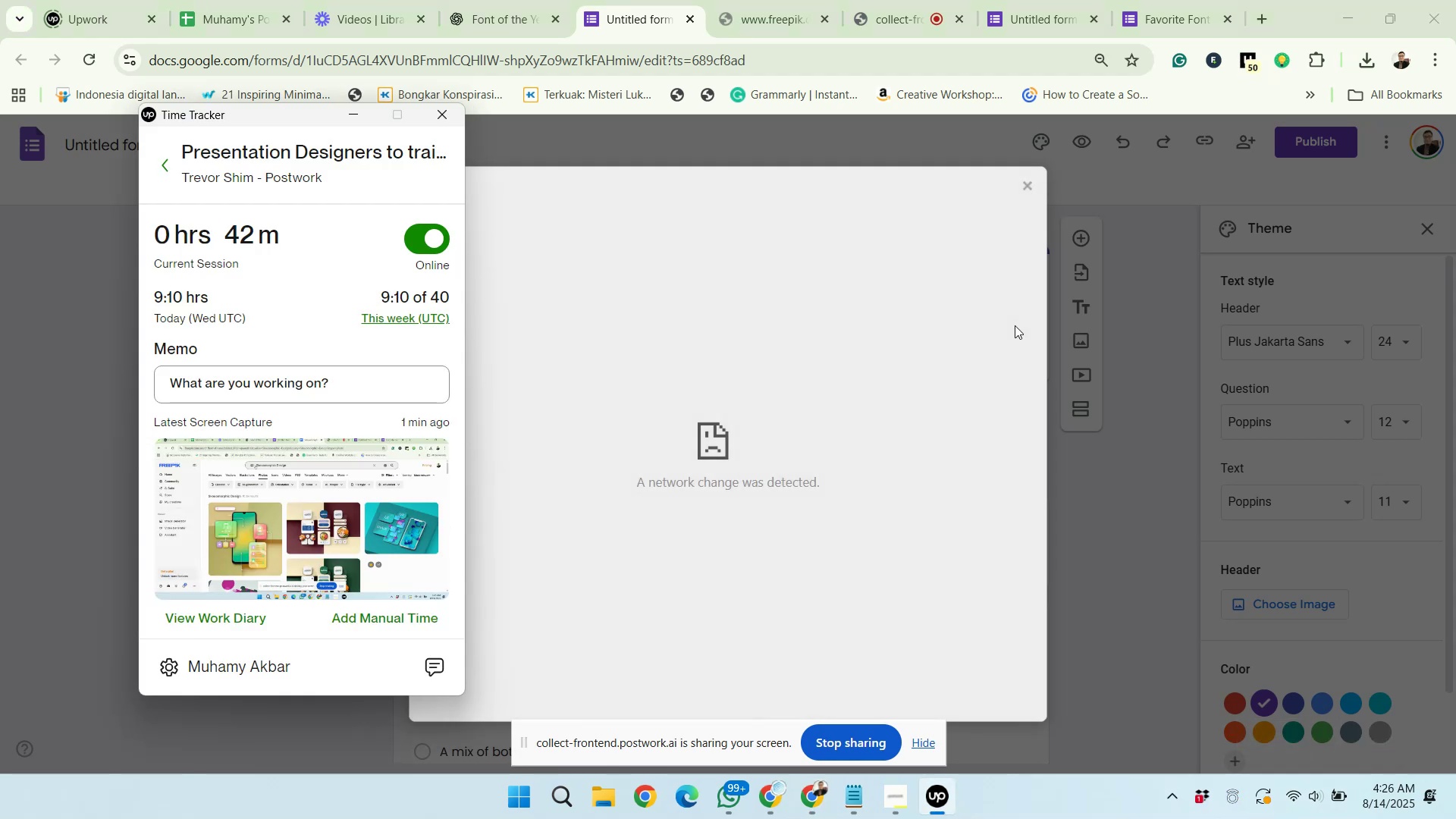 
wait(5.01)
 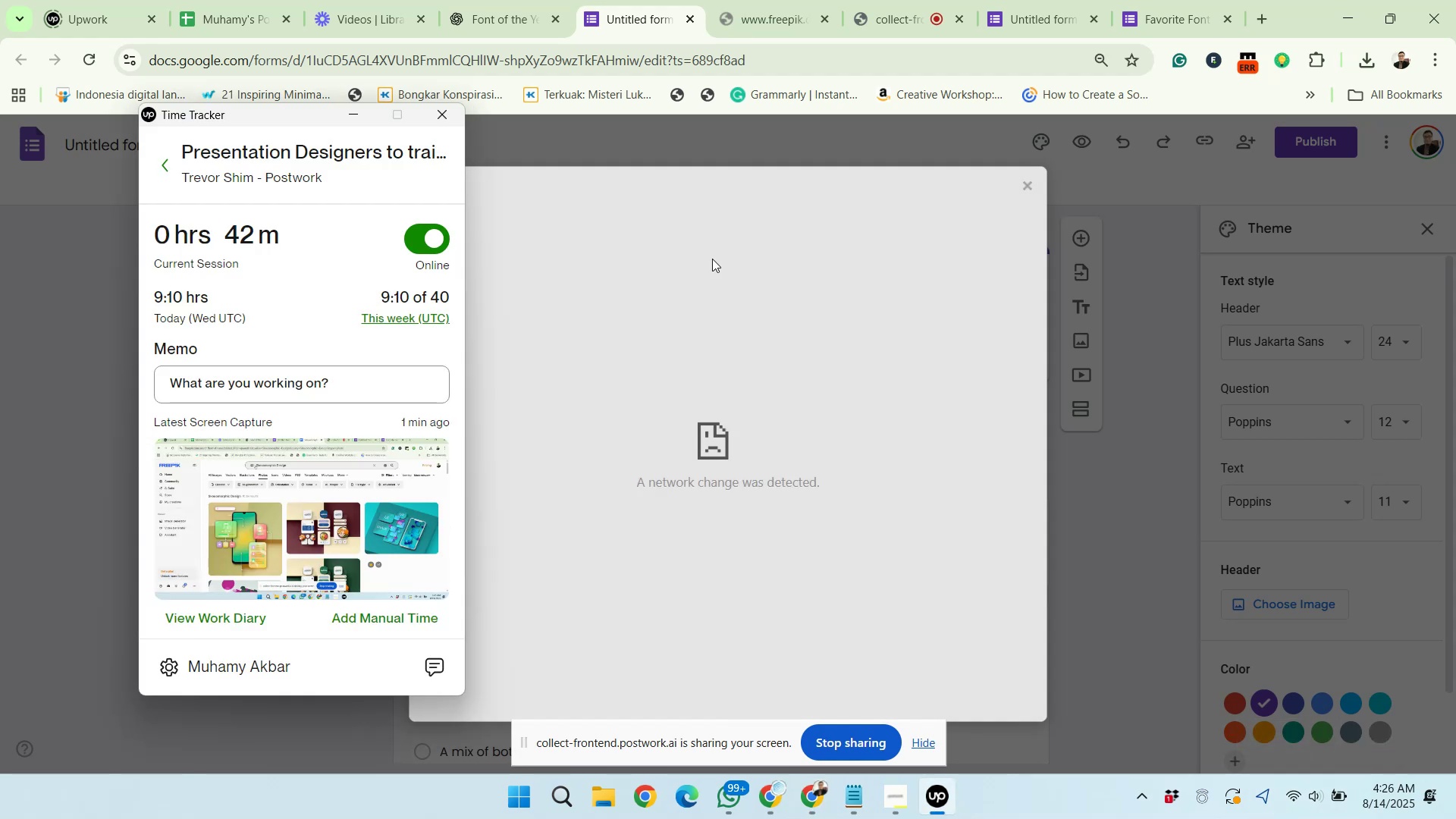 
left_click([1025, 186])
 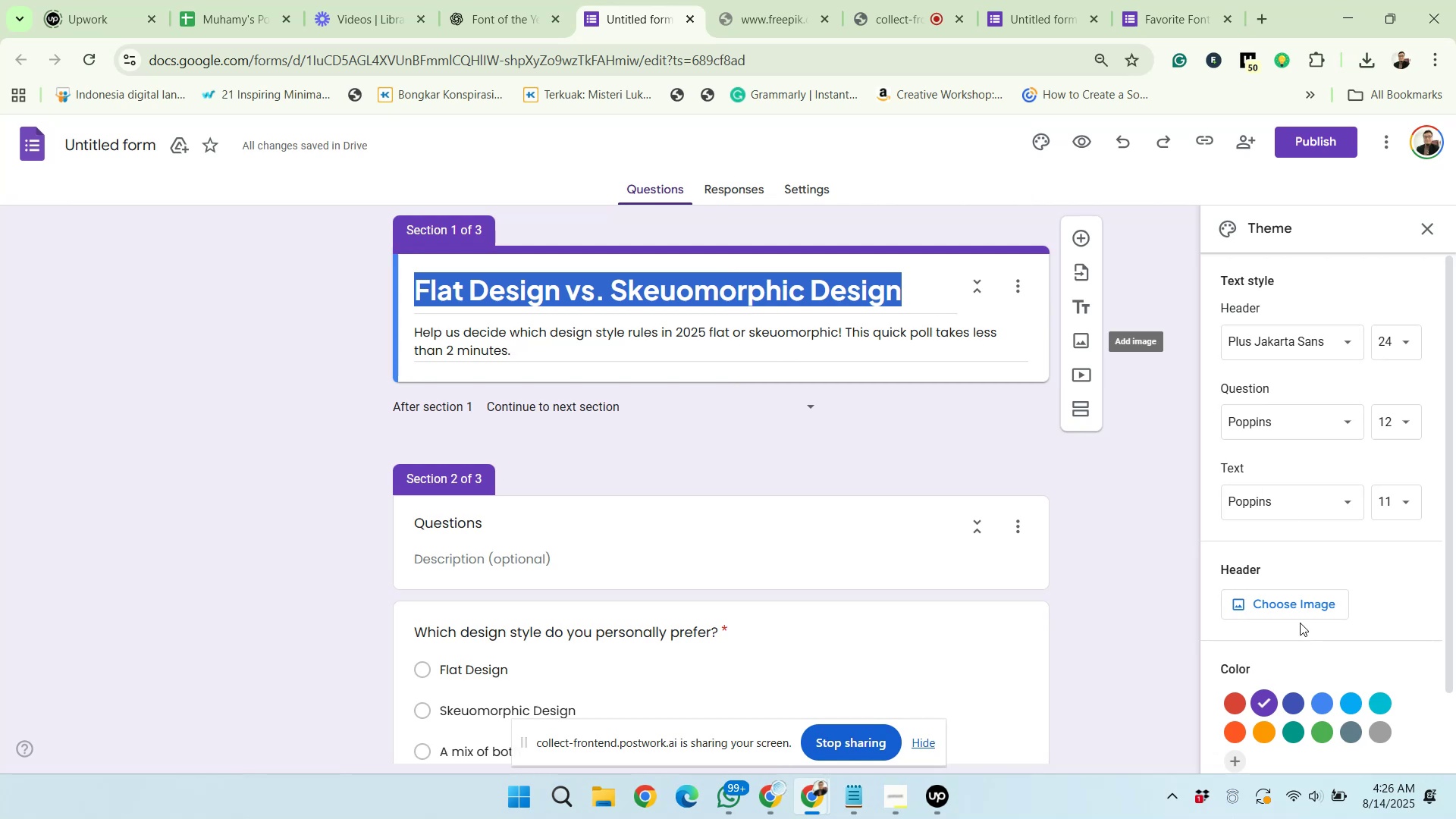 
left_click([1278, 604])
 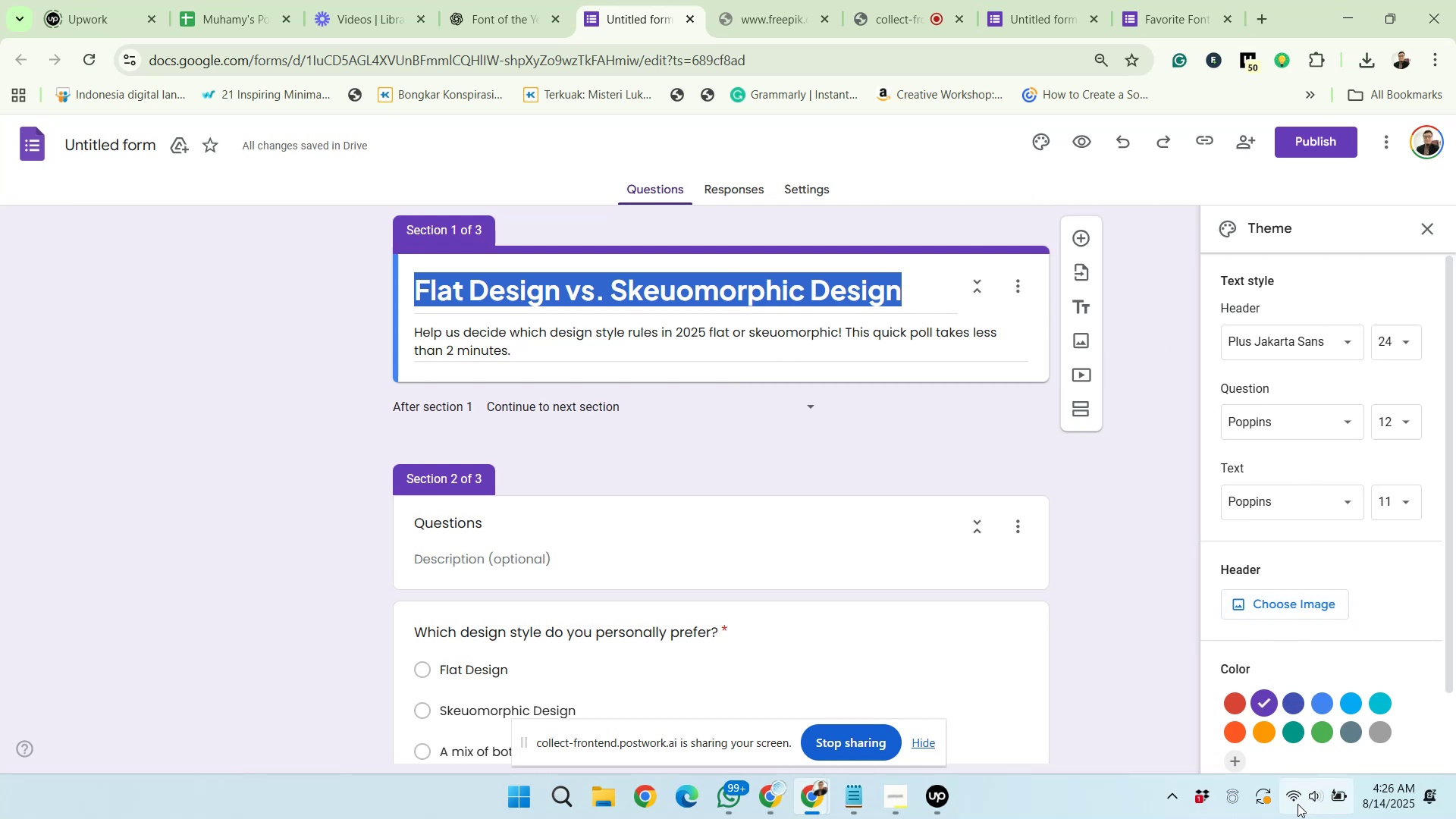 
wait(5.15)
 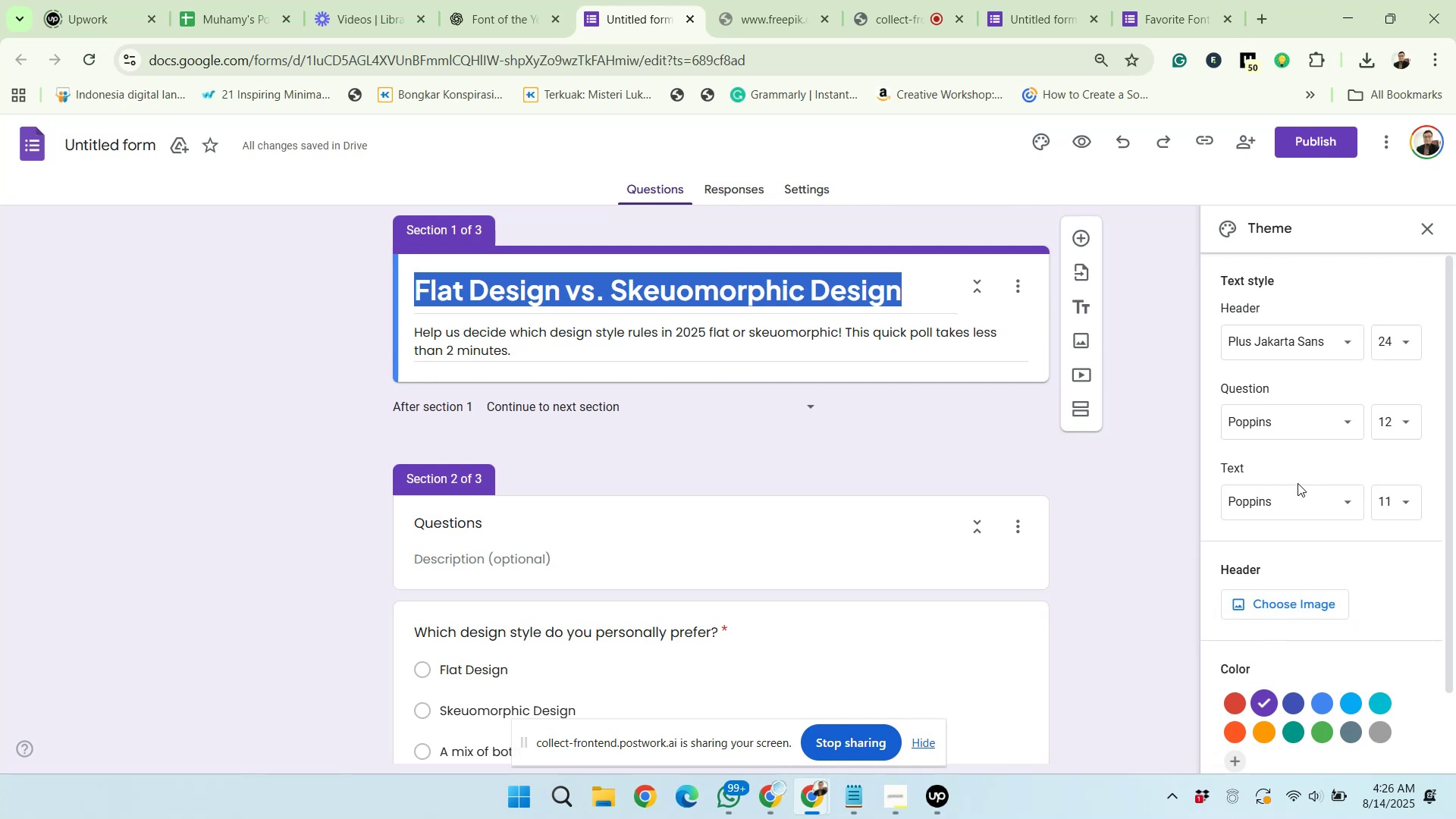 
left_click([1282, 605])
 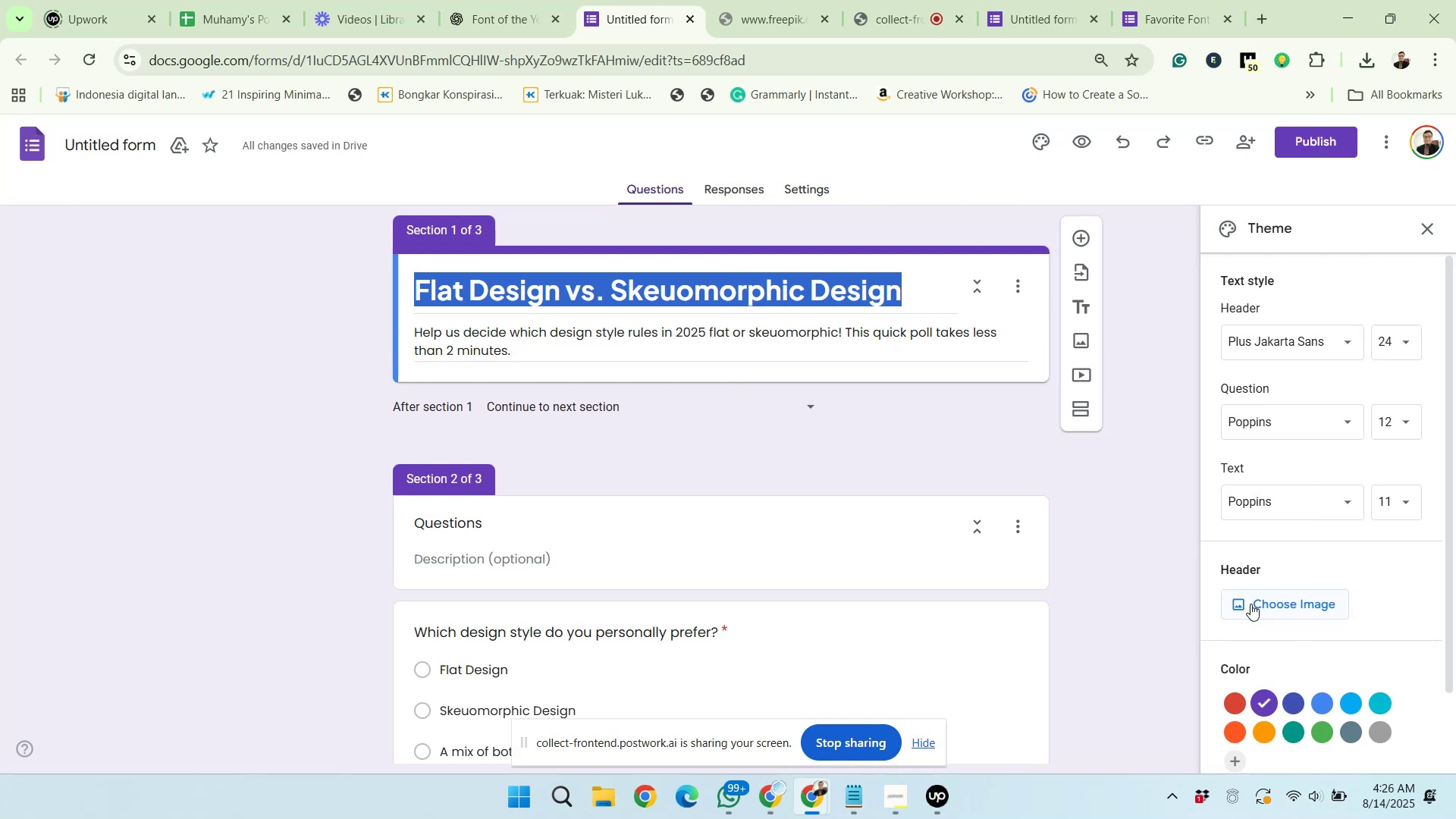 
left_click([890, 0])
 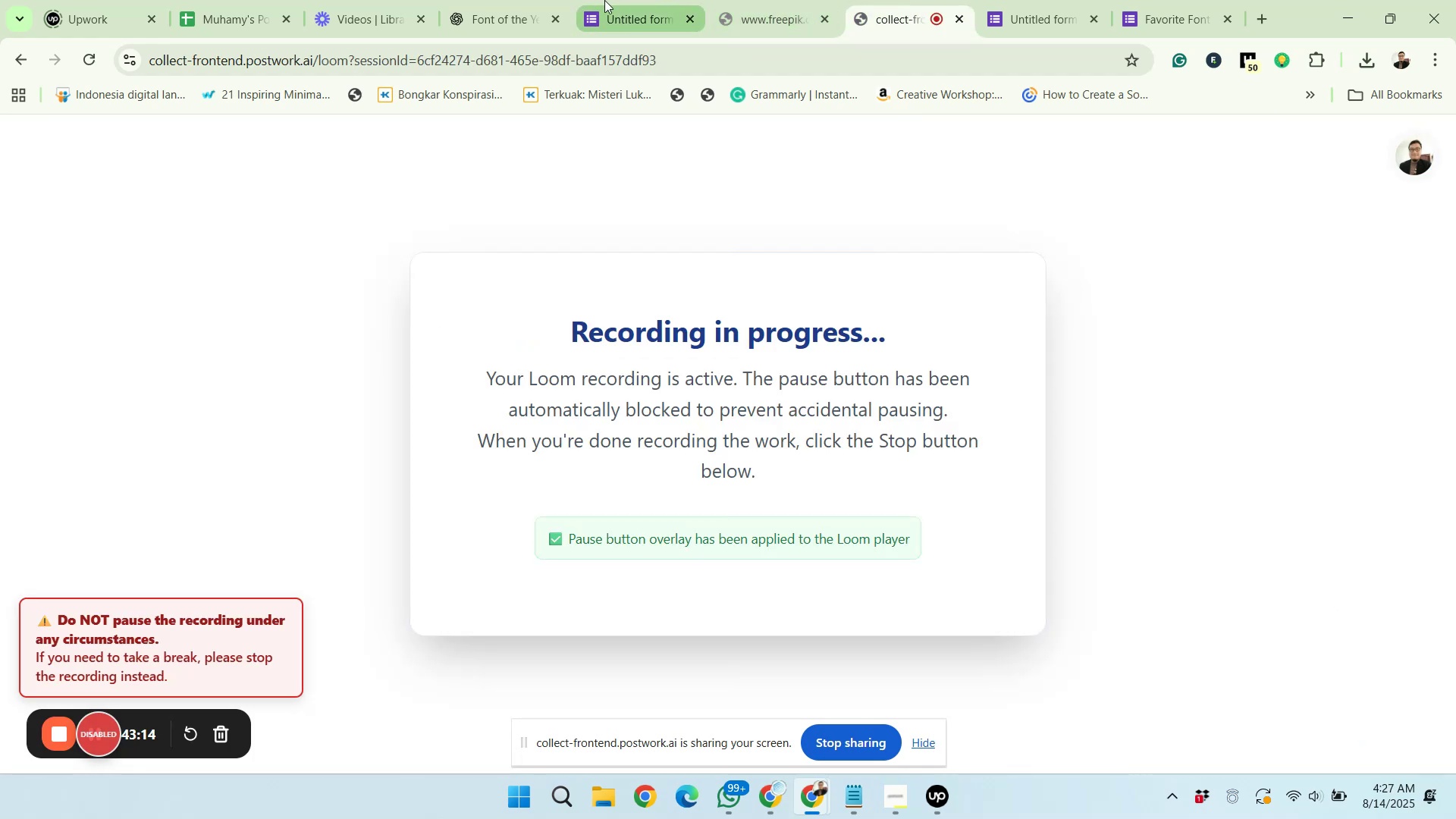 
wait(5.77)
 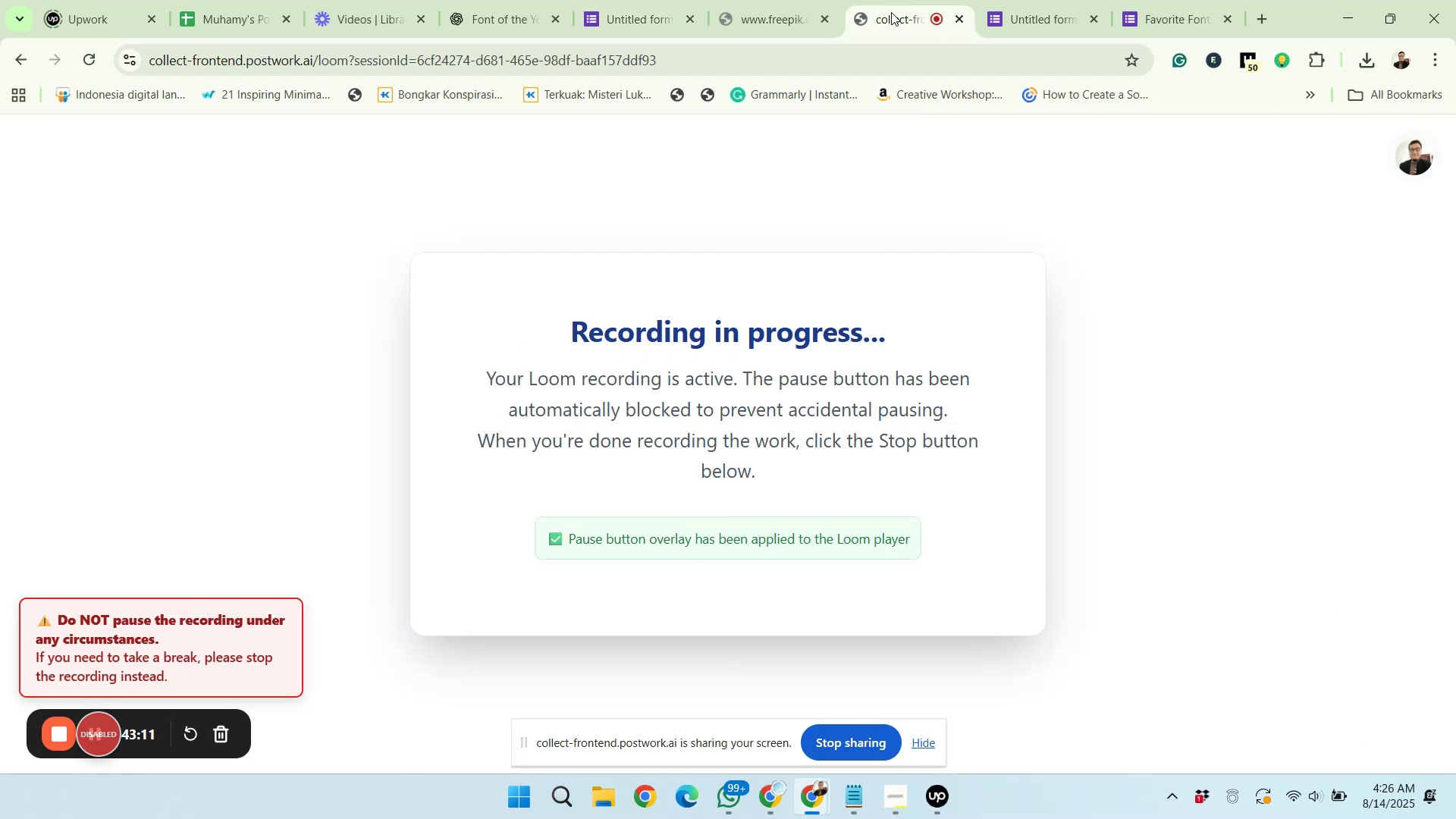 
left_click([604, 0])
 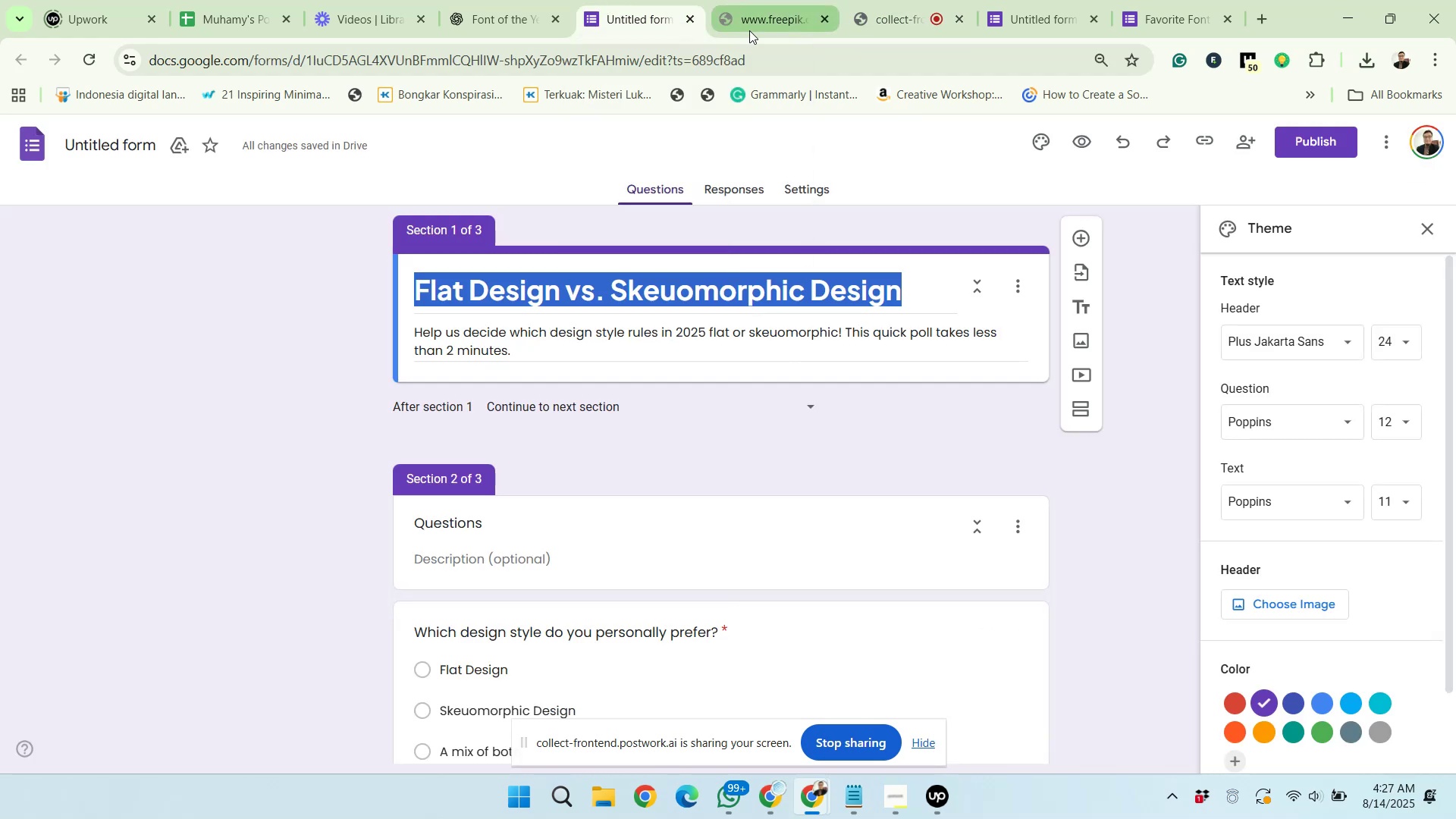 
left_click([749, 30])
 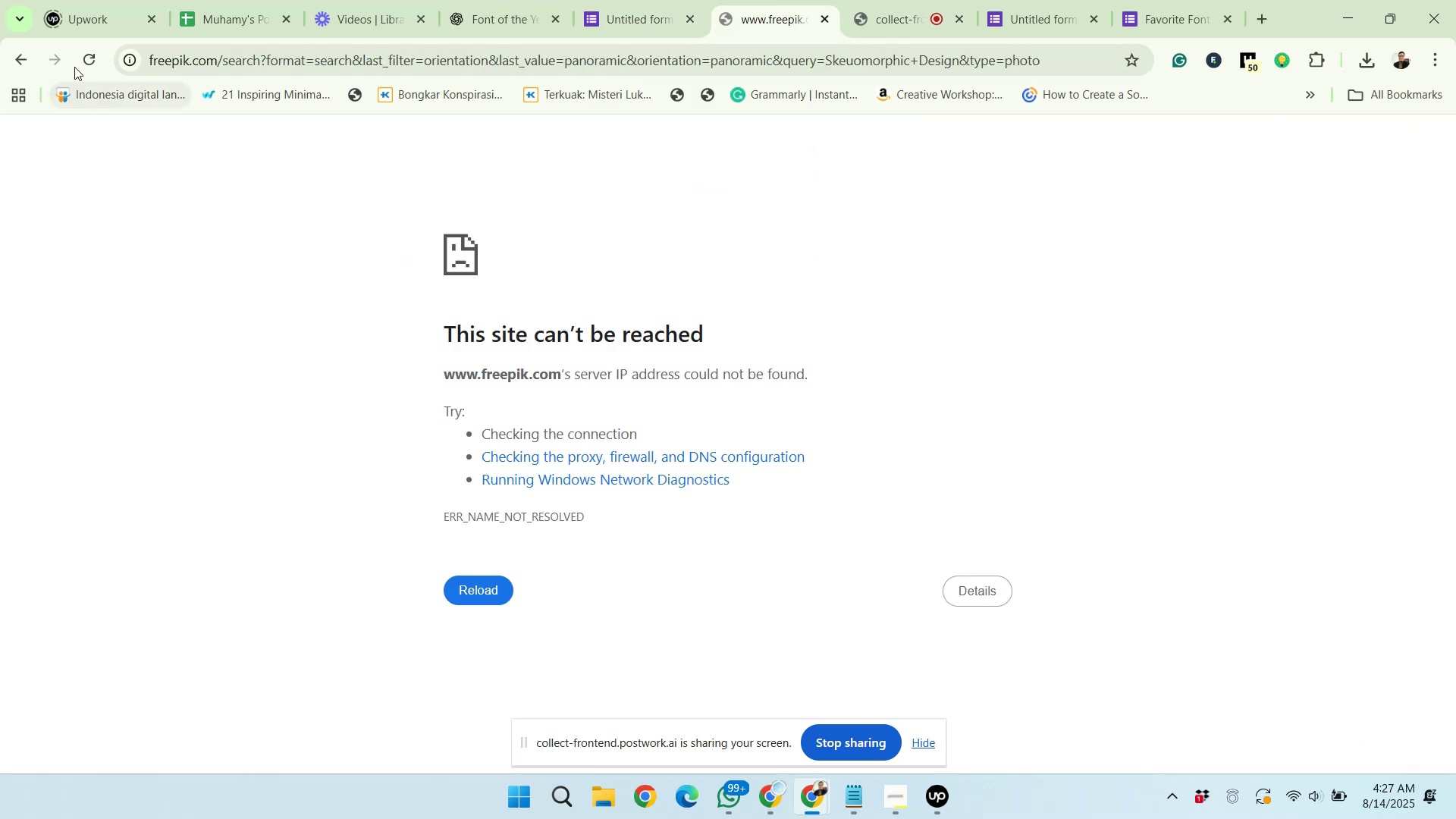 
left_click([82, 61])
 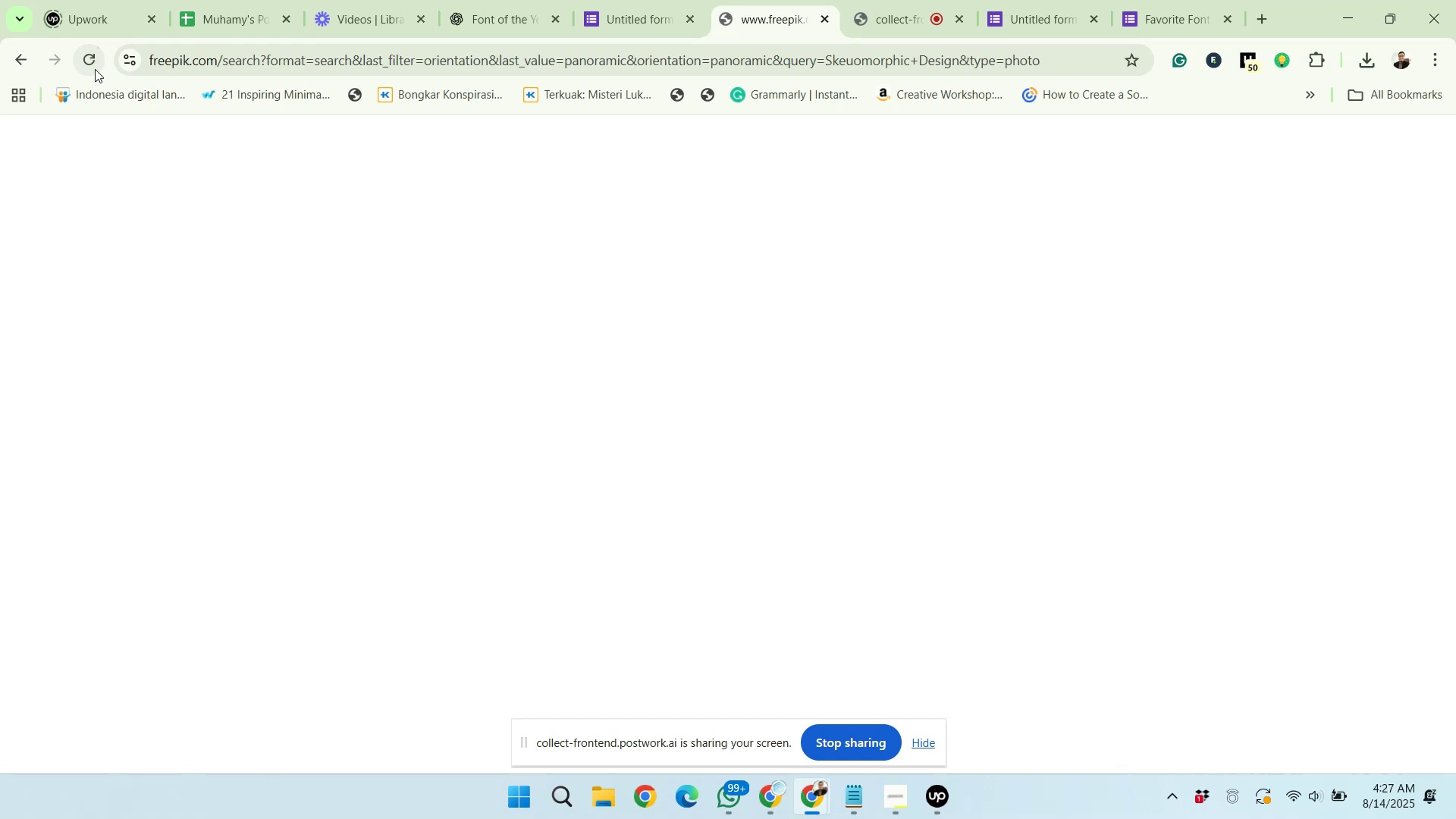 
left_click([95, 69])
 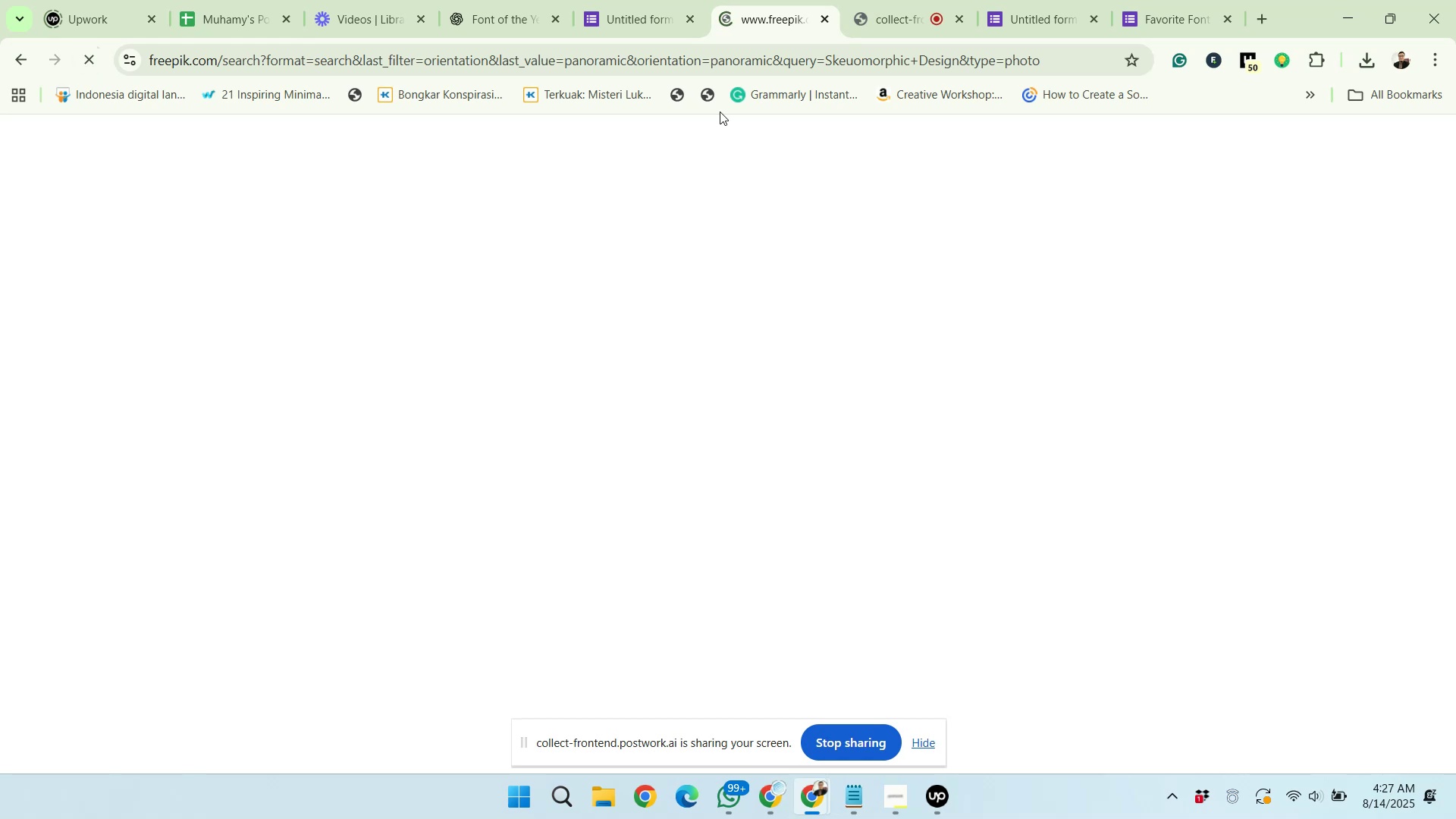 
mouse_move([645, 45])
 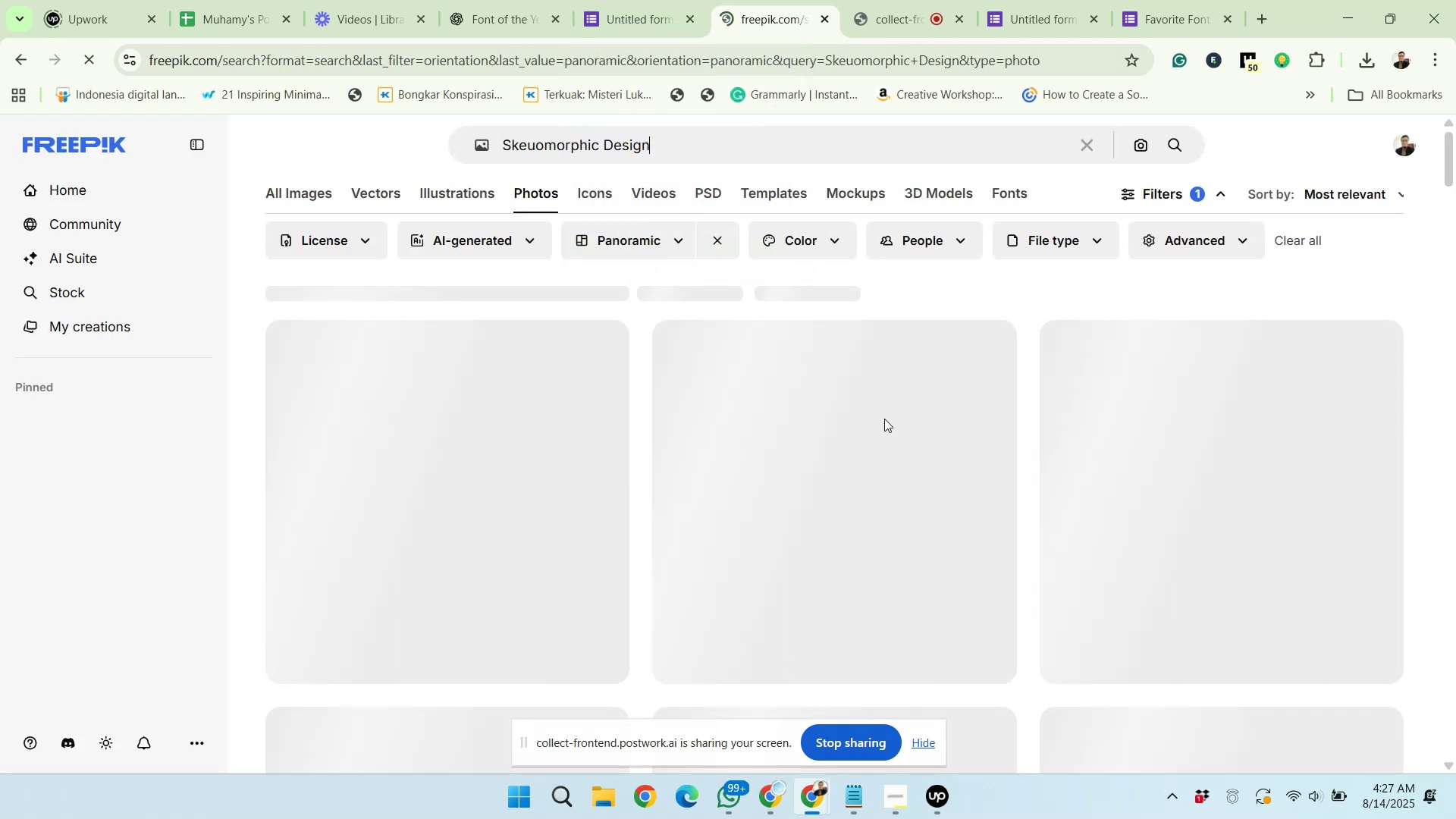 
mouse_move([873, 442])
 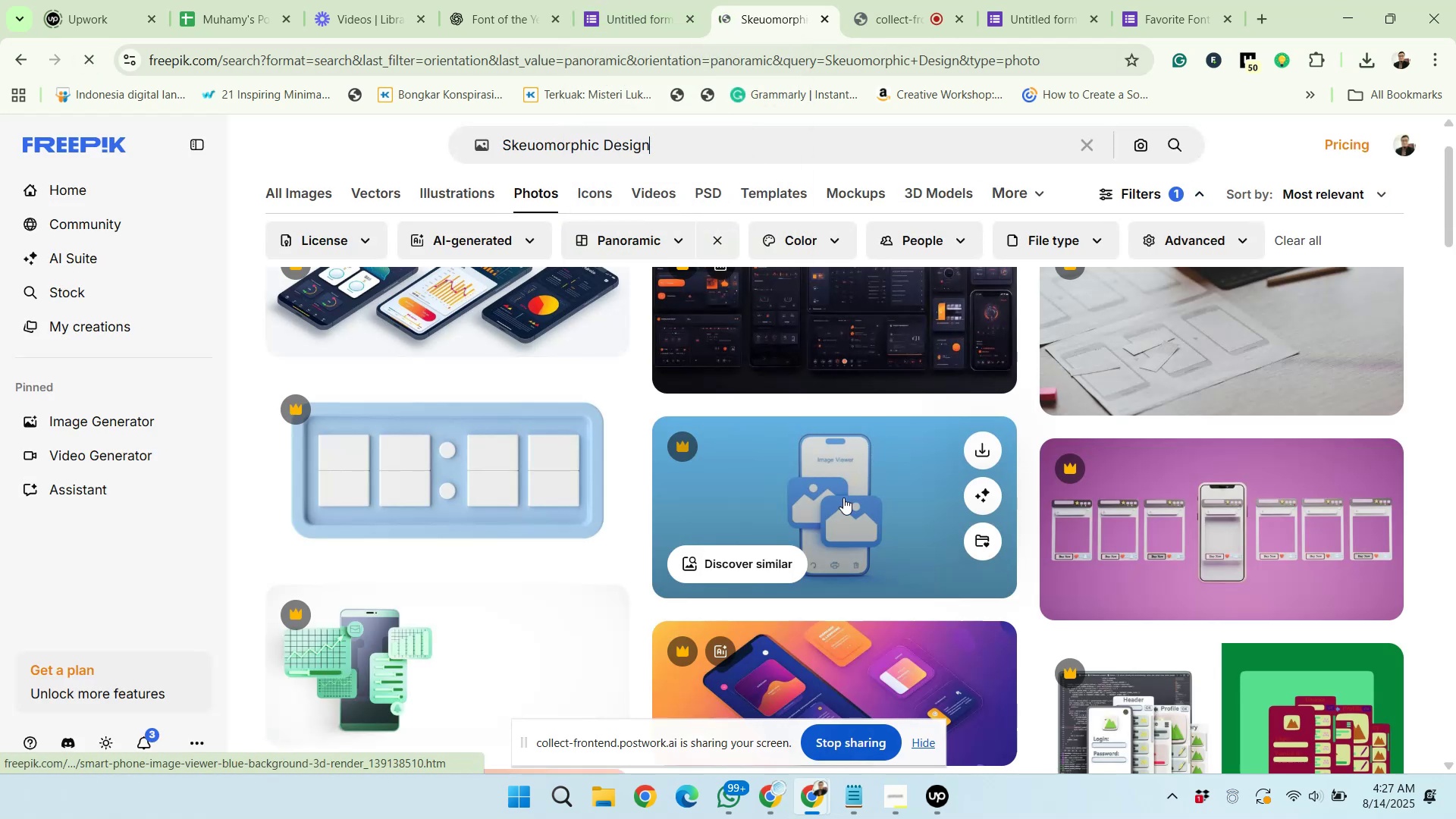 
scroll: coordinate [829, 520], scroll_direction: up, amount: 2.0
 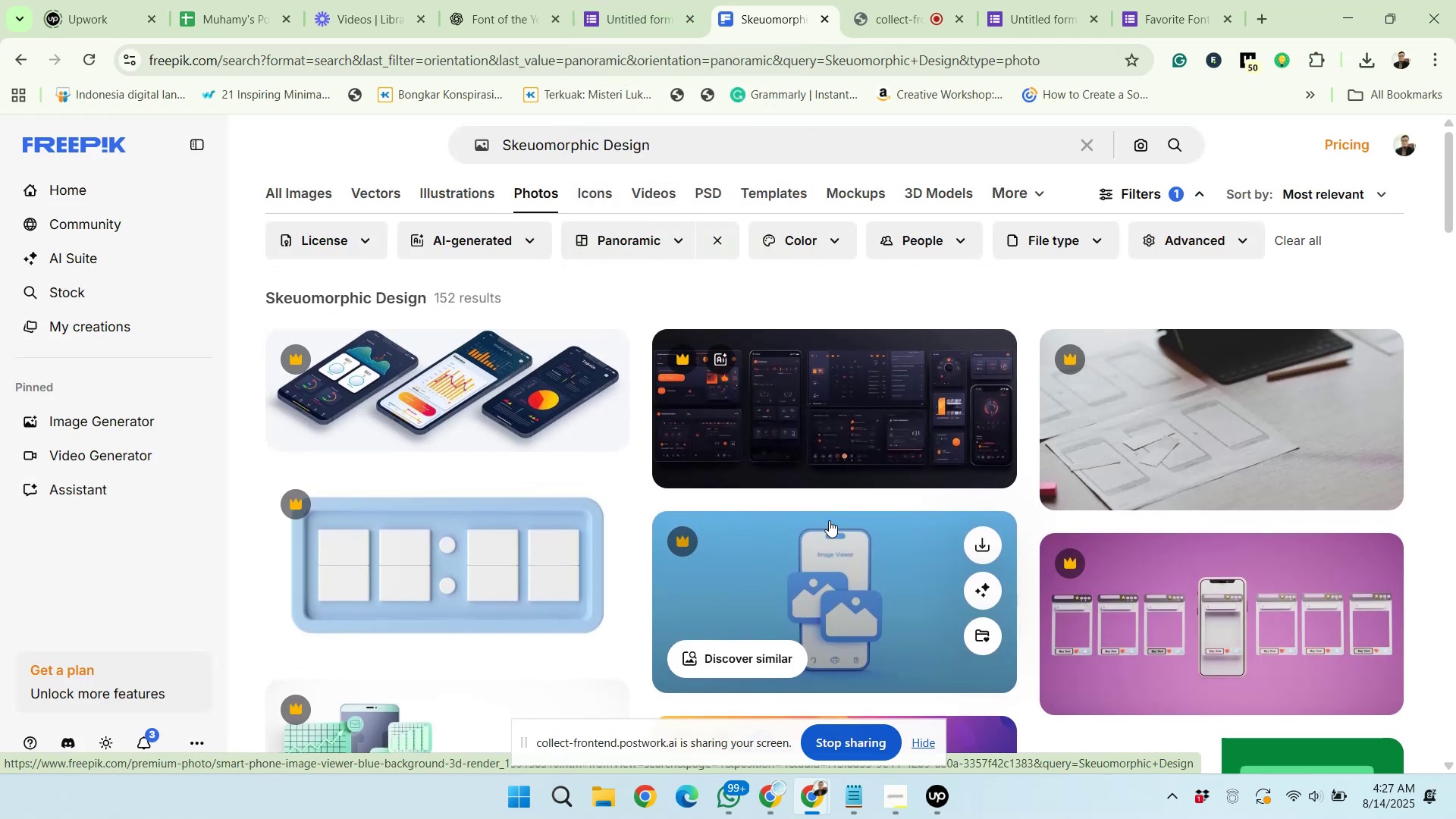 
scroll: coordinate [828, 520], scroll_direction: down, amount: 4.0
 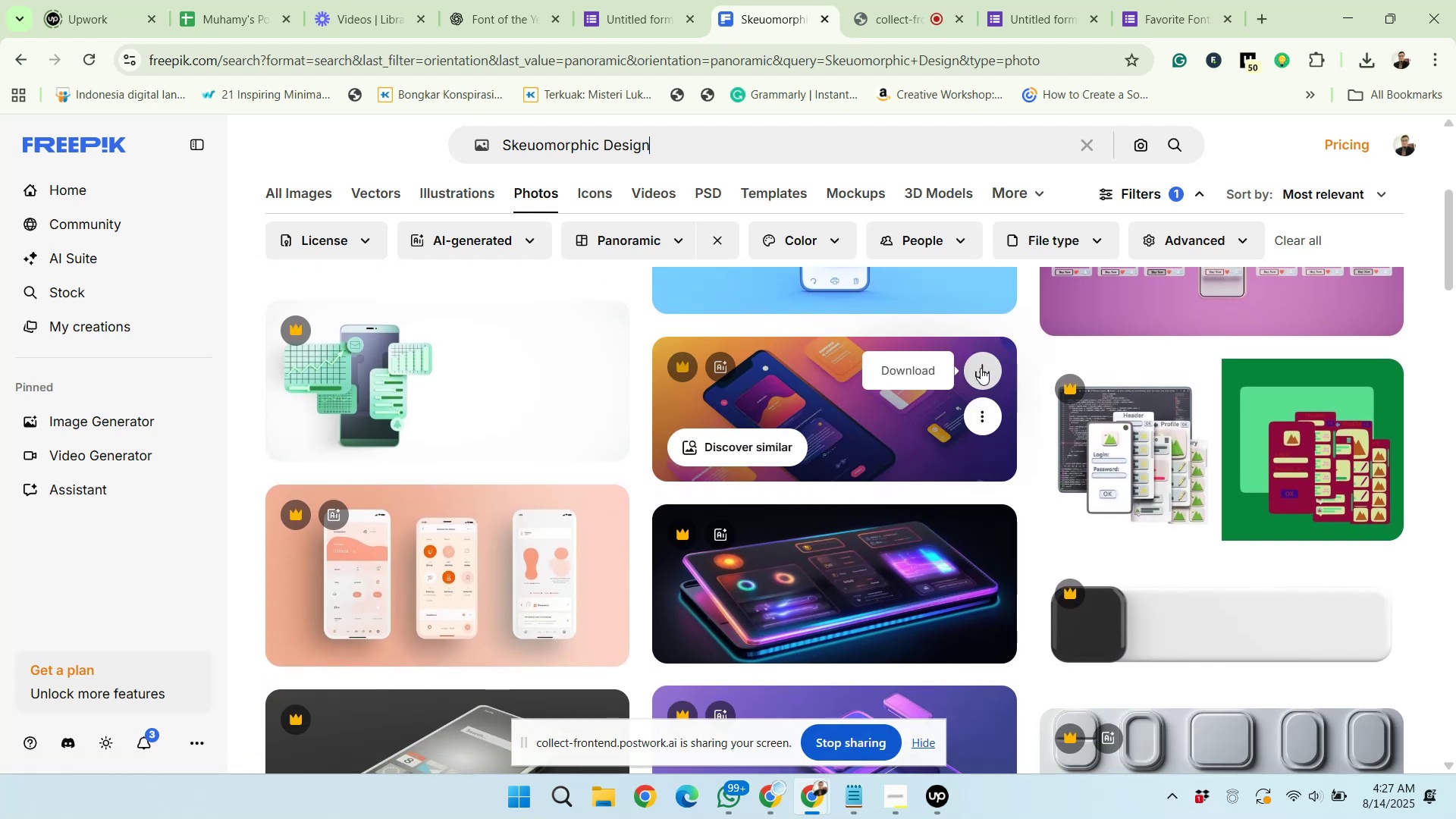 
left_click([981, 368])
 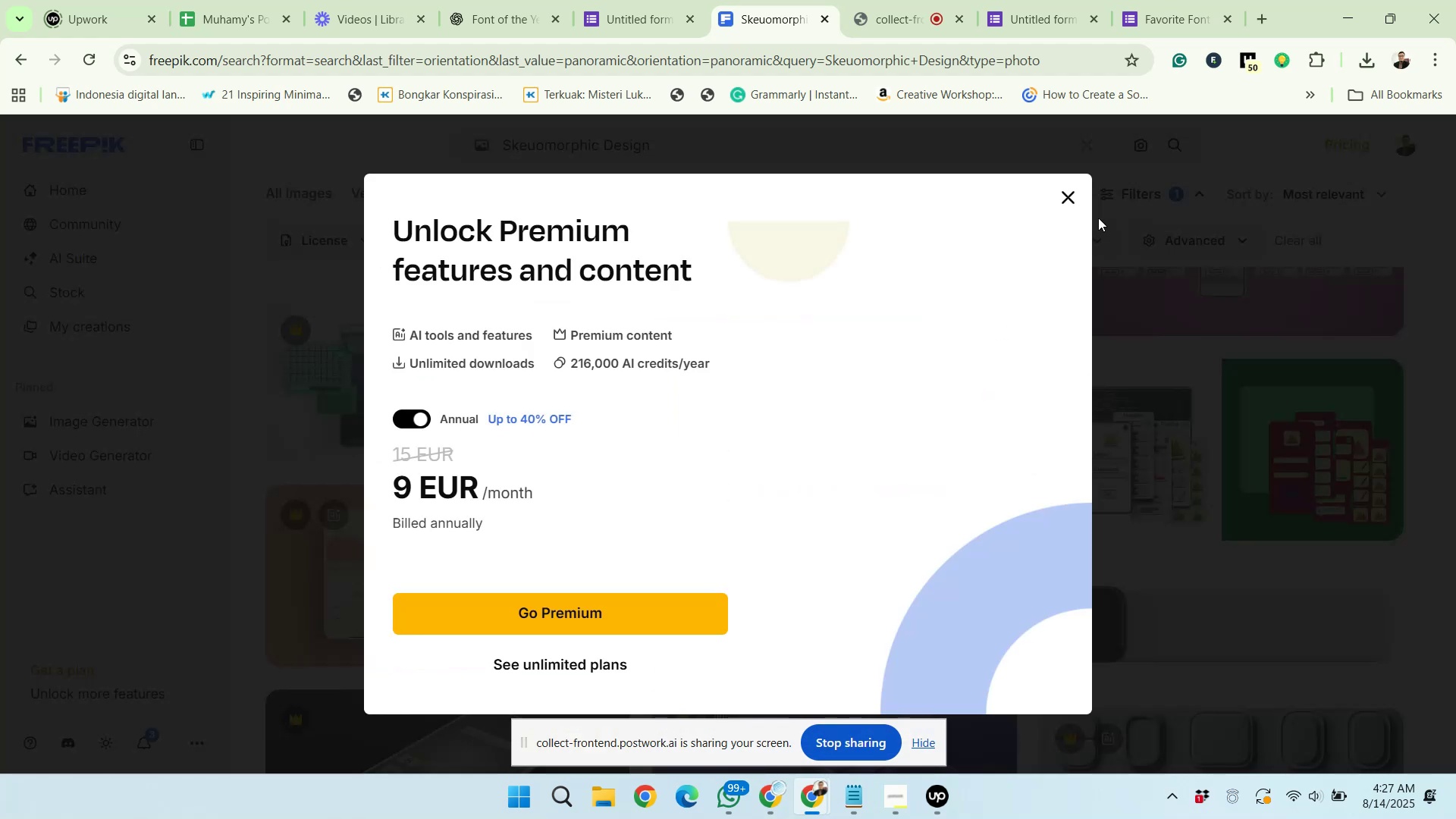 
left_click([1068, 201])
 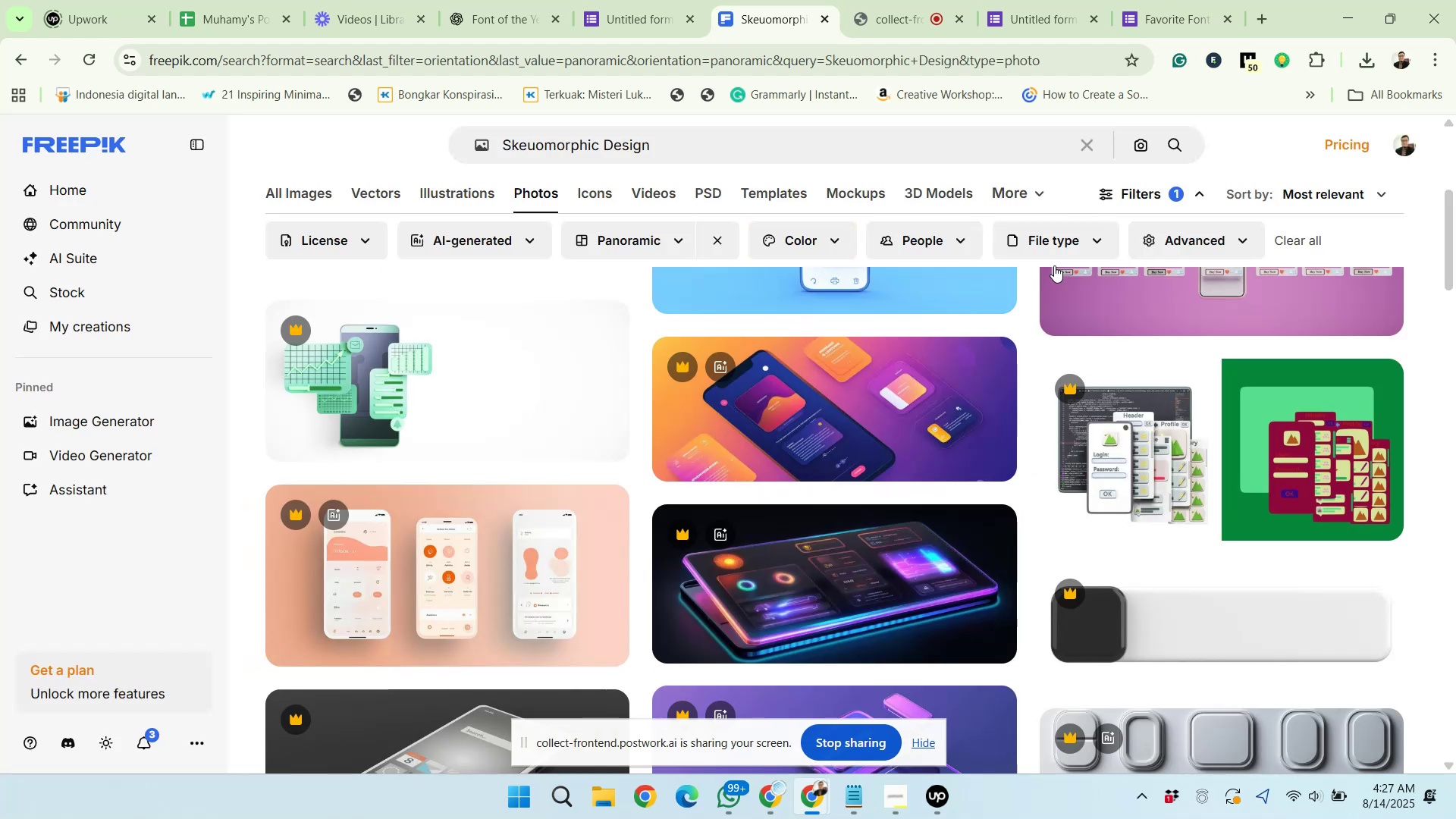 
scroll: coordinate [962, 552], scroll_direction: down, amount: 2.0
 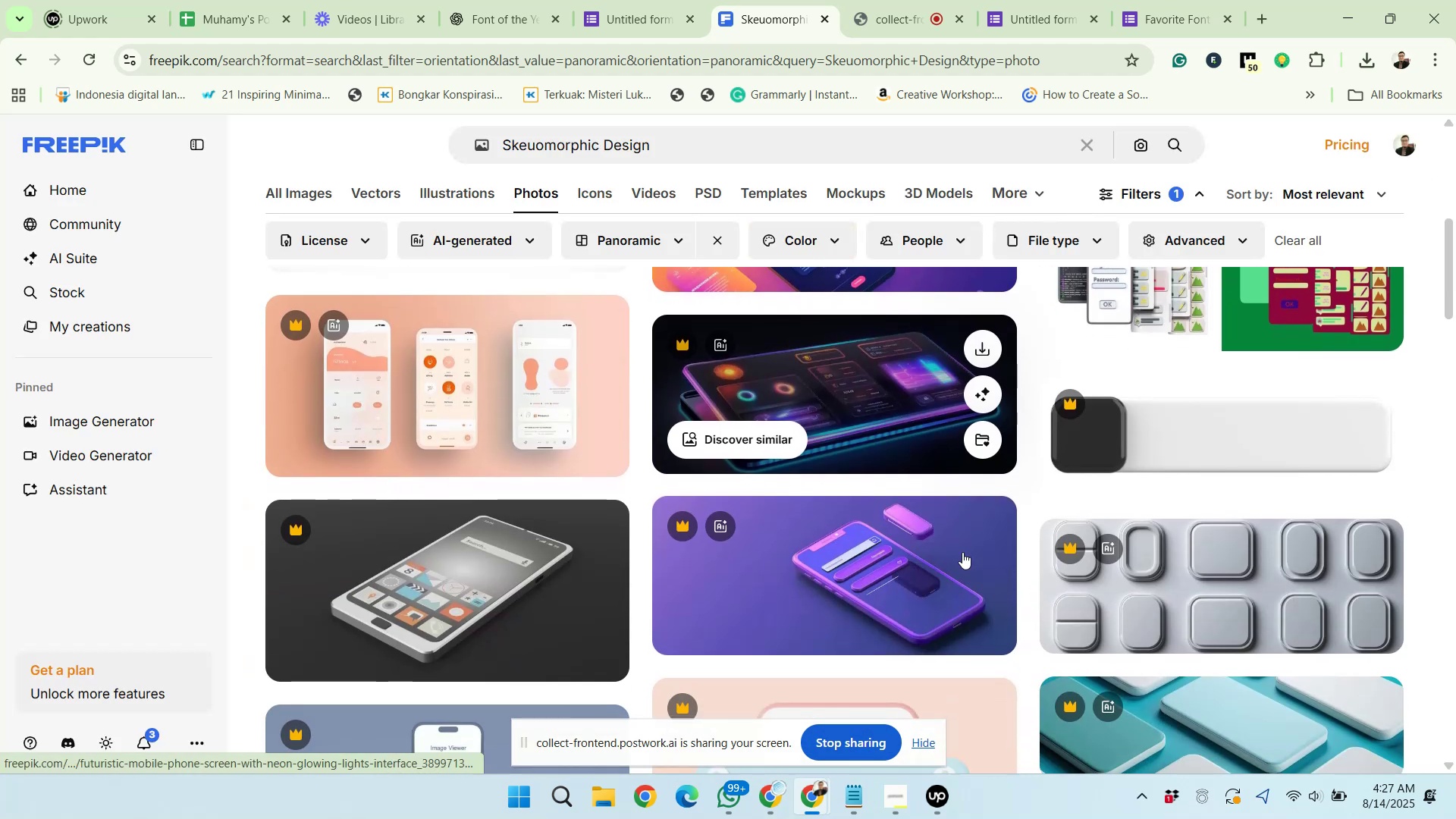 
scroll: coordinate [962, 552], scroll_direction: up, amount: 2.0
 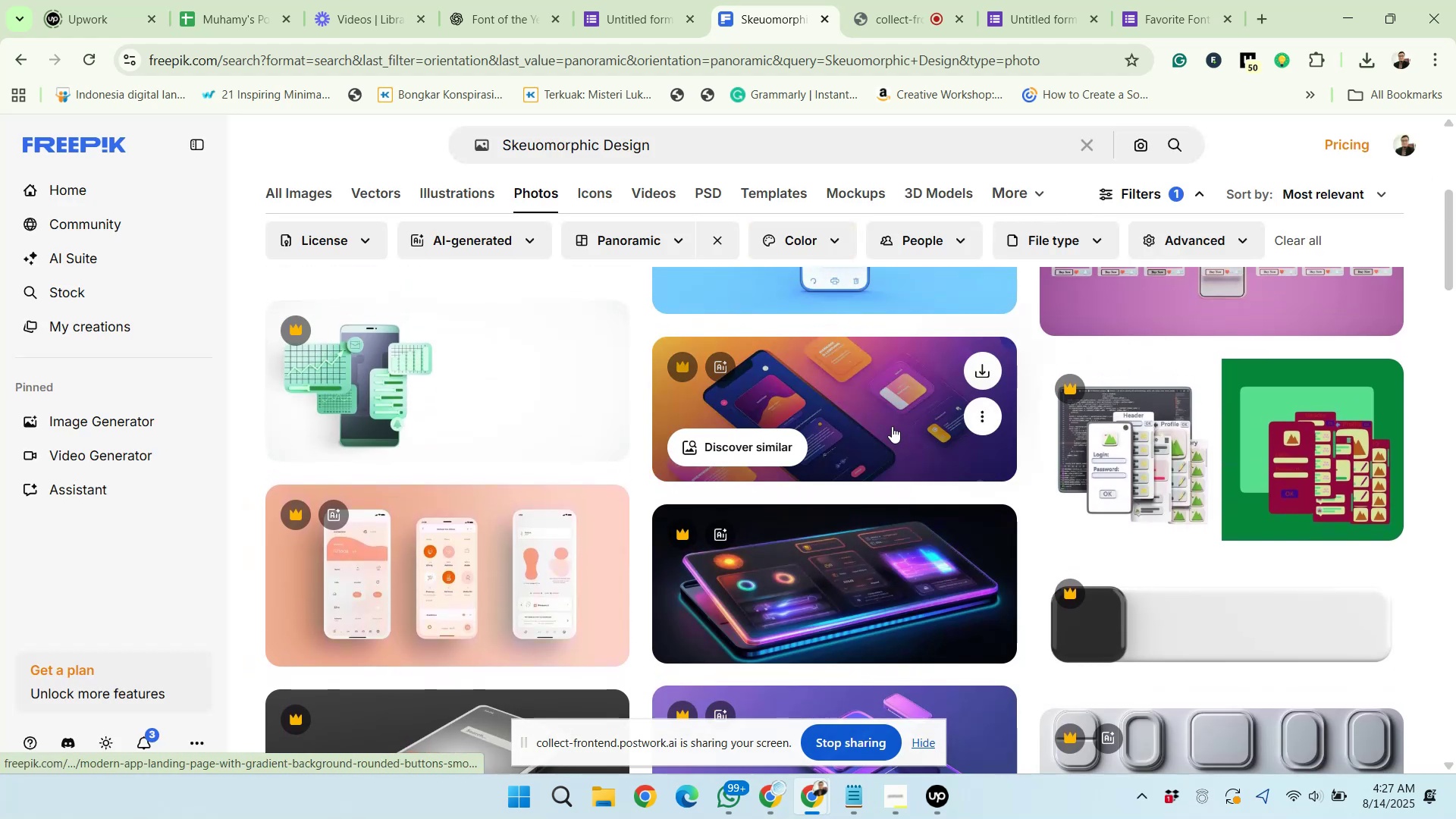 
left_click([892, 426])
 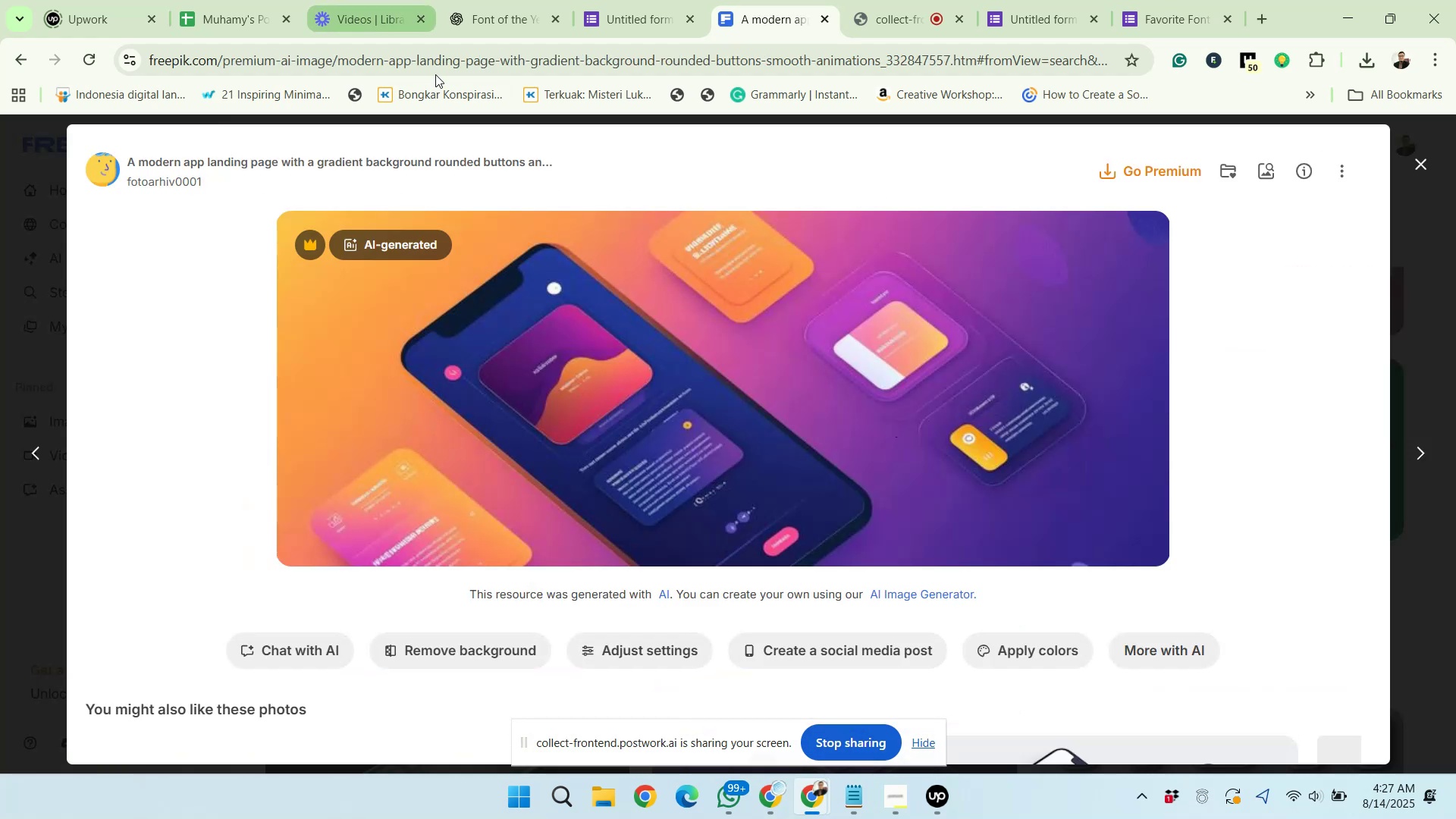 
left_click([435, 71])
 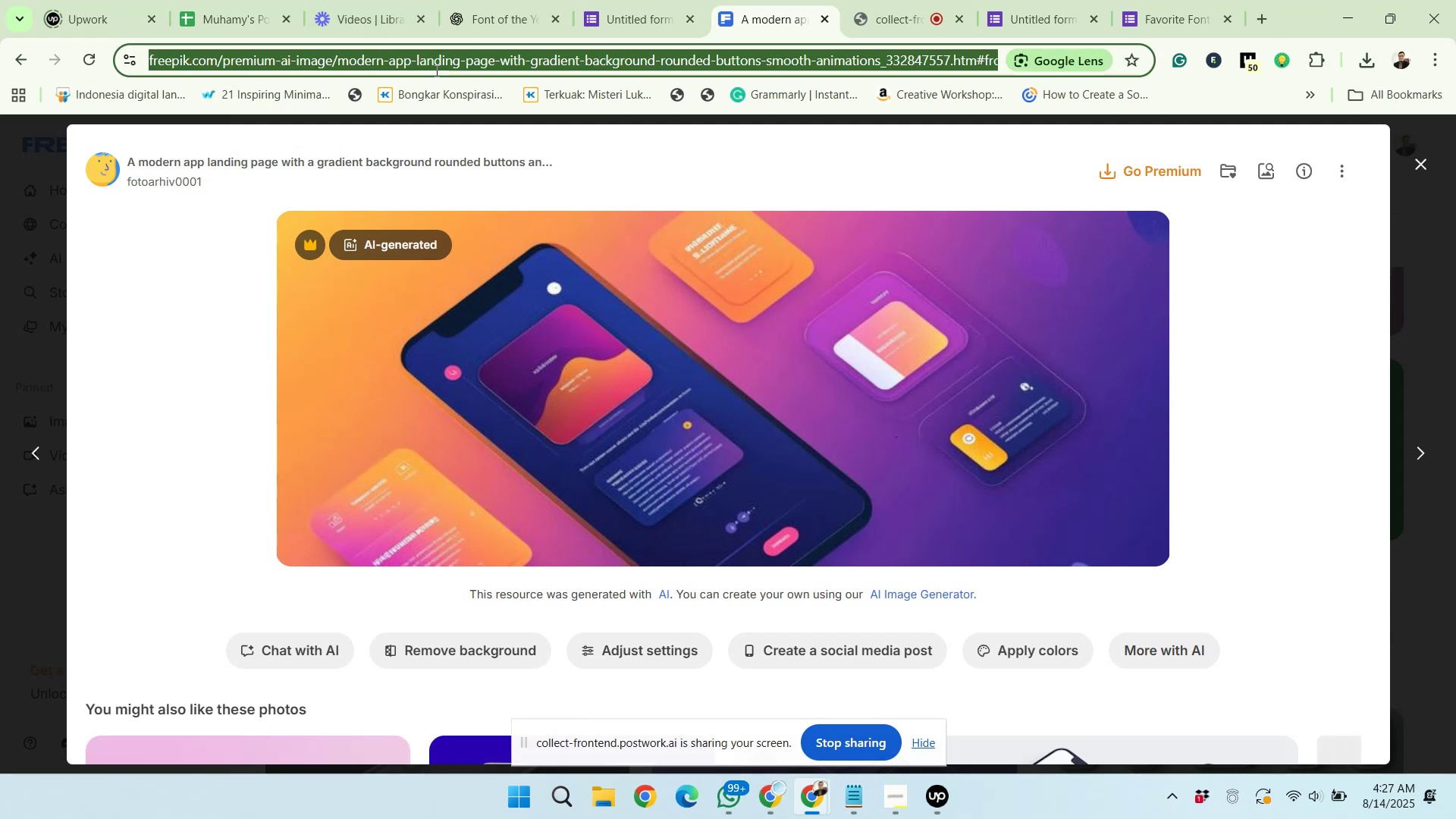 
key(Control+C)
 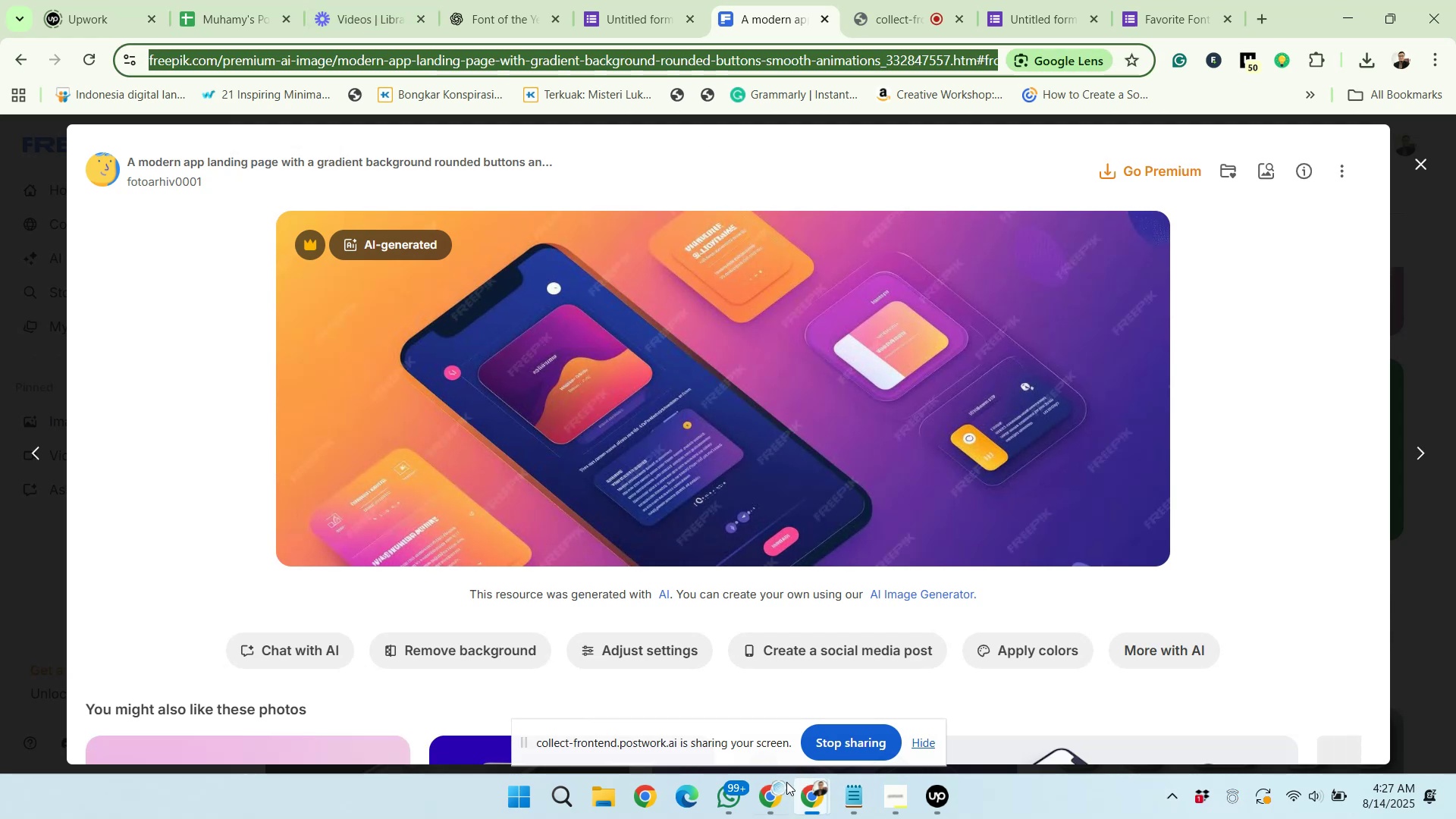 
left_click([780, 786])
 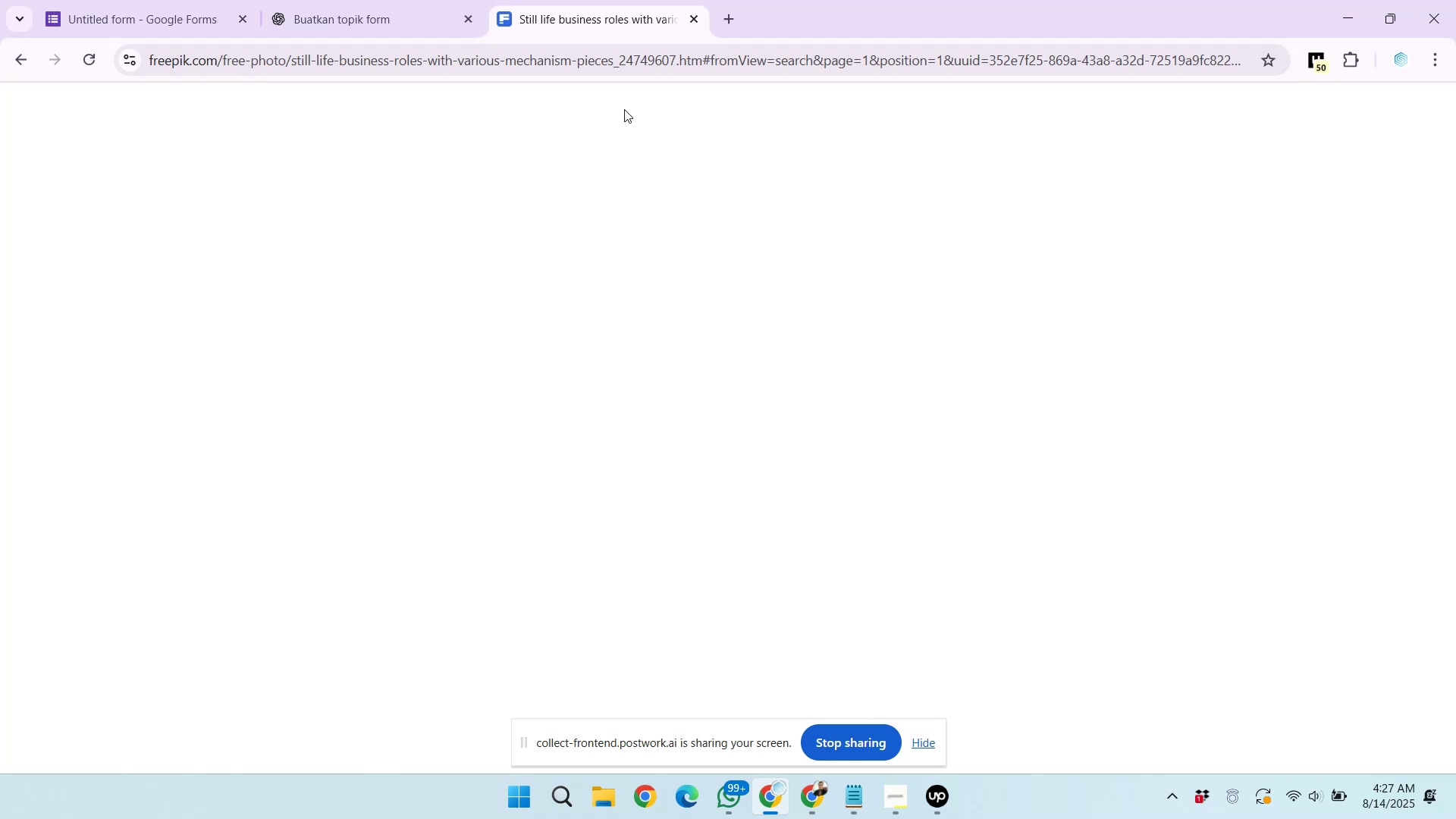 
wait(31.04)
 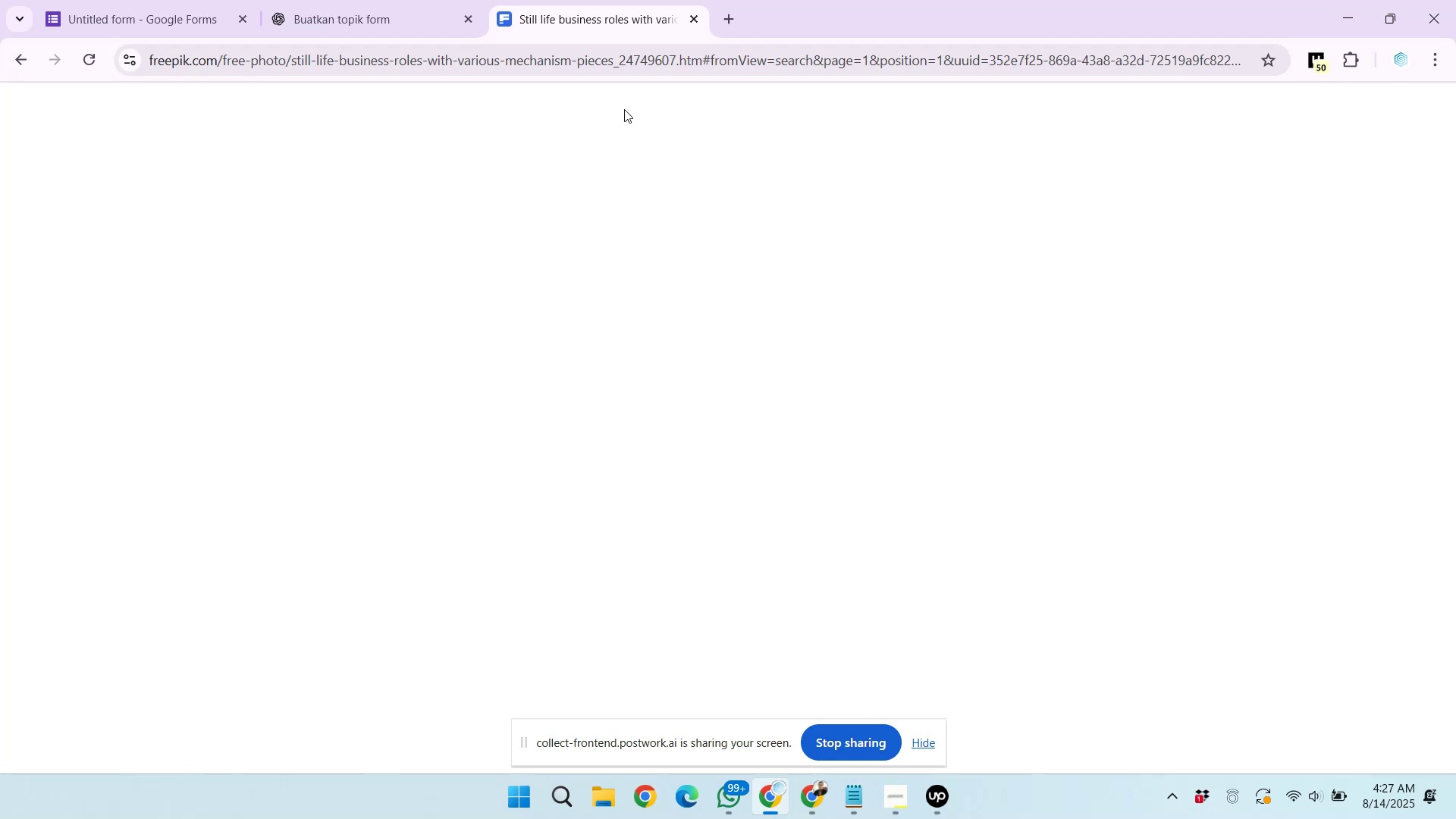 
left_click([91, 61])
 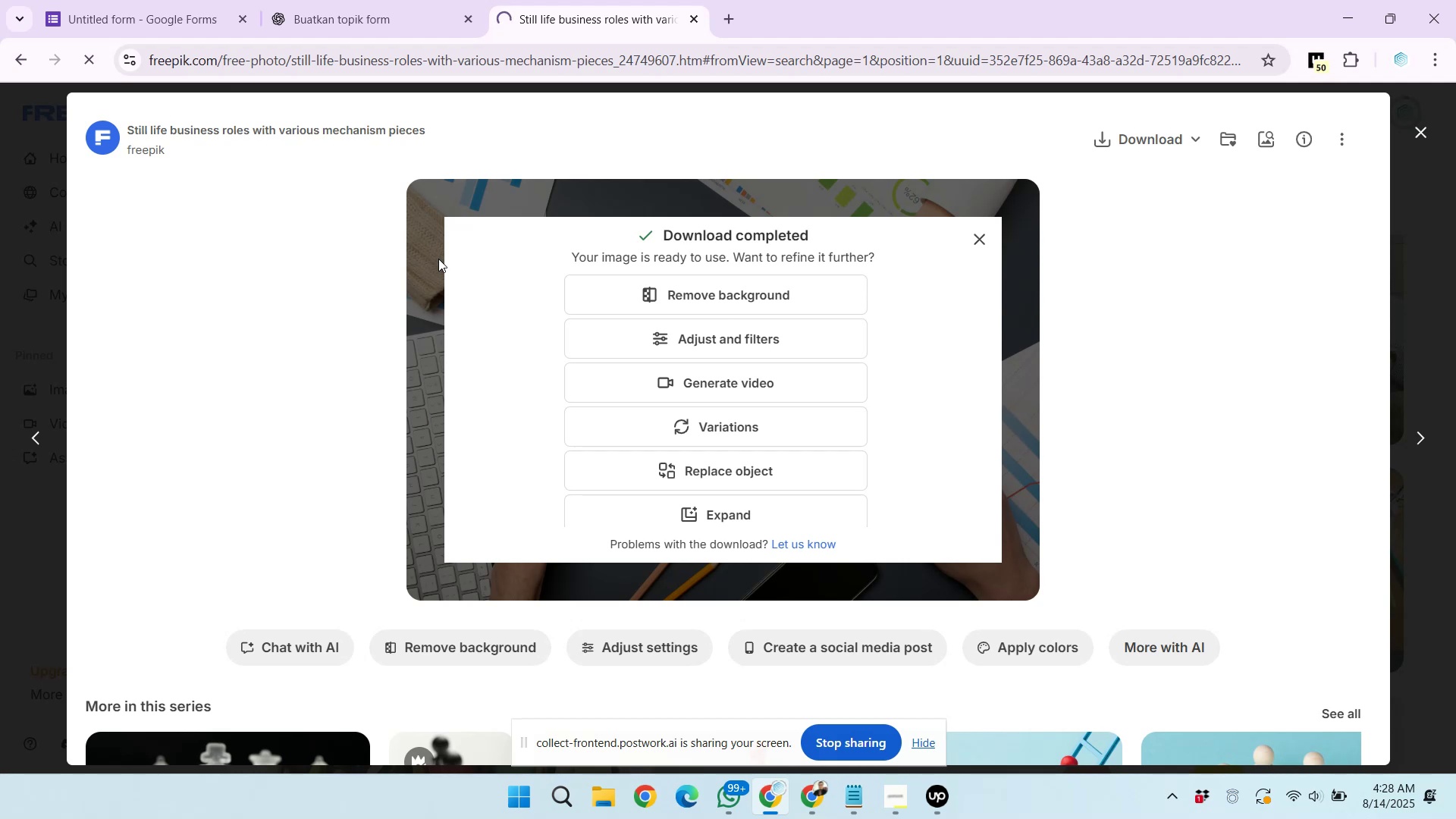 
wait(12.75)
 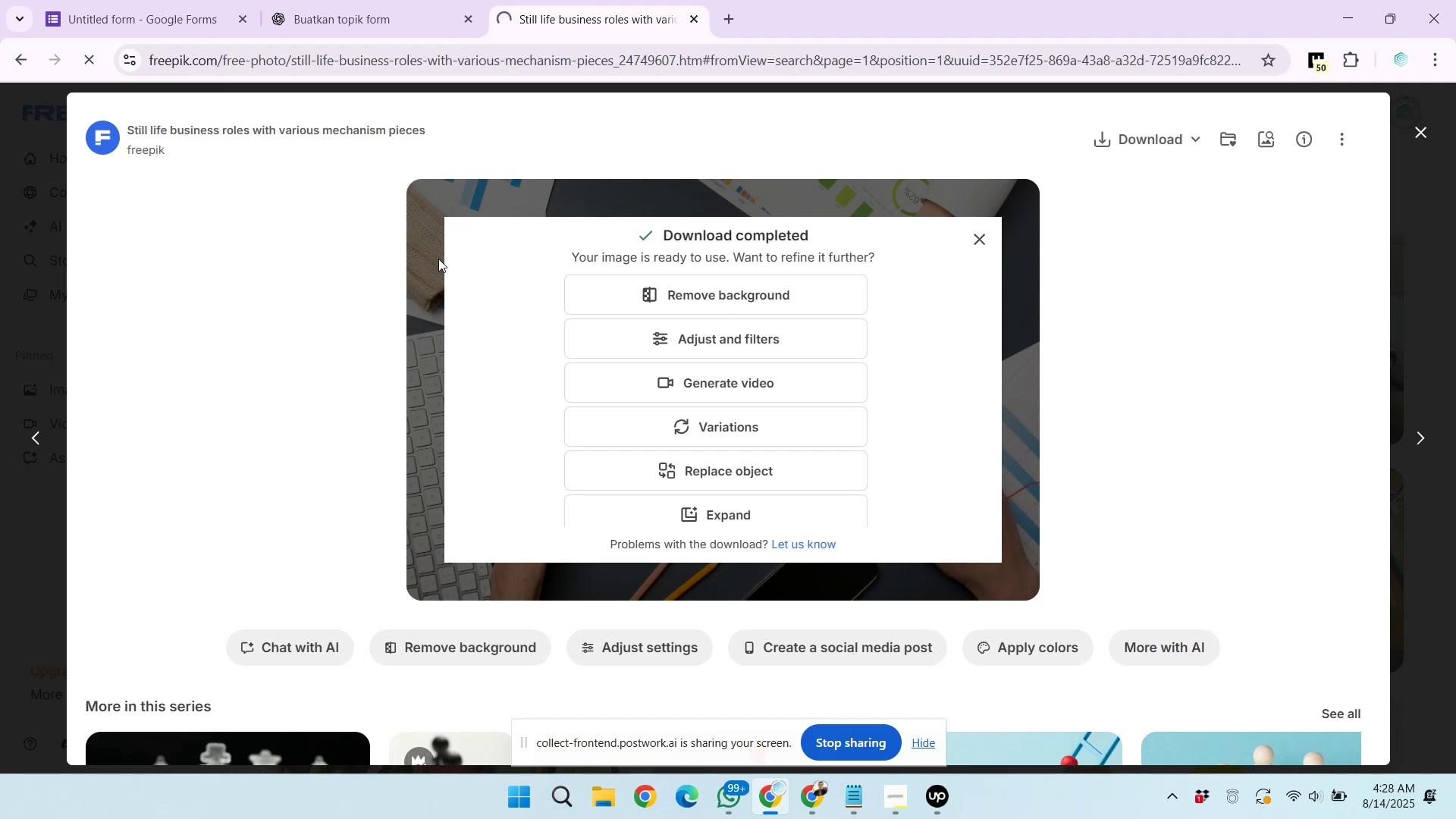 
left_click([1426, 129])
 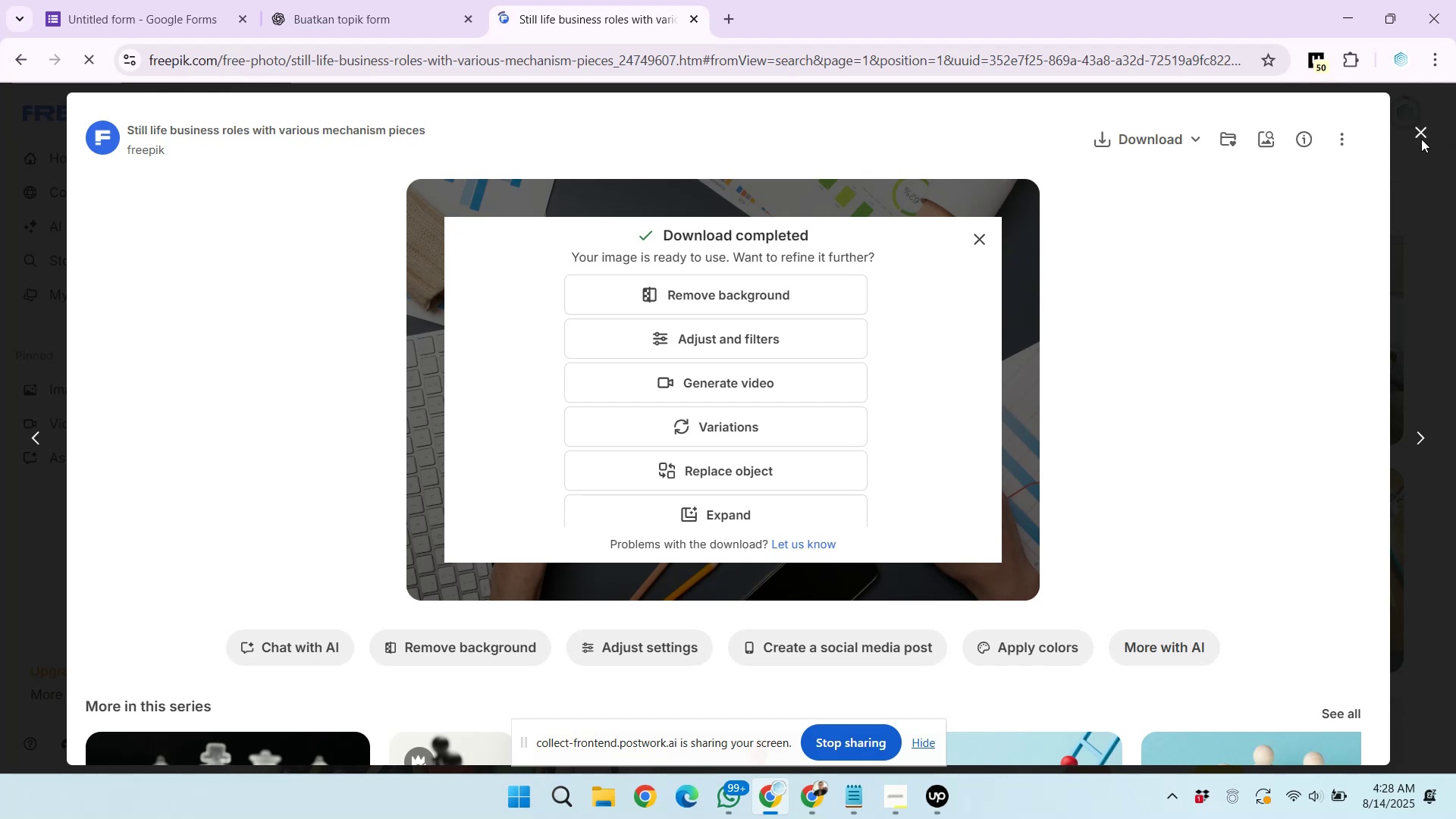 
wait(21.63)
 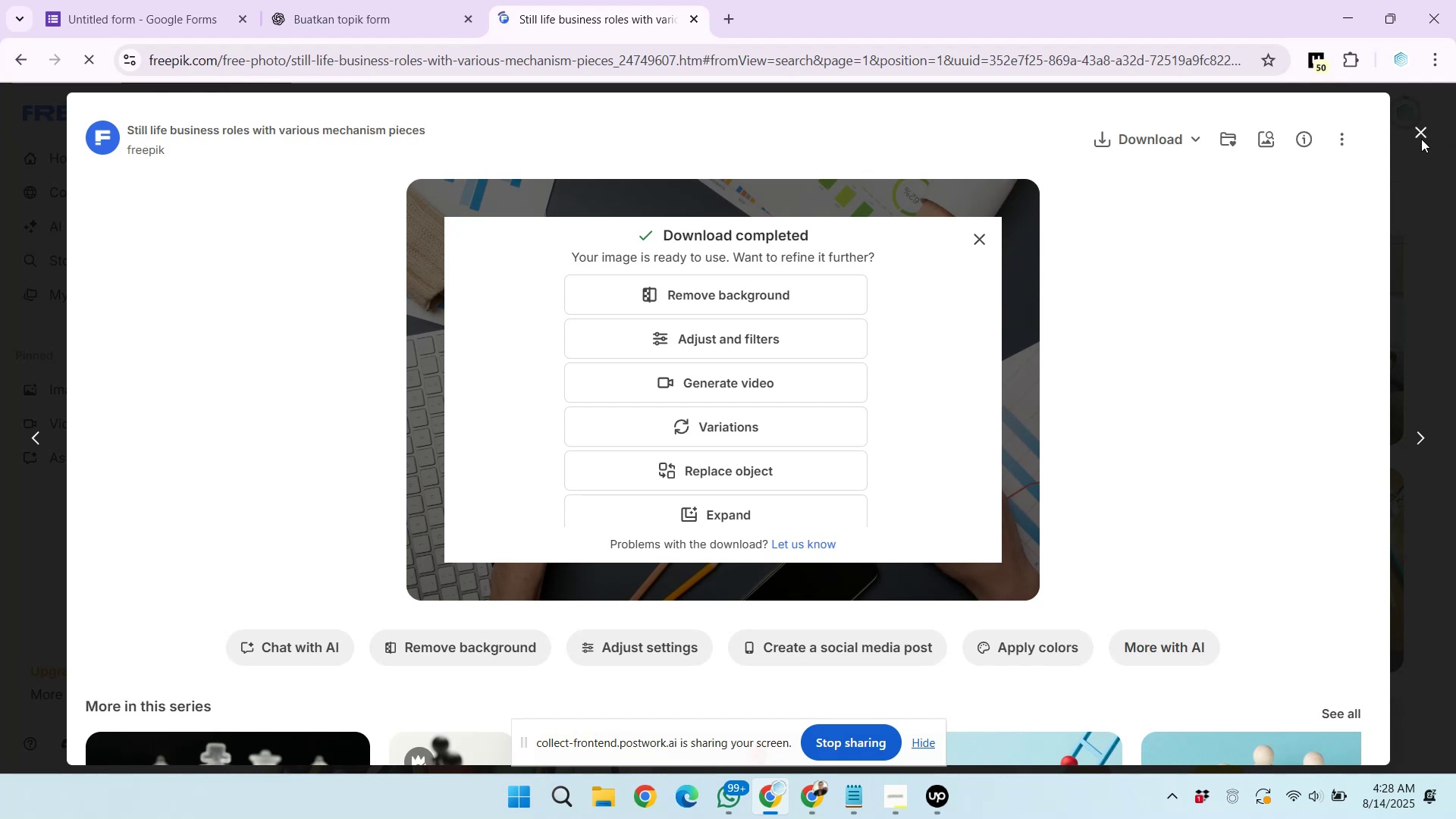 
hold_key(key=ControlLeft, duration=0.64)
 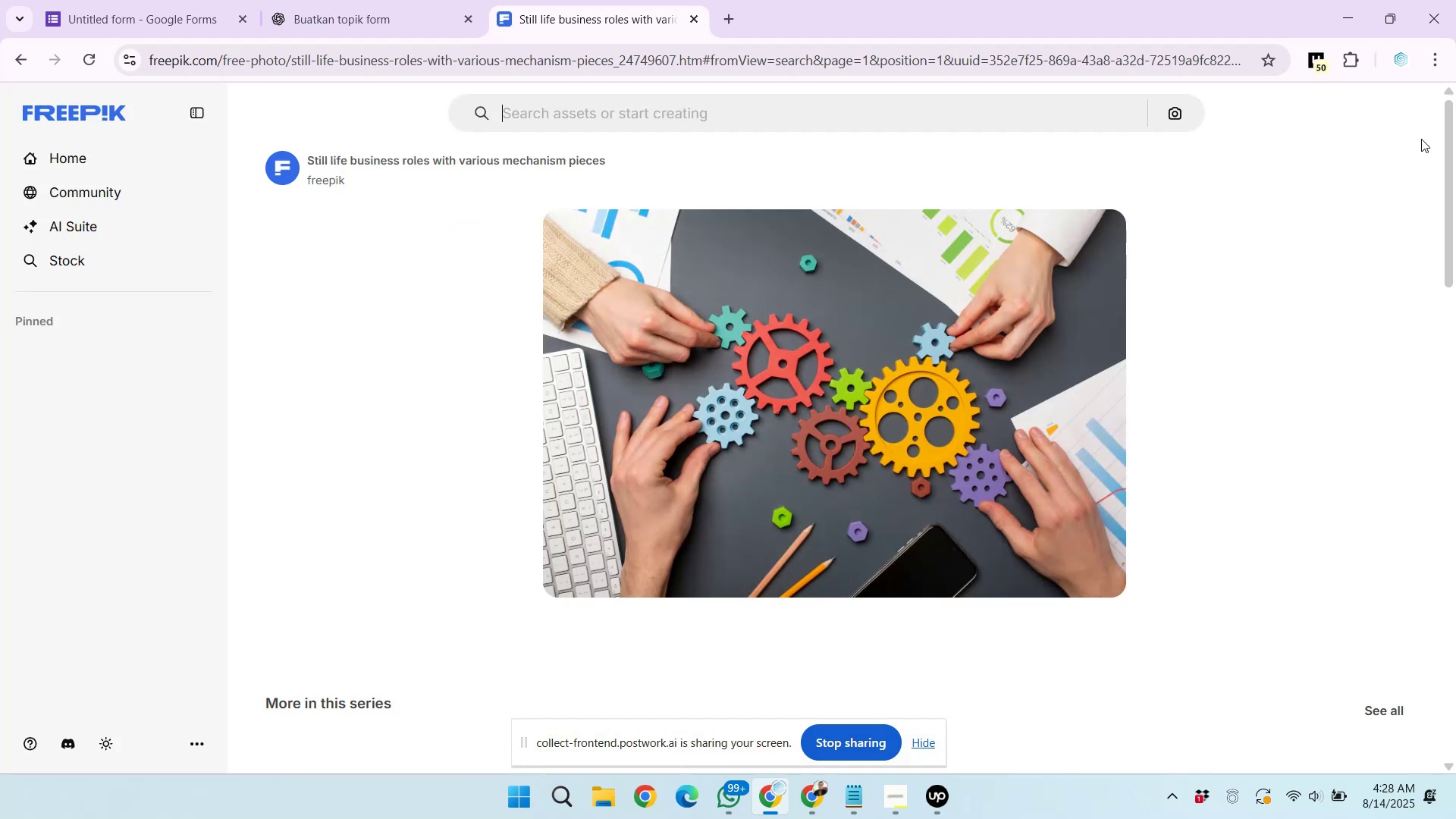 
hold_key(key=V, duration=0.34)
 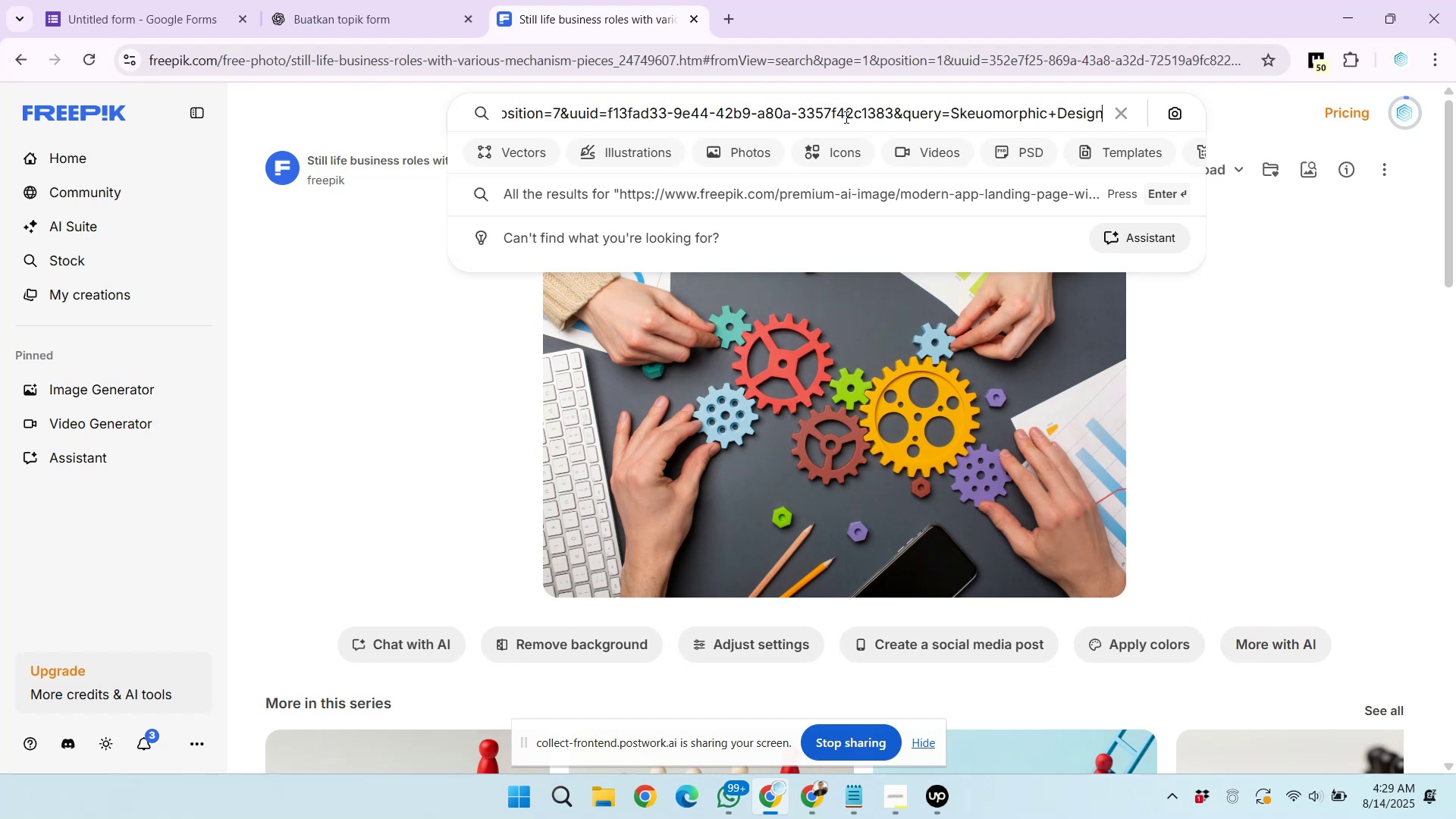 
wait(45.36)
 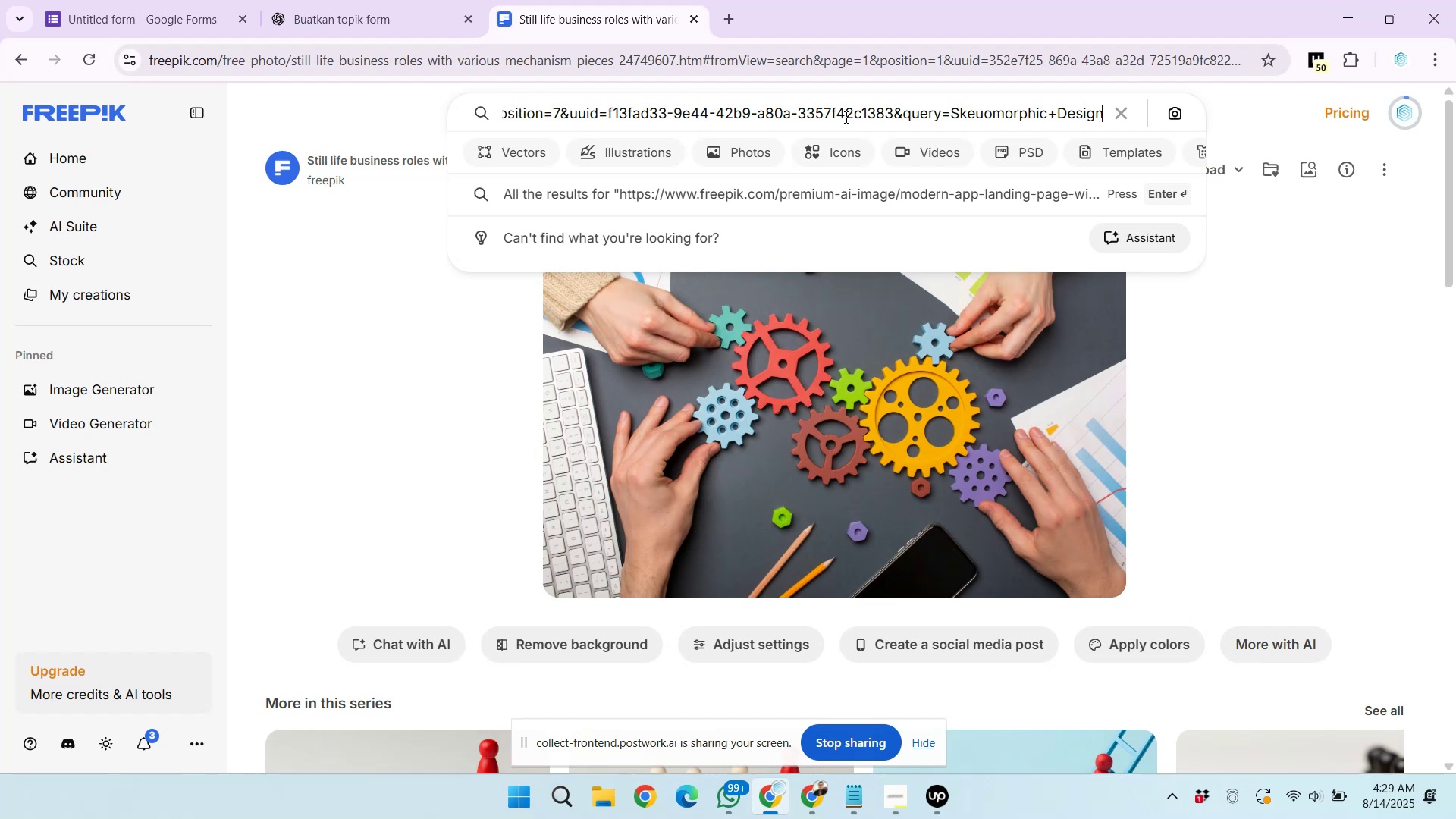 
left_click([953, 45])
 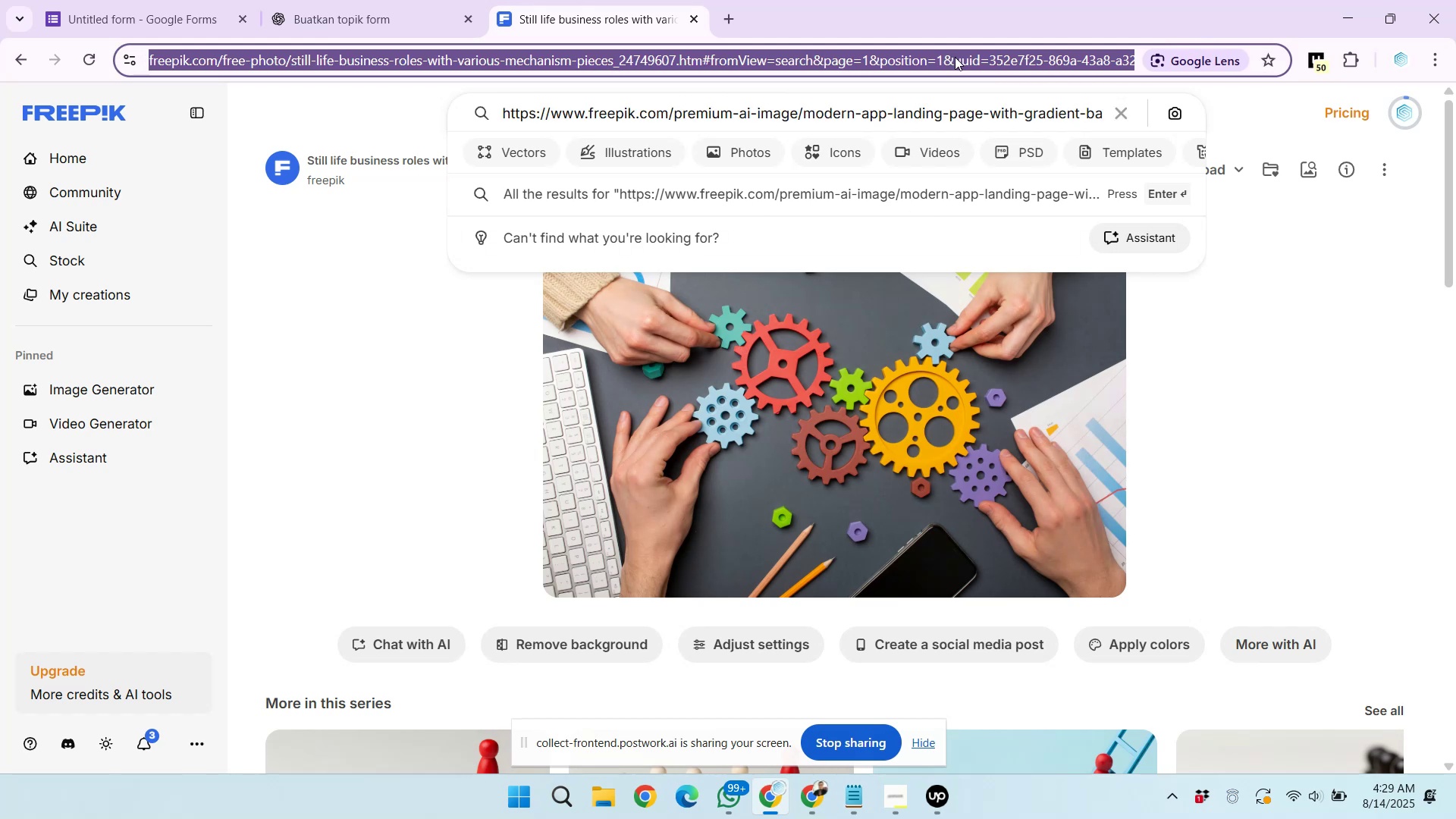 
key(Control+V)
 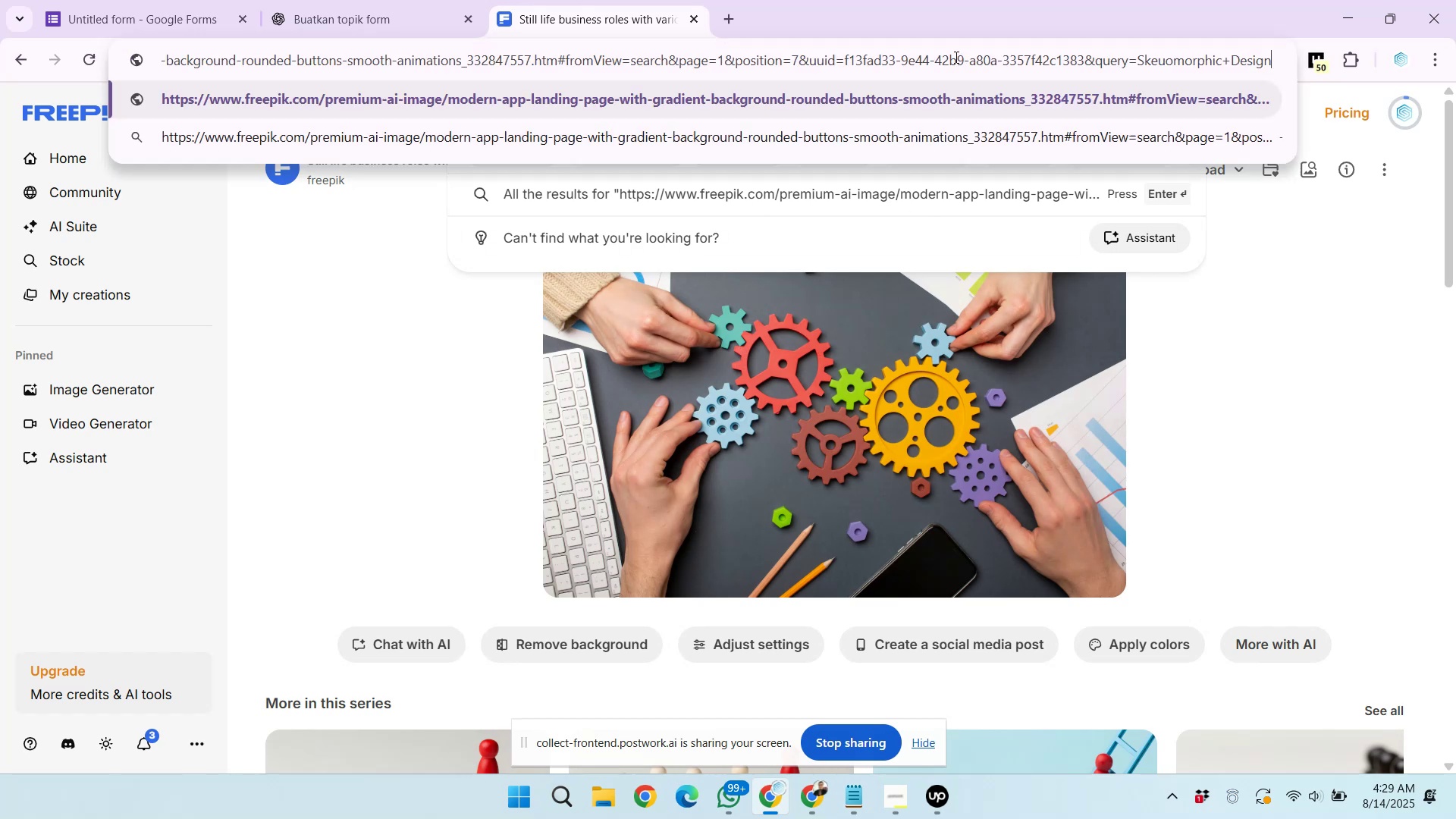 
key(Enter)
 